 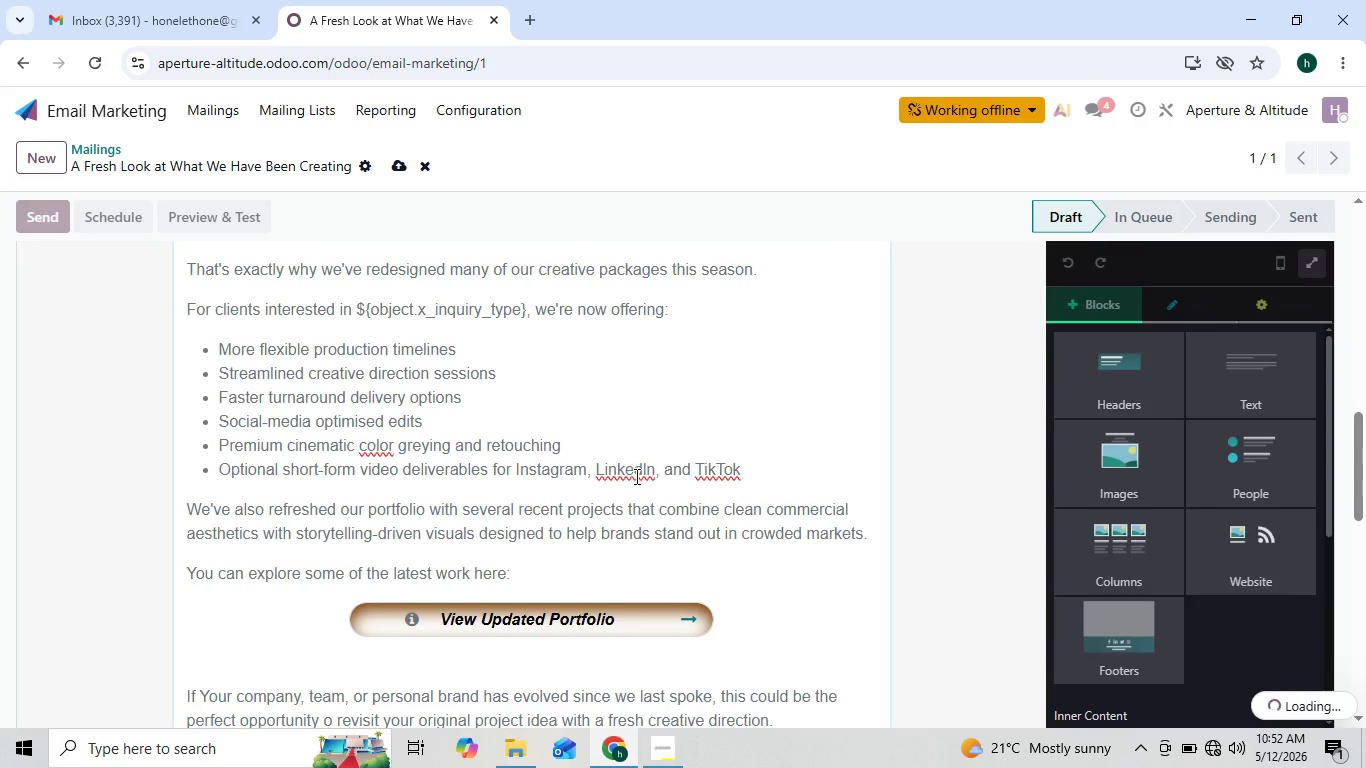 
left_click([1213, 745])
 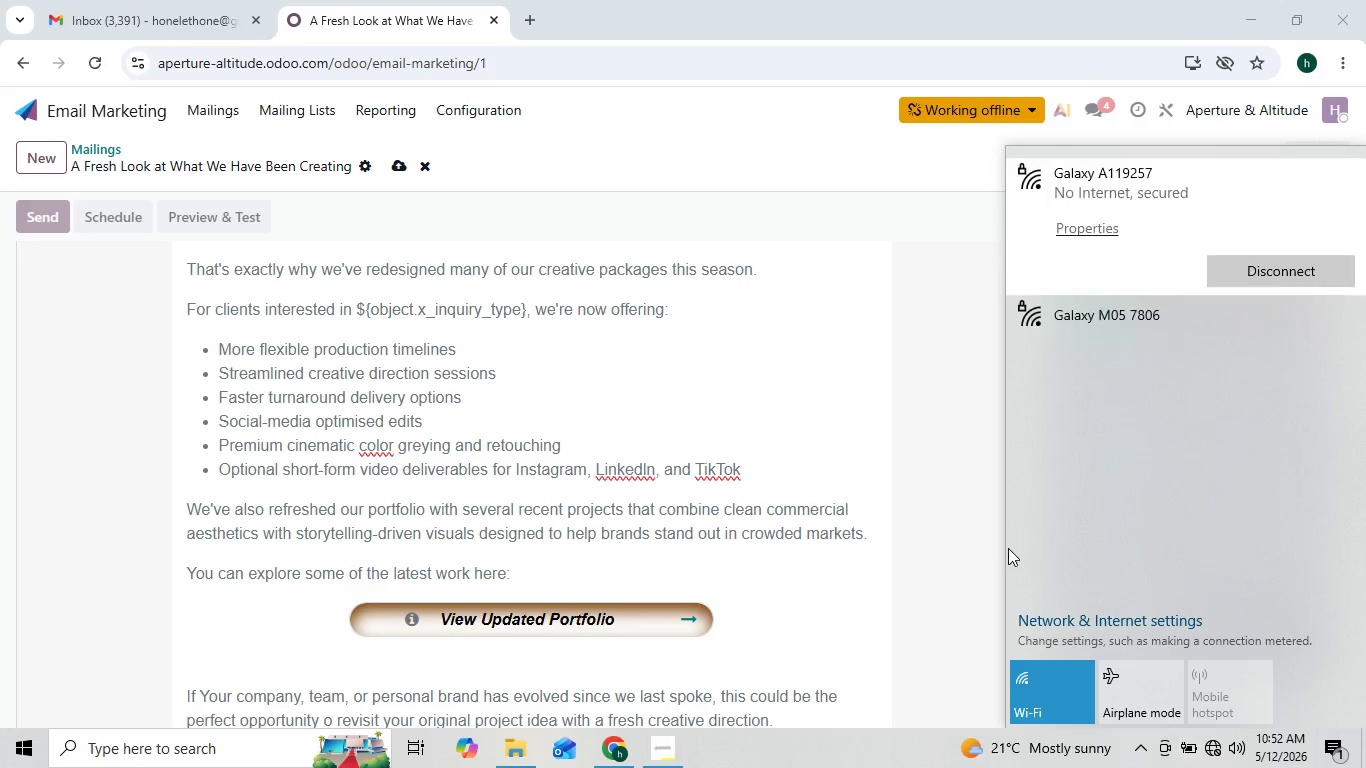 
left_click([963, 512])
 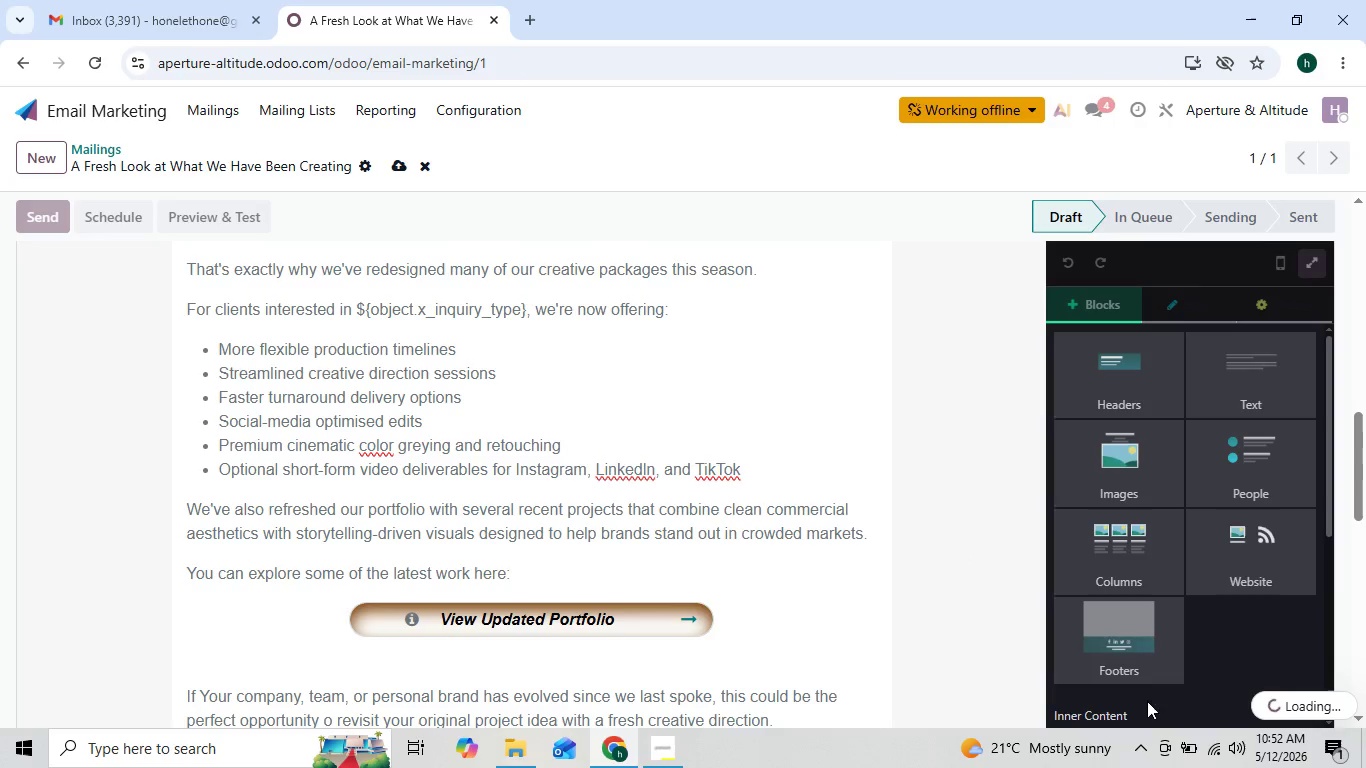 
left_click([1211, 747])
 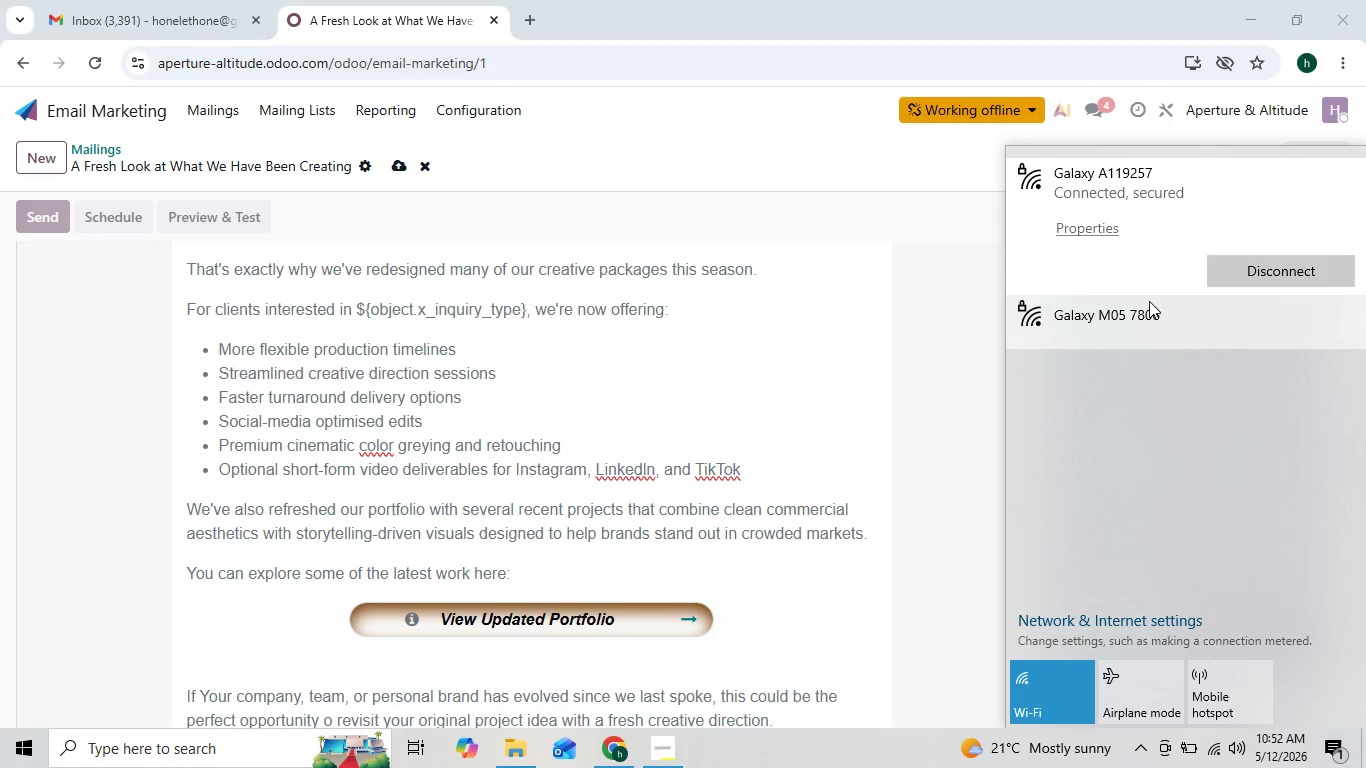 
left_click([1145, 326])
 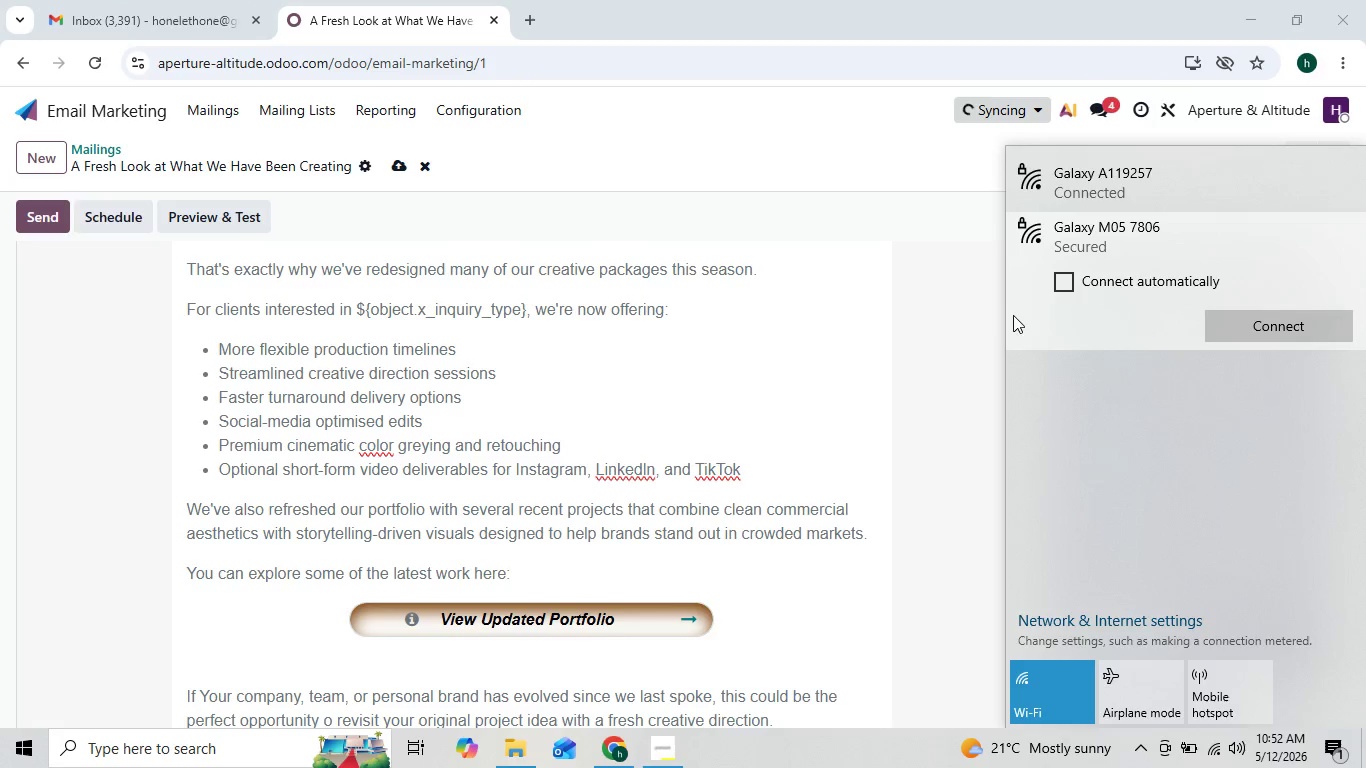 
left_click([982, 318])
 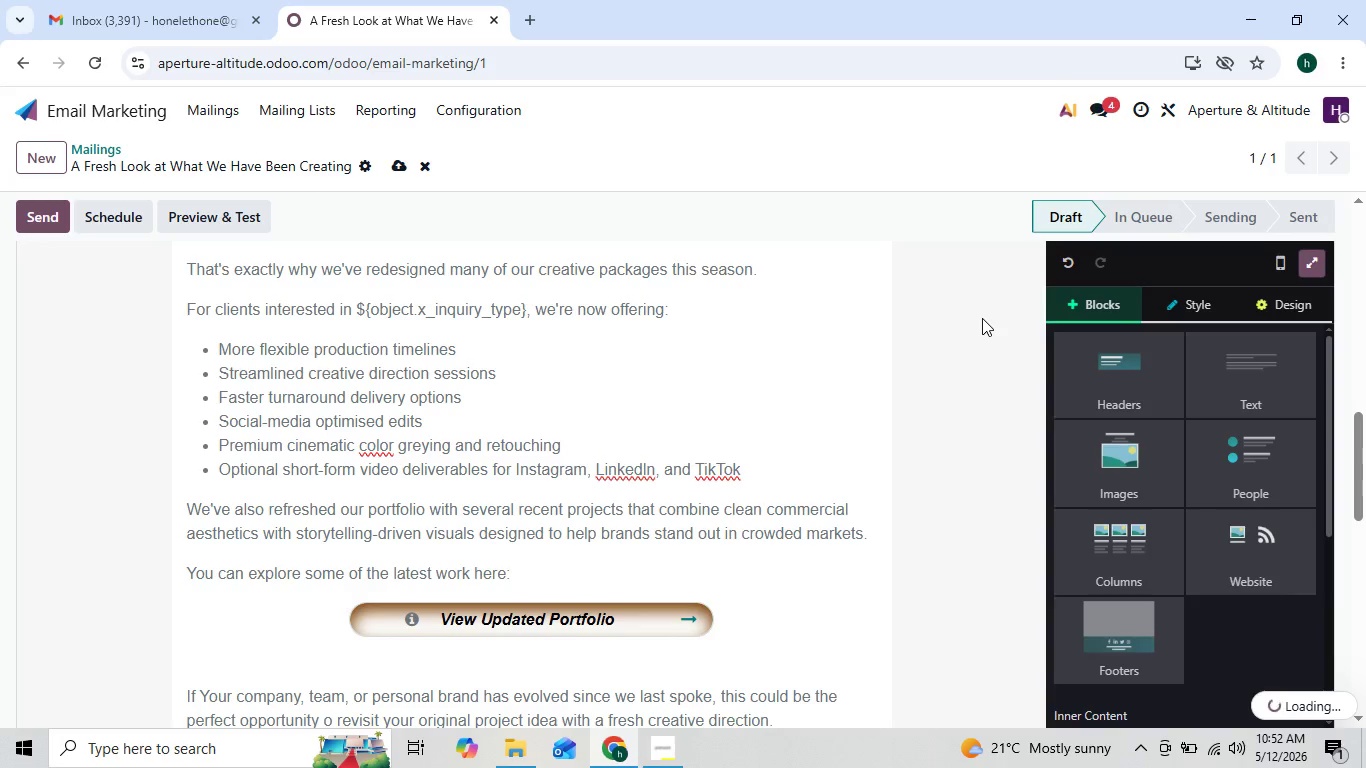 
left_click([986, 433])
 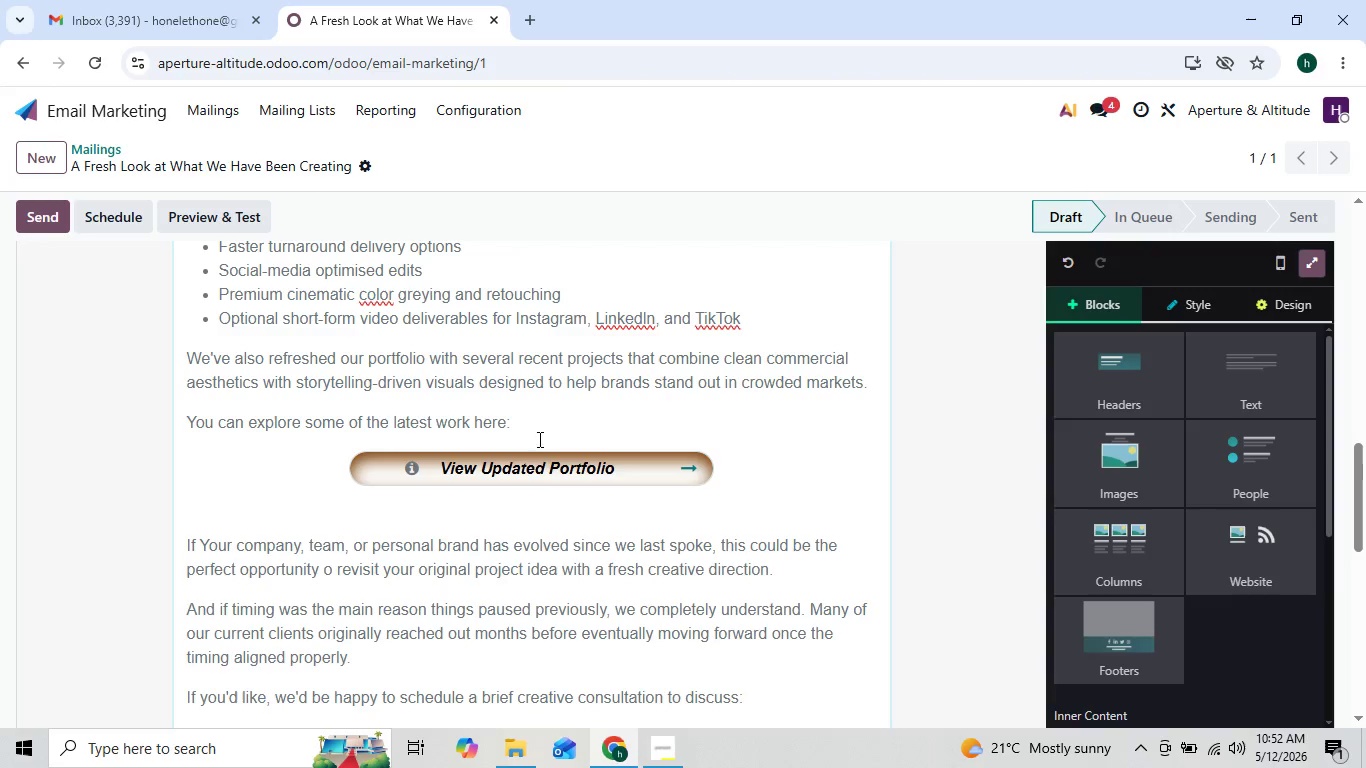 
wait(23.14)
 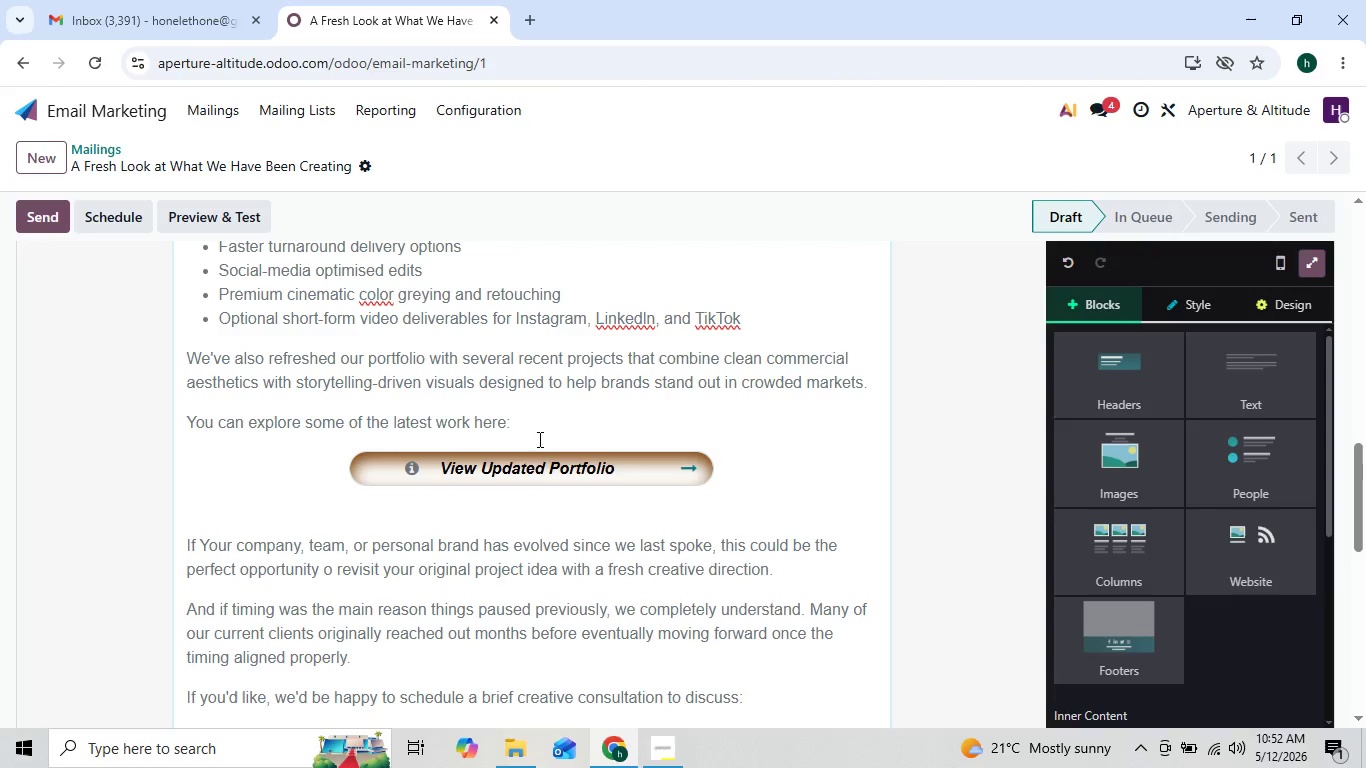 
left_click([223, 98])
 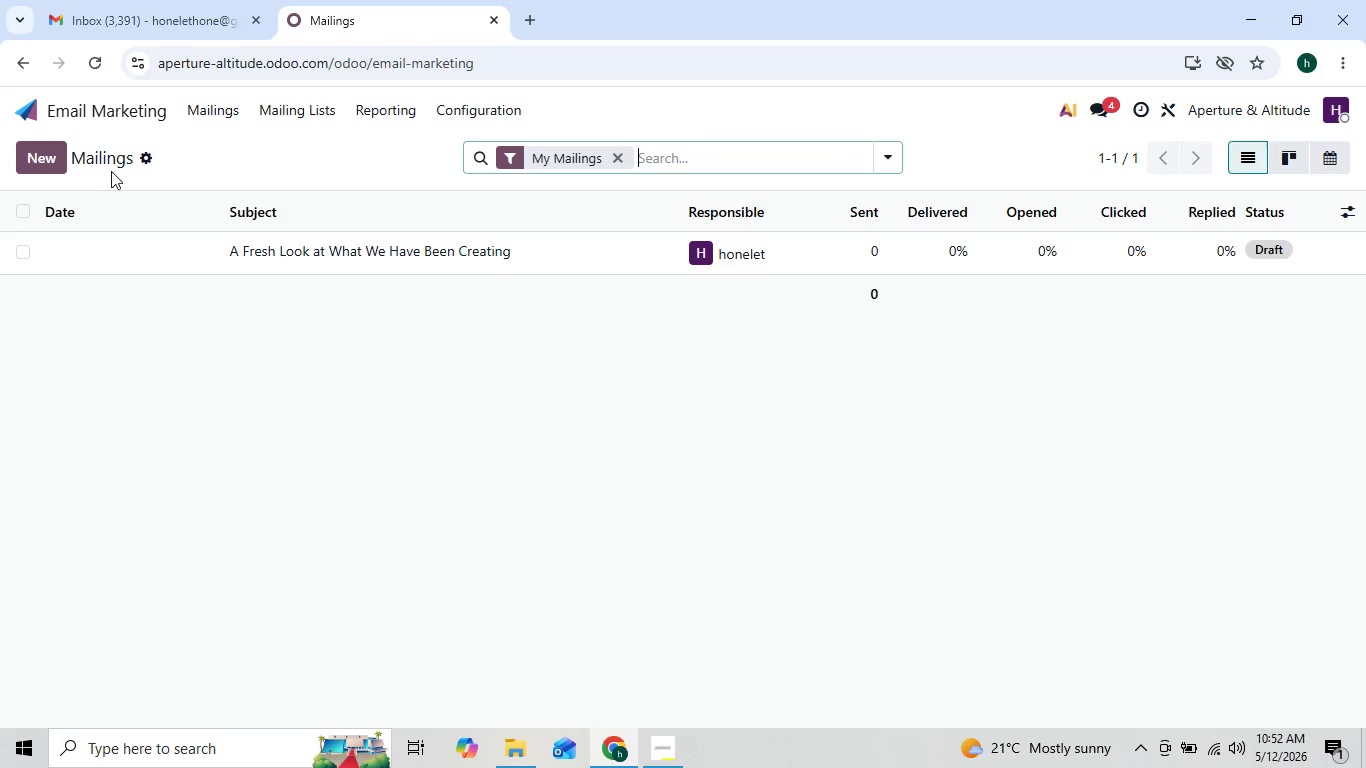 
left_click([52, 161])
 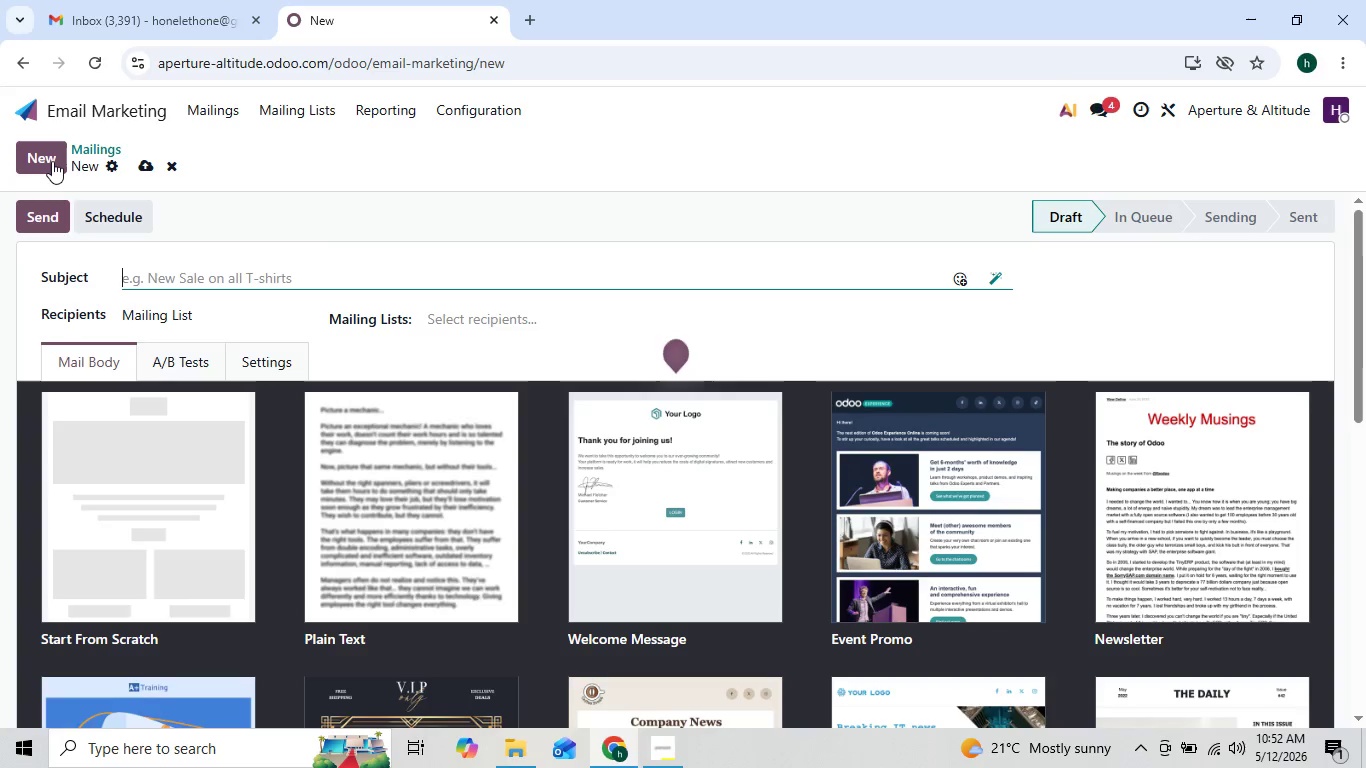 
wait(9.91)
 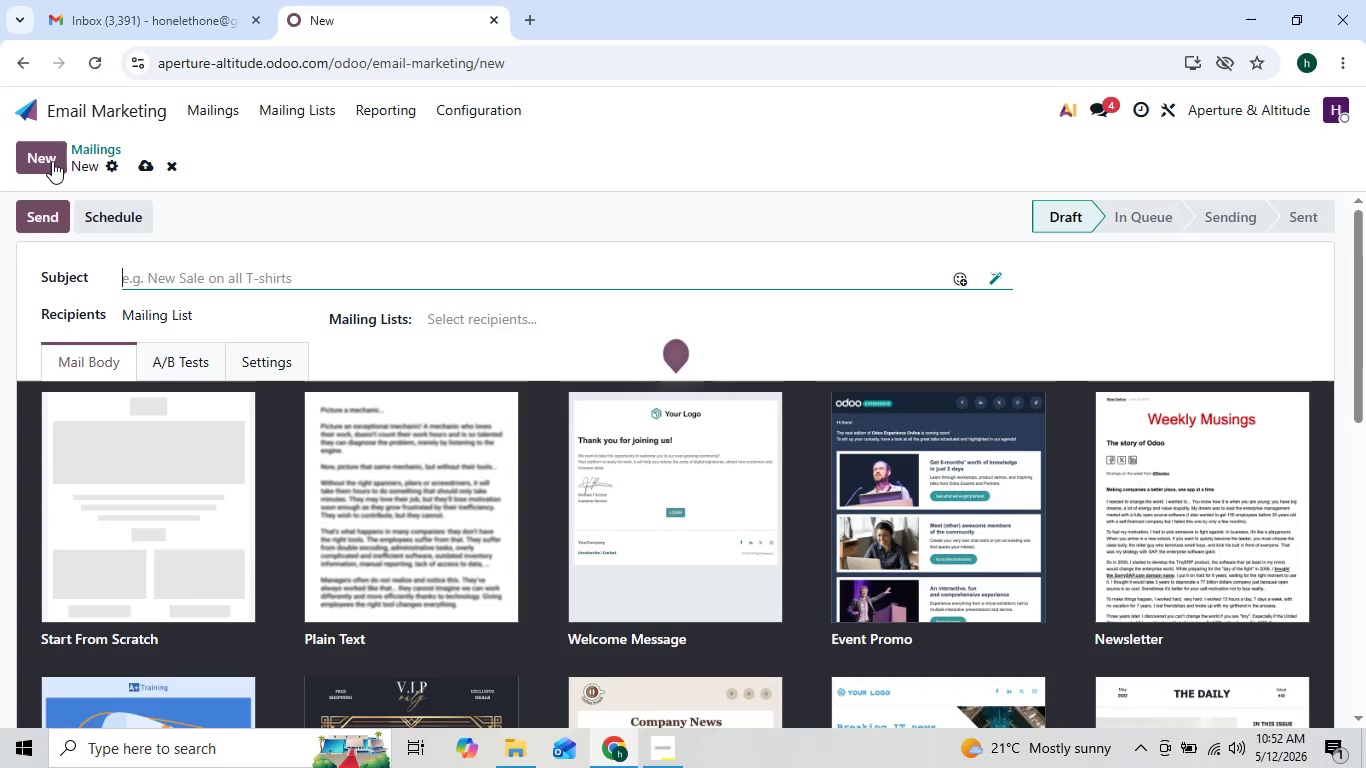 
left_click([166, 408])
 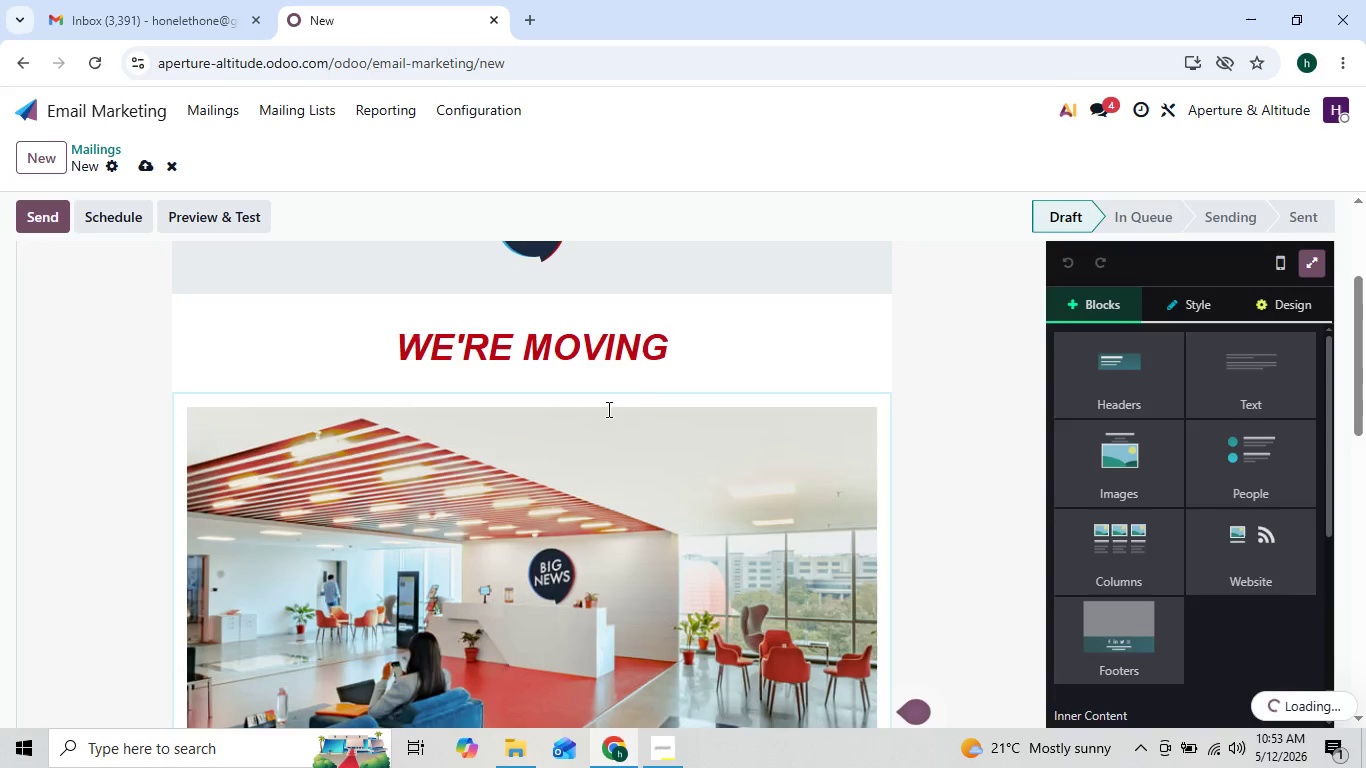 
left_click([725, 333])
 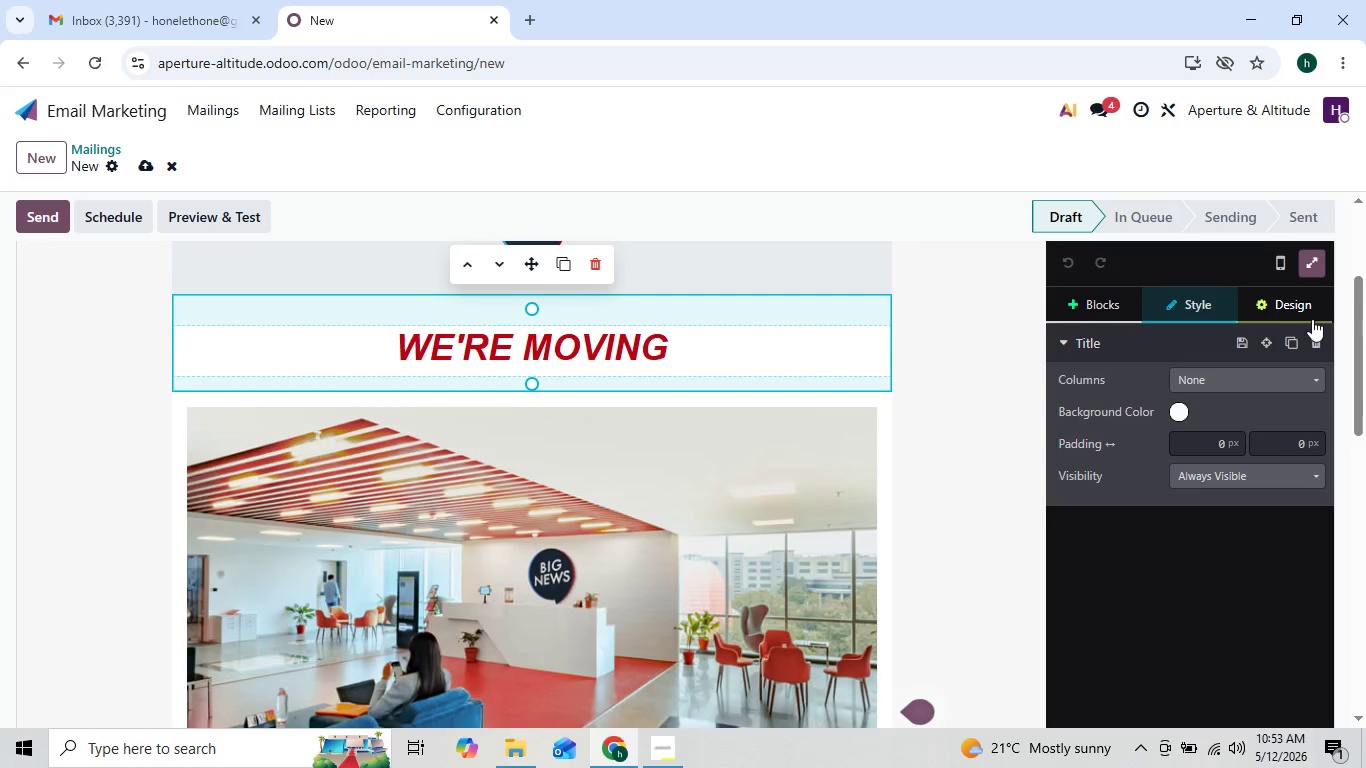 
left_click([1322, 333])
 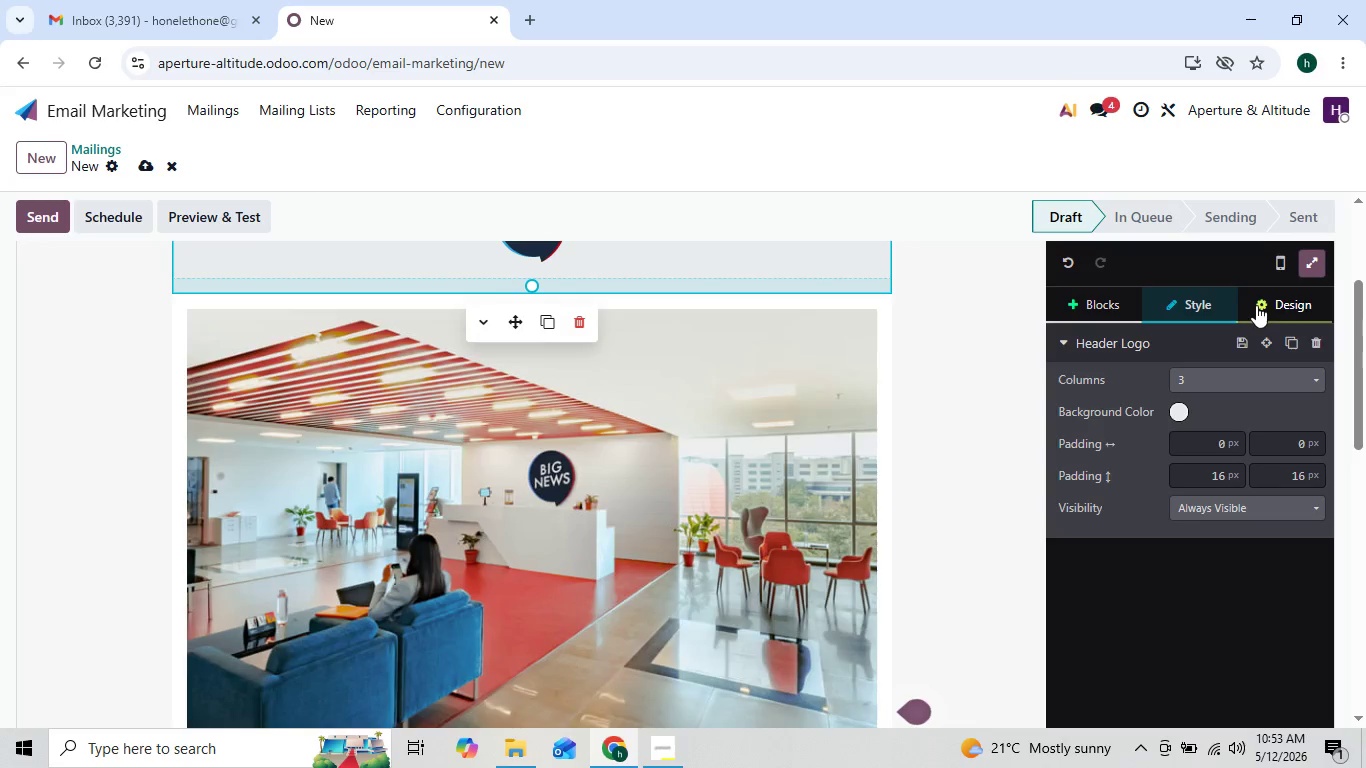 
left_click([1311, 332])
 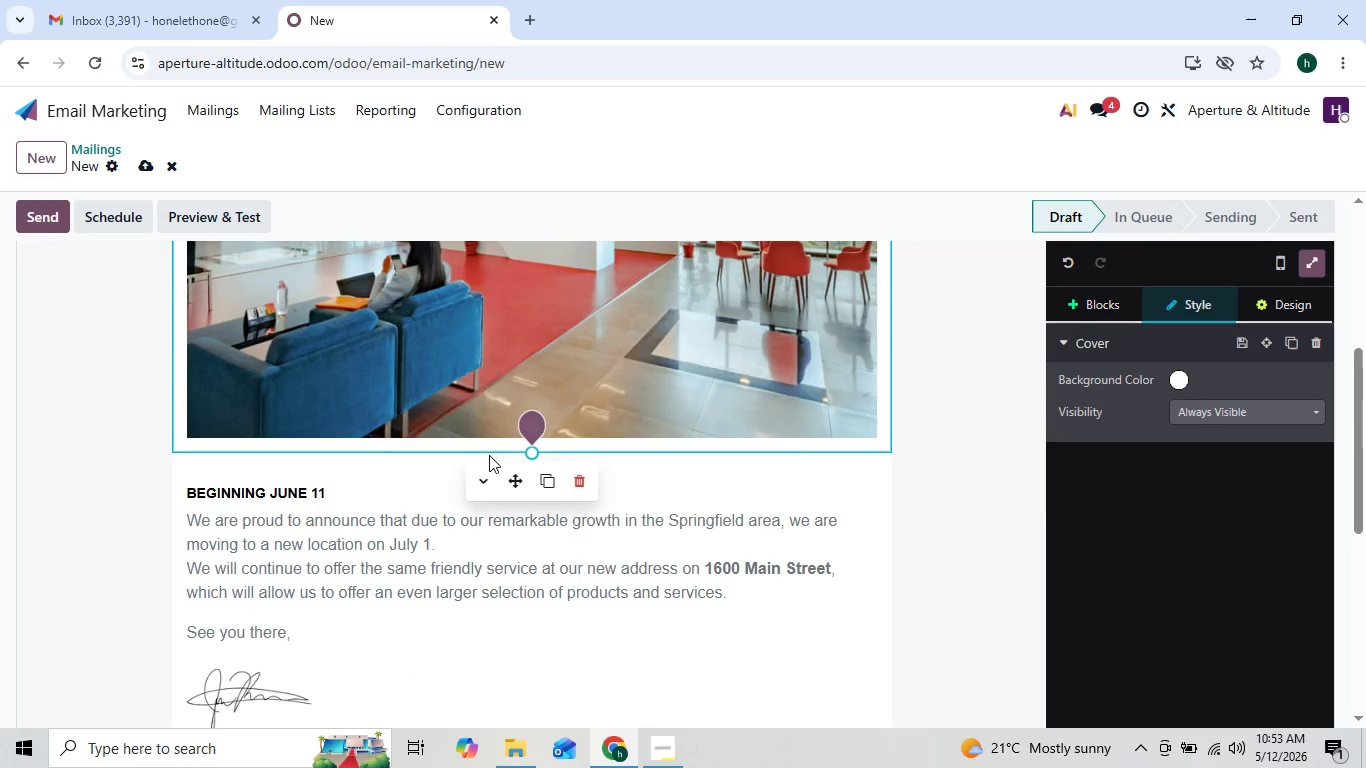 
left_click([333, 497])
 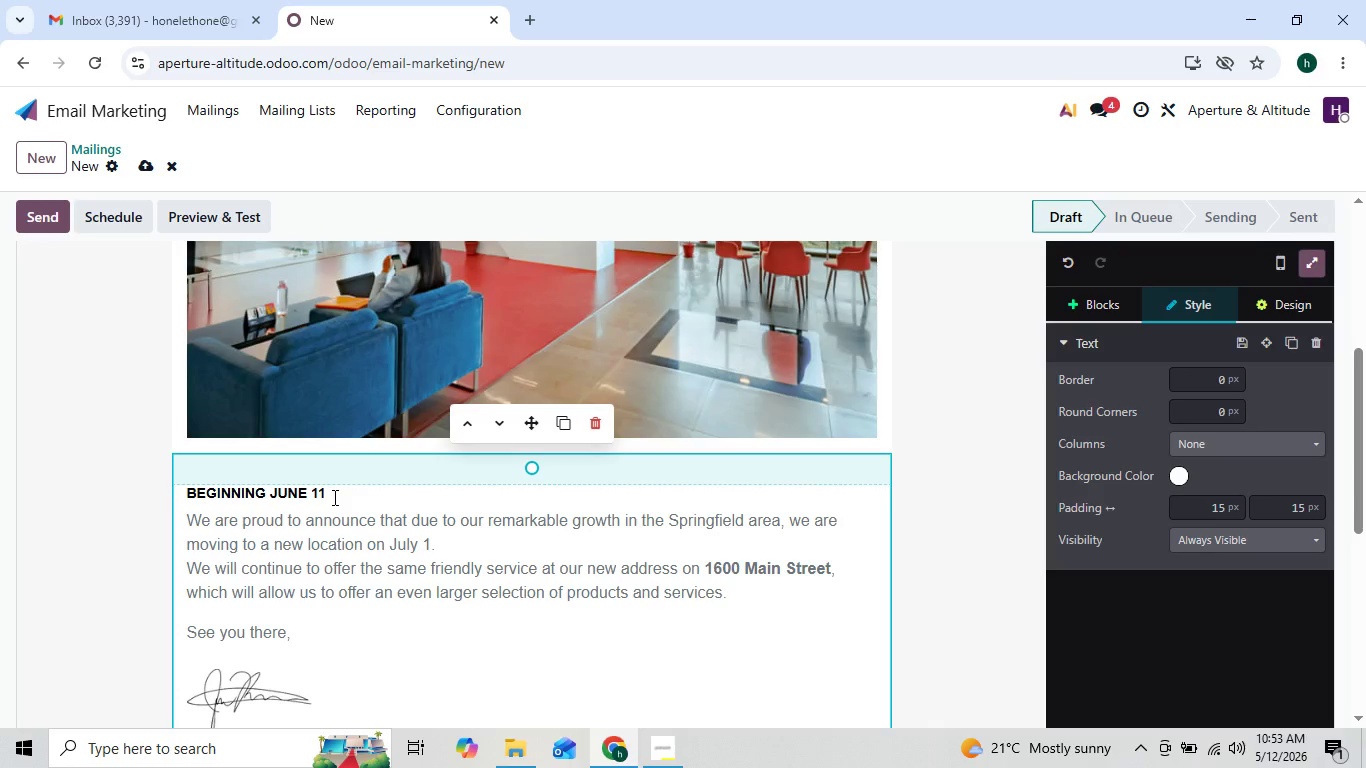 
key(Backspace)
key(Backspace)
key(Backspace)
key(Backspace)
key(Backspace)
key(Backspace)
key(Backspace)
key(Backspace)
key(Backspace)
key(Backspace)
key(Backspace)
key(Backspace)
key(Backspace)
key(Backspace)
key(Backspace)
key(Backspace)
key(Backspace)
type(Dear $ {p)
key(Backspace)
type(obect.name})
 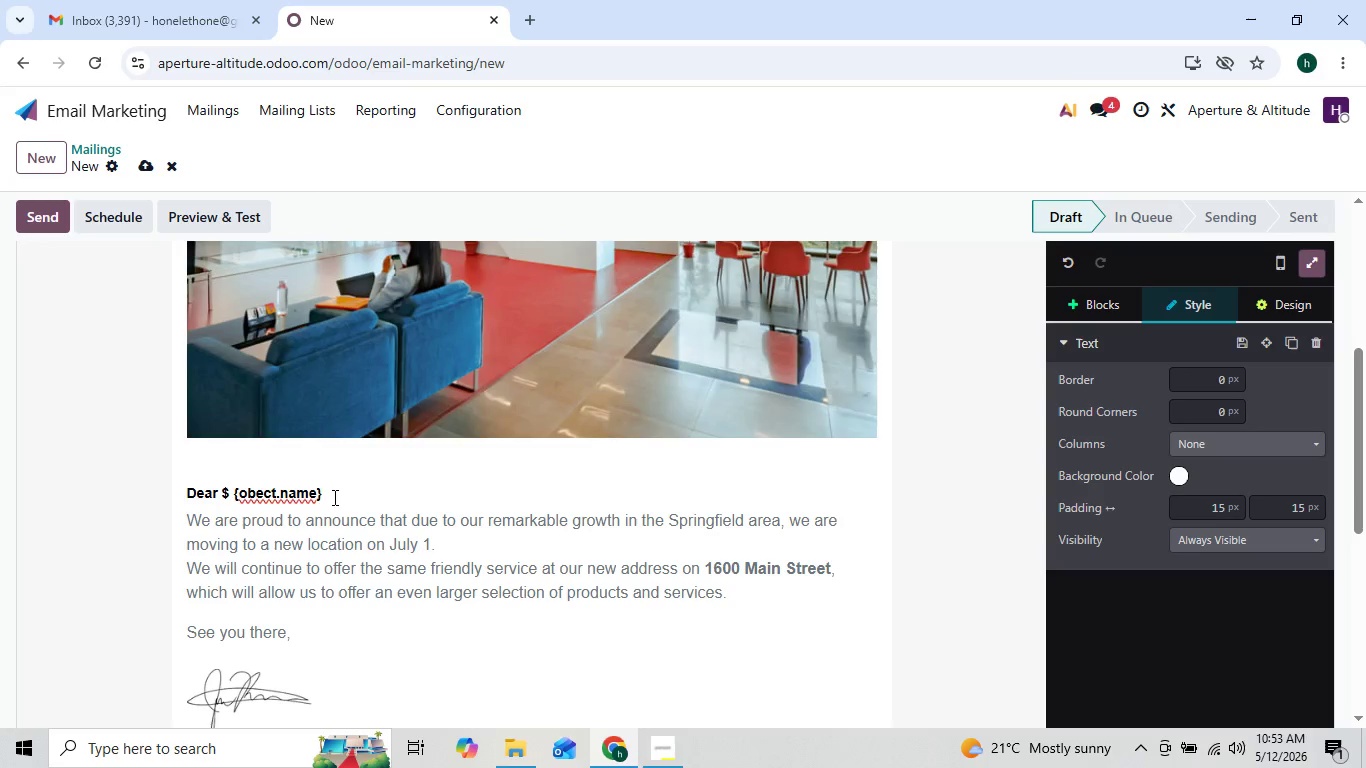 
hold_key(key=ArrowLeft, duration=0.75)
 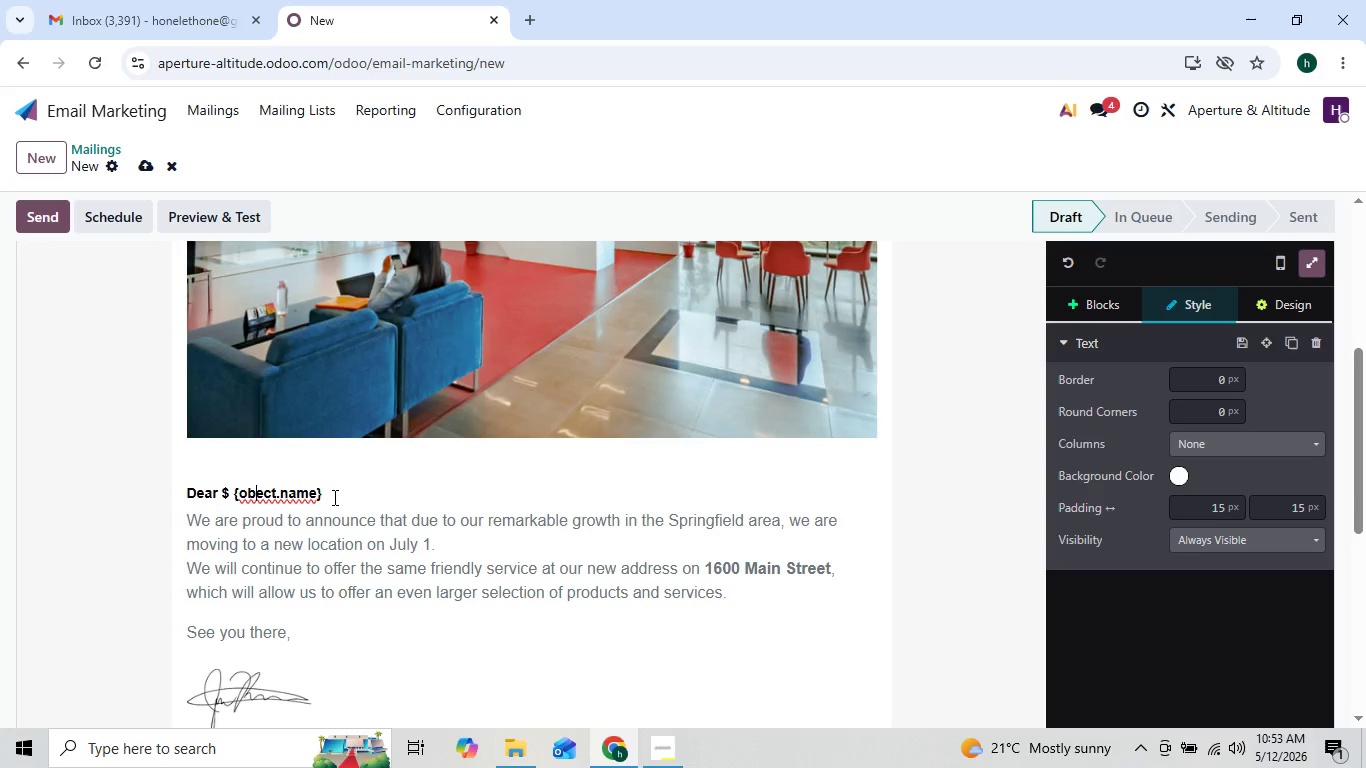 
key(ArrowRight)
 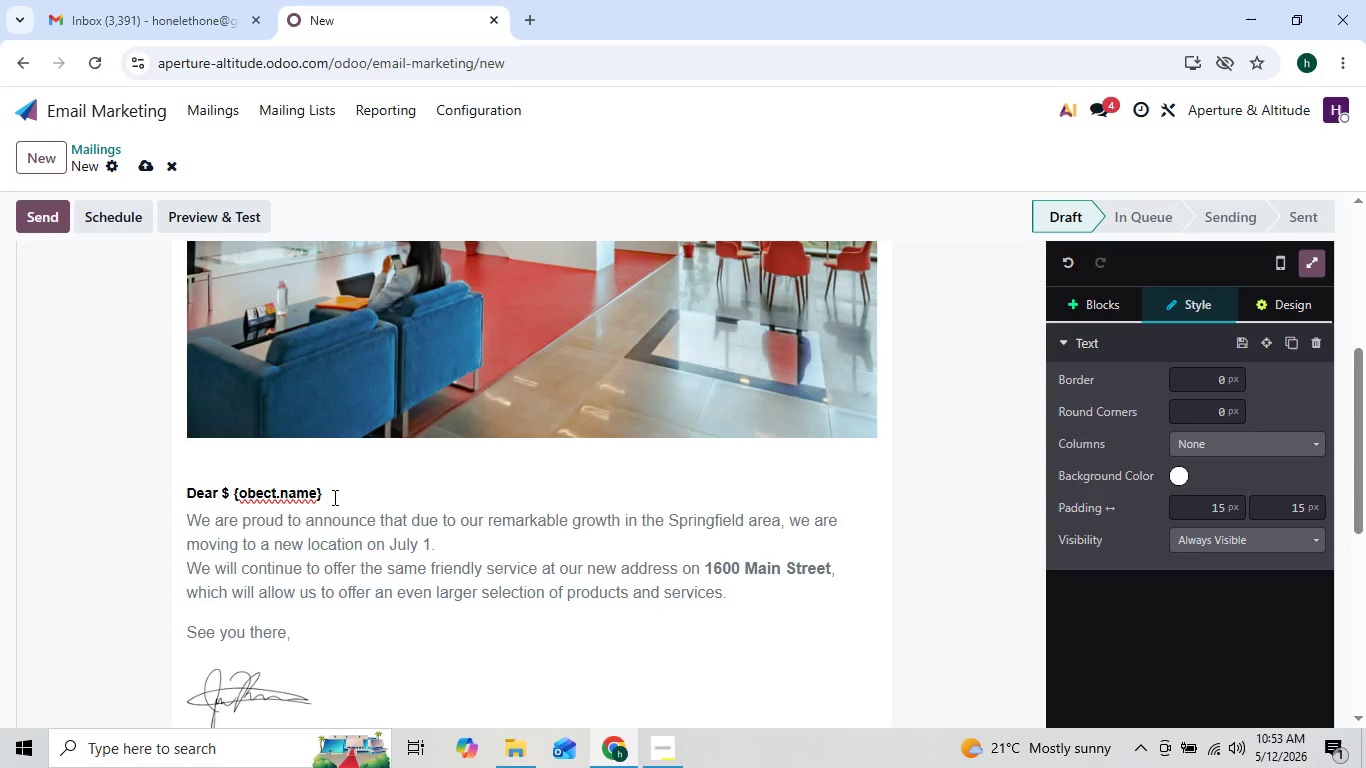 
key(J)
 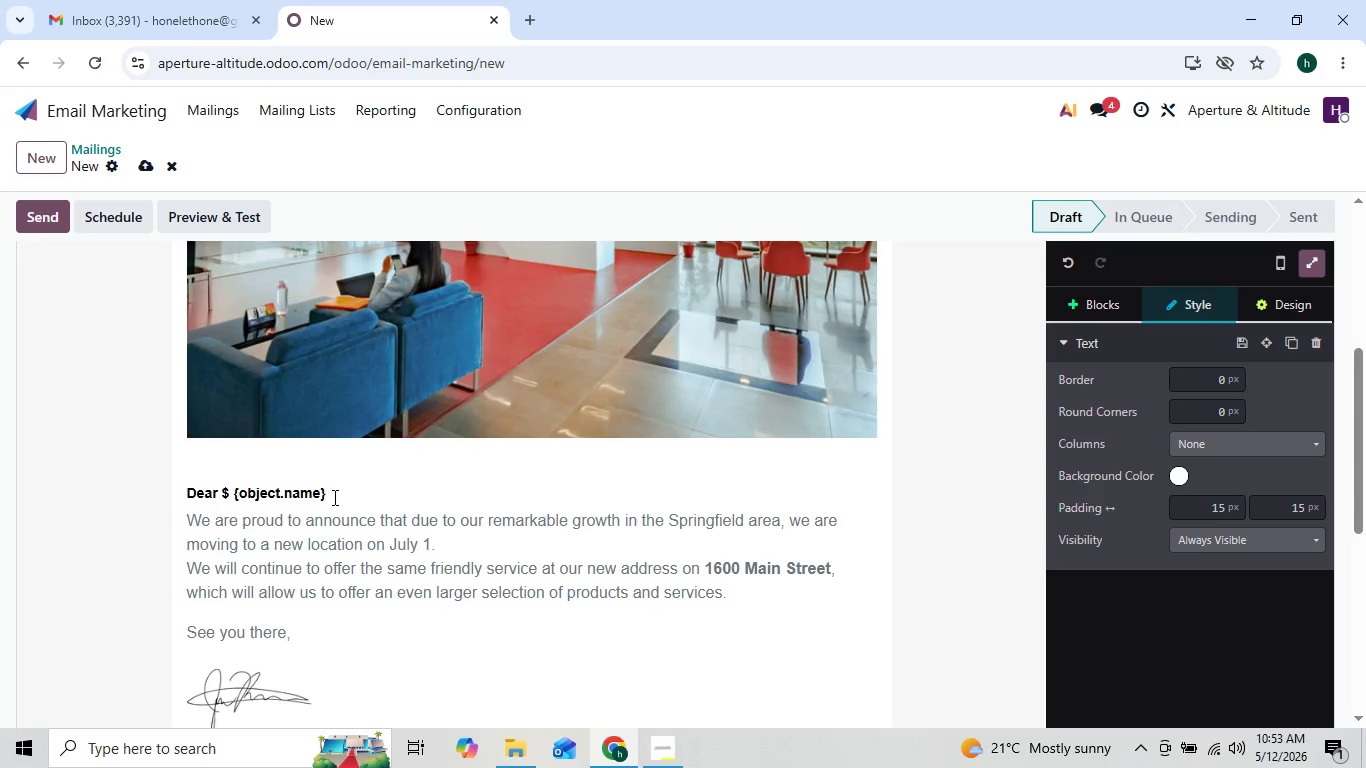 
hold_key(key=ArrowRight, duration=0.66)
 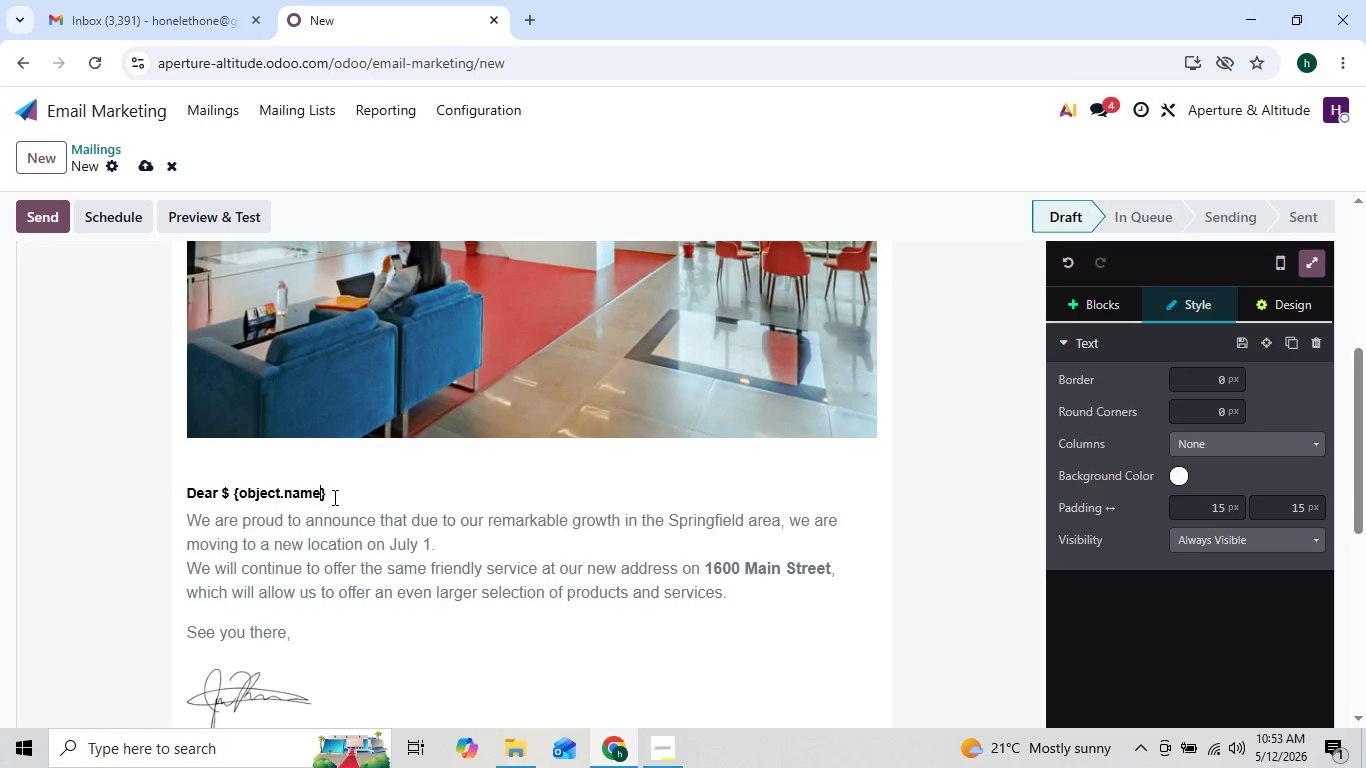 
key(ArrowRight)
 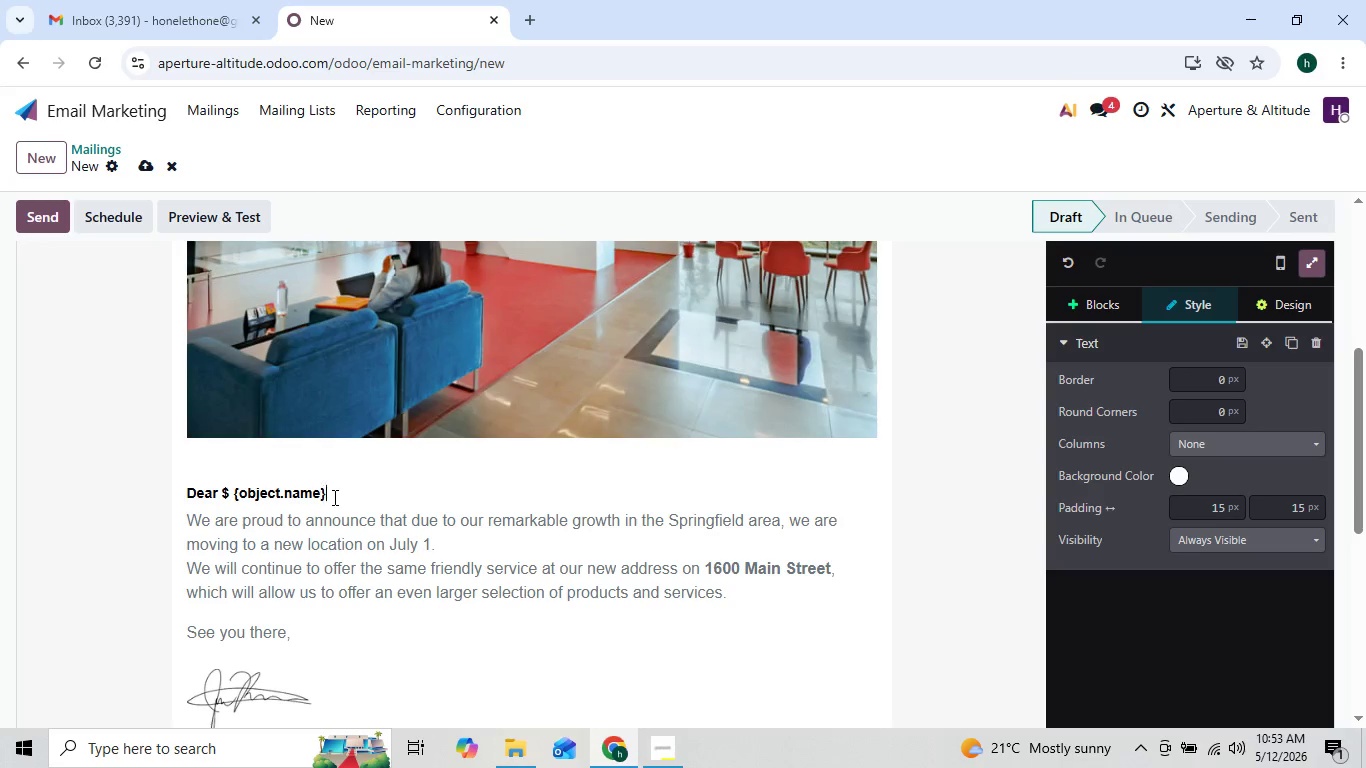 
key(ArrowRight)
 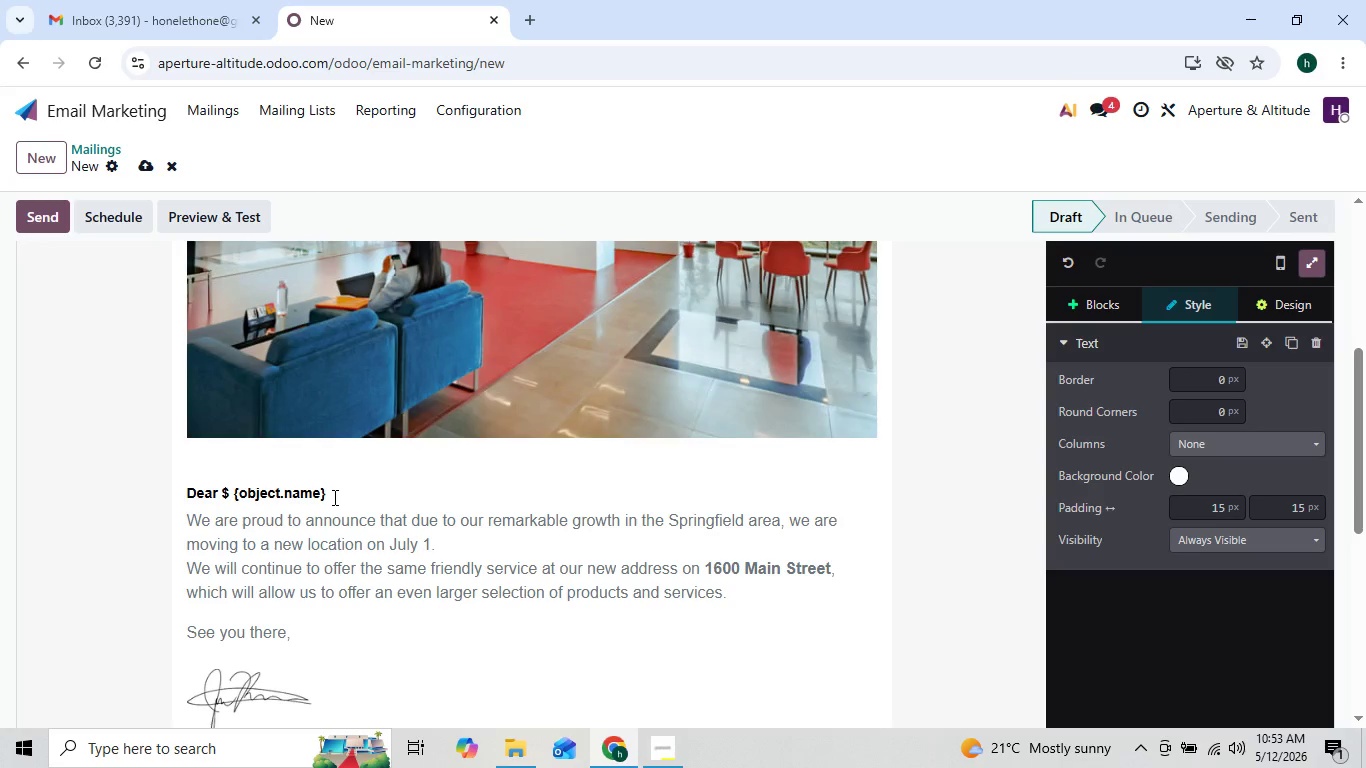 
key(ArrowLeft)
 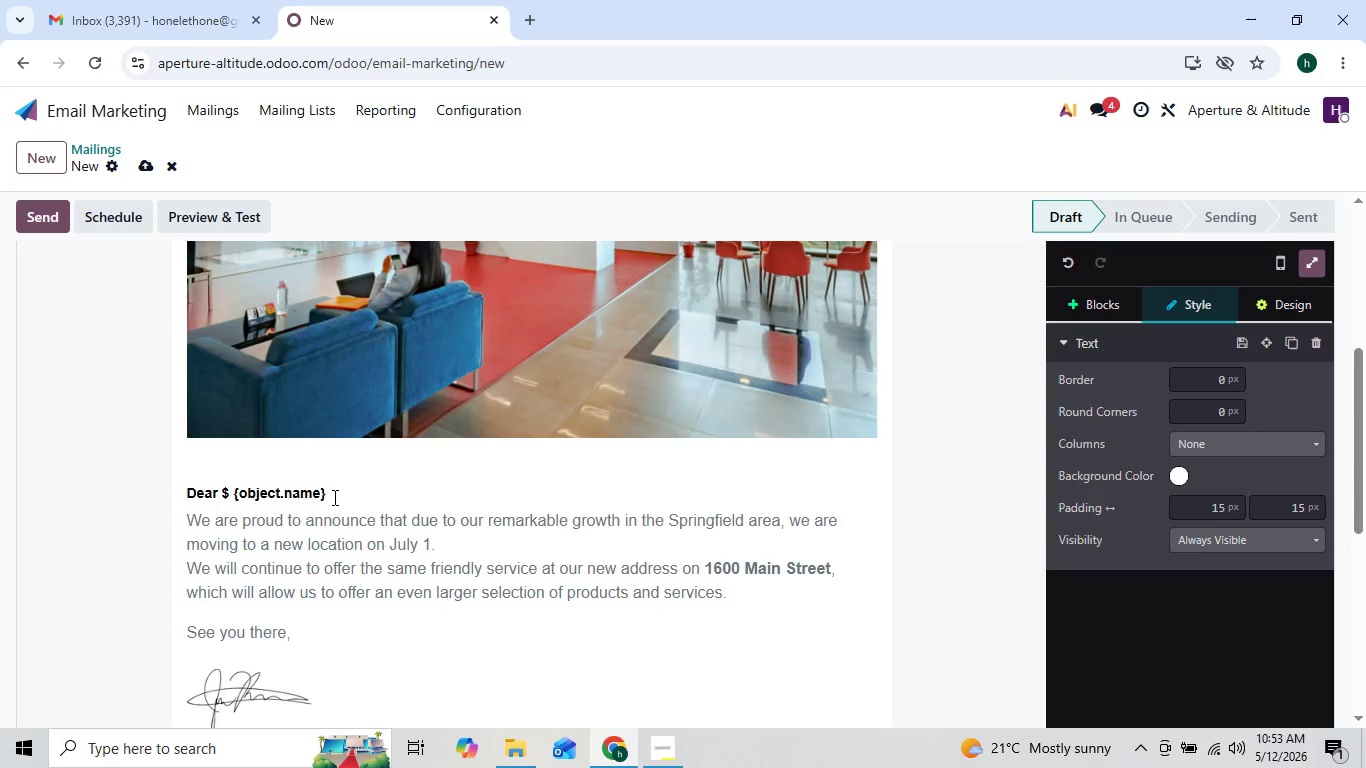 
key(ArrowRight)
 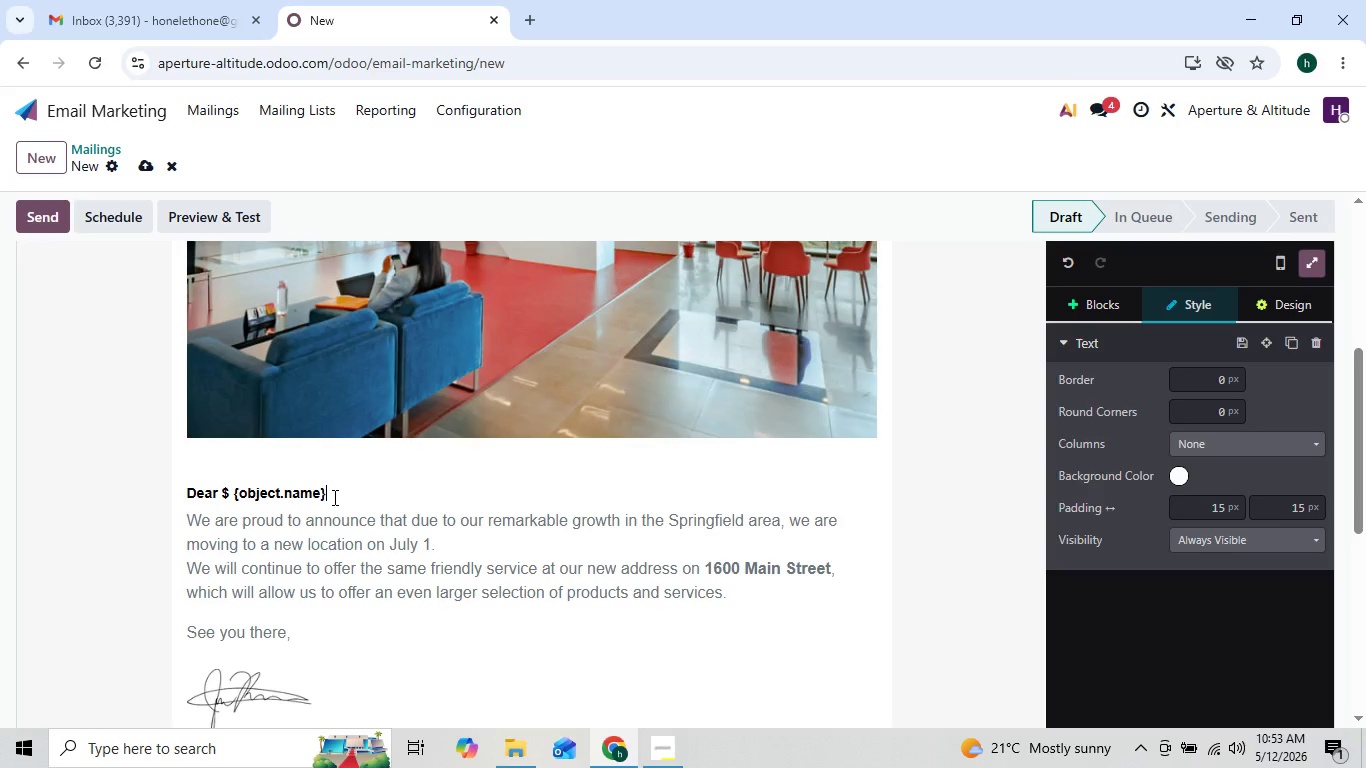 
key(Comma)
 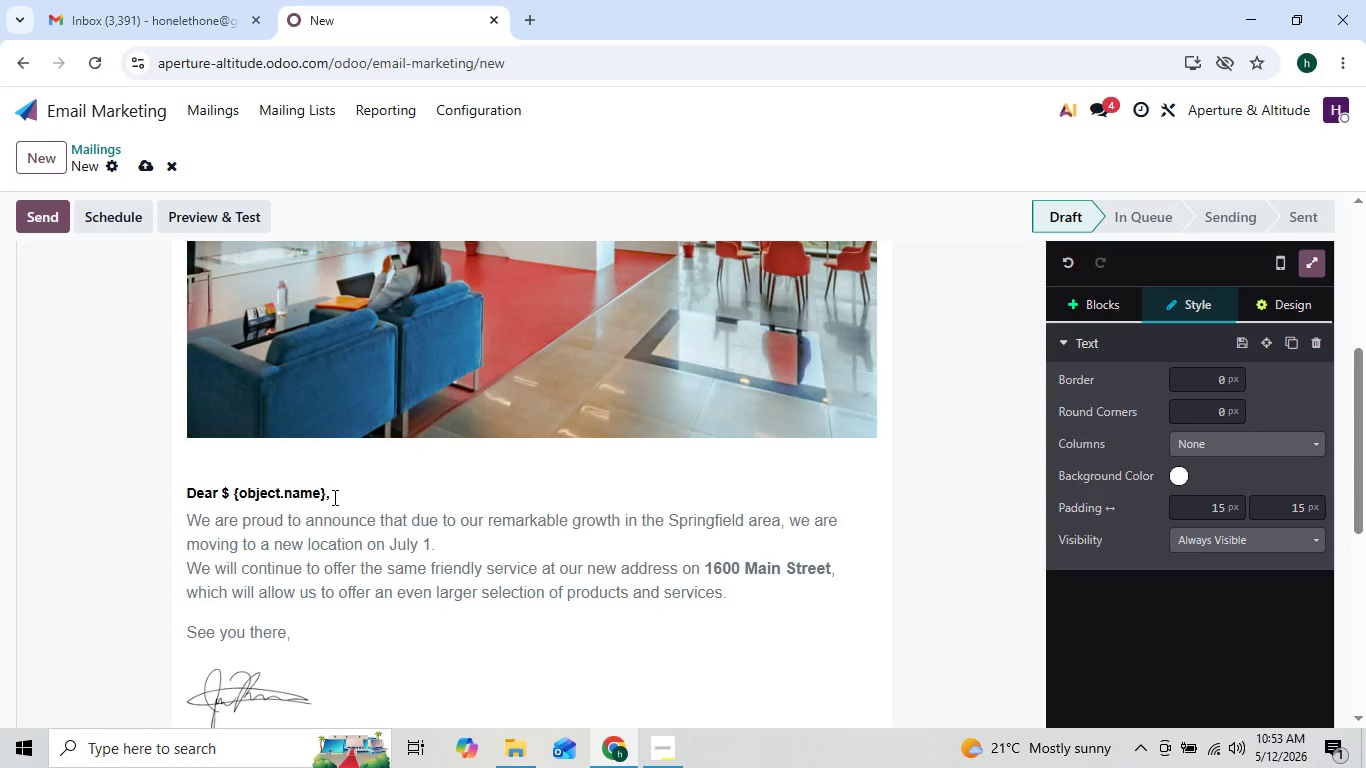 
key(Enter)
 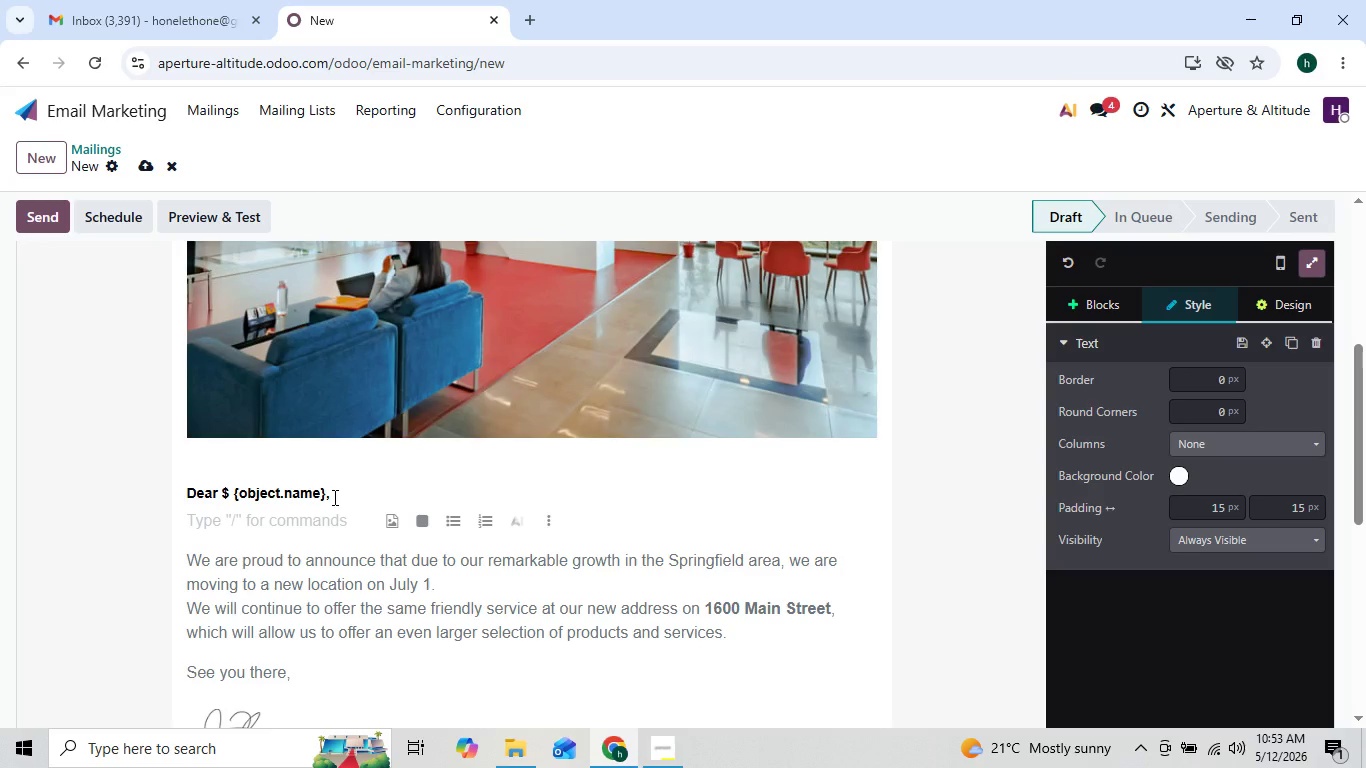 
key(Enter)
 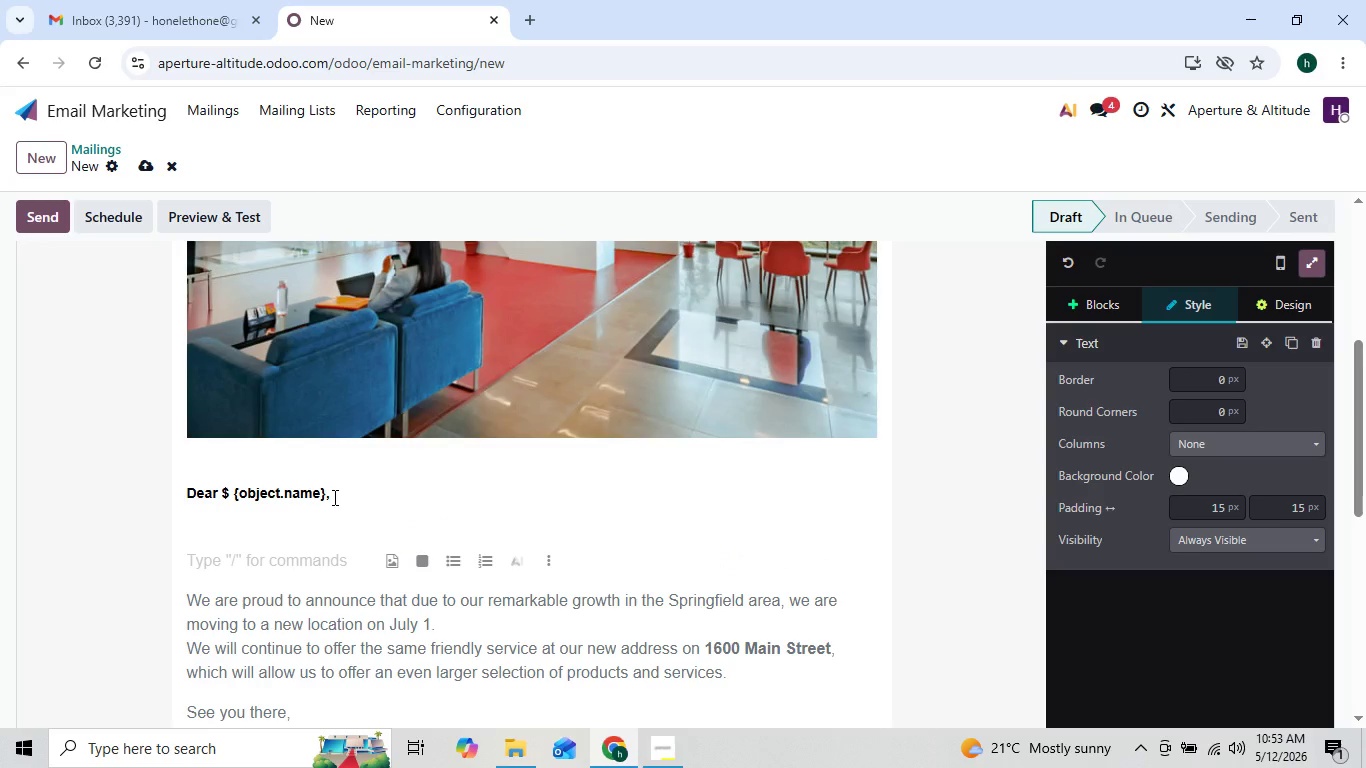 
key(Backspace)
 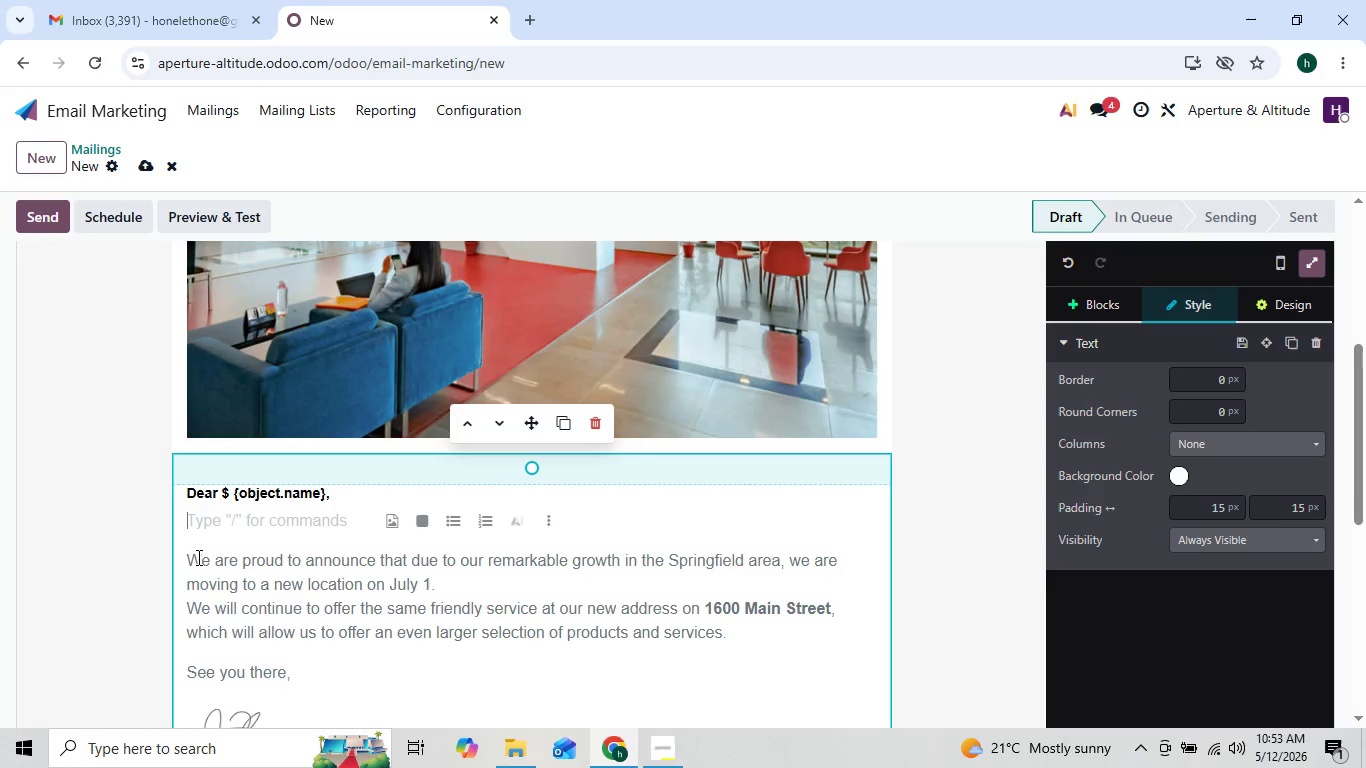 
left_click([192, 557])
 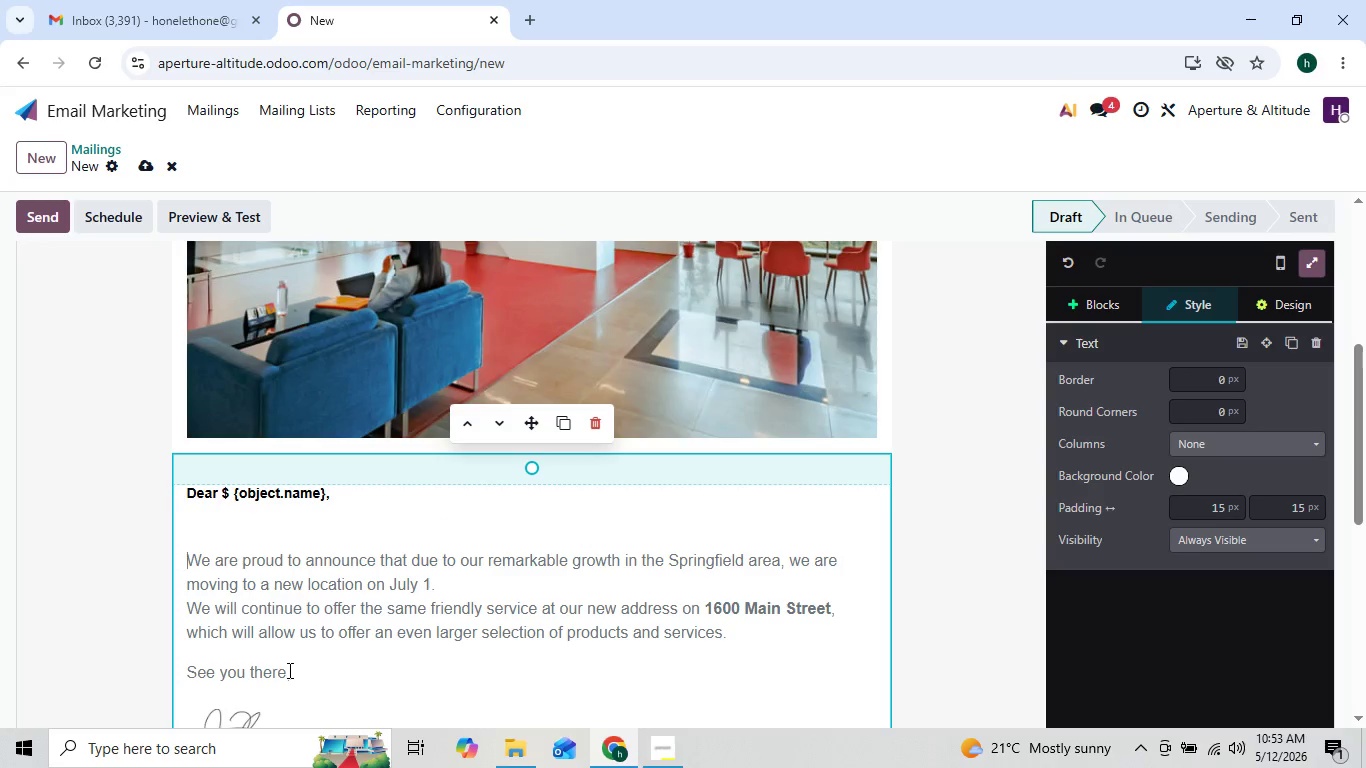 
left_click([290, 672])
 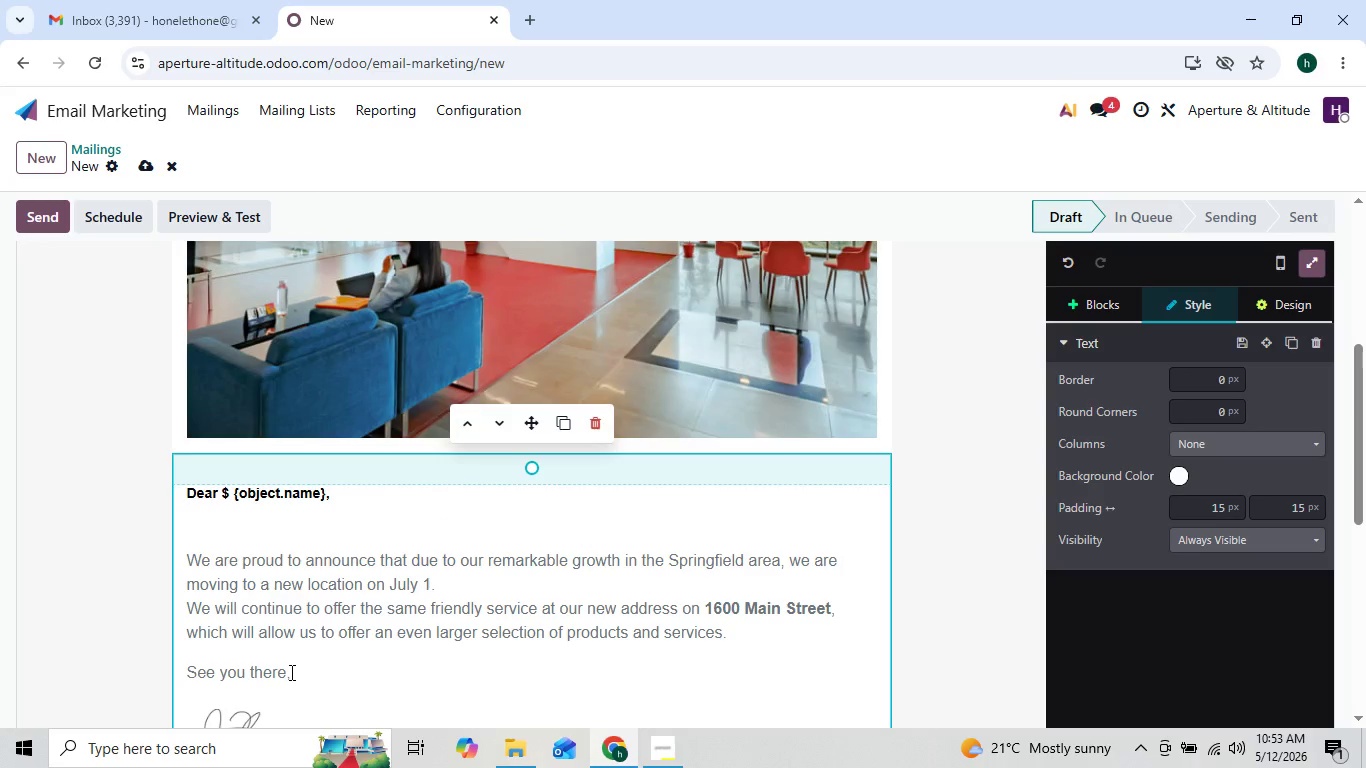 
key(Backspace)
key(Backspace)
key(Backspace)
key(Backspace)
key(Backspace)
key(Backspace)
key(Backspace)
key(Backspace)
key(Backspace)
key(Backspace)
key(Backspace)
key(Backspace)
key(Backspace)
key(Backspace)
key(Backspace)
key(Backspace)
key(Backspace)
key(Backspace)
key(Backspace)
key(Backspace)
key(Backspace)
key(Backspace)
key(Backspace)
key(Backspace)
key(Backspace)
key(Backspace)
key(Backspace)
key(Backspace)
key(Backspace)
key(Backspace)
key(Backspace)
key(Backspace)
key(Backspace)
key(Backspace)
key(Backspace)
key(Backspace)
key(Backspace)
key(Backspace)
key(Backspace)
key(Backspace)
key(Backspace)
key(Backspace)
key(Backspace)
key(Backspace)
key(Backspace)
key(Backspace)
key(Backspace)
key(Backspace)
key(Backspace)
key(Backspace)
key(Backspace)
key(Backspace)
key(Backspace)
key(Backspace)
key(Backspace)
key(Backspace)
key(Backspace)
key(Backspace)
key(Backspace)
key(Backspace)
key(Backspace)
key(Backspace)
key(Backspace)
key(Backspace)
key(Backspace)
key(Backspace)
key(Backspace)
key(Backspace)
key(Backspace)
key(Backspace)
key(Backspace)
key(Backspace)
key(Backspace)
key(Backspace)
key(Backspace)
key(Backspace)
key(Backspace)
key(Backspace)
key(Backspace)
key(Backspace)
key(Backspace)
key(Backspace)
key(Backspace)
key(Backspace)
key(Backspace)
key(Backspace)
key(Backspace)
key(Backspace)
key(Backspace)
key(Backspace)
key(Backspace)
key(Backspace)
key(Backspace)
key(Backspace)
key(Backspace)
key(Backspace)
key(Backspace)
key(Backspace)
key(Backspace)
key(Backspace)
key(Backspace)
key(Backspace)
key(Backspace)
key(Backspace)
key(Backspace)
key(Backspace)
key(Backspace)
key(Backspace)
key(Backspace)
key(Backspace)
key(Backspace)
key(Backspace)
key(Backspace)
key(Backspace)
key(Backspace)
key(Backspace)
key(Backspace)
key(Backspace)
key(Backspace)
key(Backspace)
key(Backspace)
key(Backspace)
key(Backspace)
key(Backspace)
key(Backspace)
key(Backspace)
key(Backspace)
key(Backspace)
key(Backspace)
key(Backspace)
key(Backspace)
key(Backspace)
key(Backspace)
key(Backspace)
key(Backspace)
key(Backspace)
key(Backspace)
key(Backspace)
key(Backspace)
key(Backspace)
key(Backspace)
key(Backspace)
key(Backspace)
key(Backspace)
key(Backspace)
key(Backspace)
key(Backspace)
key(Backspace)
key(Backspace)
key(Backspace)
key(Backspace)
key(Backspace)
key(Backspace)
key(Backspace)
key(Backspace)
key(Backspace)
key(Backspace)
key(Backspace)
key(Backspace)
key(Backspace)
key(Backspace)
key(Backspace)
key(Backspace)
key(Backspace)
key(Backspace)
key(Backspace)
key(Backspace)
key(Backspace)
key(Backspace)
key(Backspace)
key(Backspace)
key(Backspace)
key(Backspace)
key(Backspace)
key(Backspace)
key(Backspace)
key(Backspace)
key(Backspace)
key(Backspace)
key(Backspace)
key(Backspace)
key(Backspace)
key(Backspace)
key(Backspace)
key(Backspace)
key(Backspace)
key(Backspace)
key(Backspace)
key(Backspace)
key(Backspace)
key(Backspace)
key(Backspace)
key(Backspace)
key(Backspace)
key(Backspace)
key(Backspace)
key(Backspace)
key(Backspace)
key(Backspace)
key(Backspace)
key(Backspace)
key(Backspace)
key(Backspace)
key(Backspace)
key(Backspace)
key(Backspace)
key(Backspace)
key(Backspace)
key(Backspace)
key(Backspace)
key(Backspace)
key(Backspace)
key(Backspace)
key(Backspace)
key(Backspace)
key(Backspace)
key(Backspace)
key(Backspace)
key(Backspace)
key(Backspace)
key(Backspace)
key(Backspace)
key(Backspace)
key(Backspace)
key(Backspace)
key(Backspace)
key(Backspace)
key(Backspace)
key(Backspace)
key(Backspace)
key(Backspace)
key(Backspace)
key(Backspace)
key(Backspace)
key(Backspace)
key(Backspace)
key(Backspace)
key(Backspace)
key(Backspace)
key(Backspace)
key(Backspace)
type(I want)
 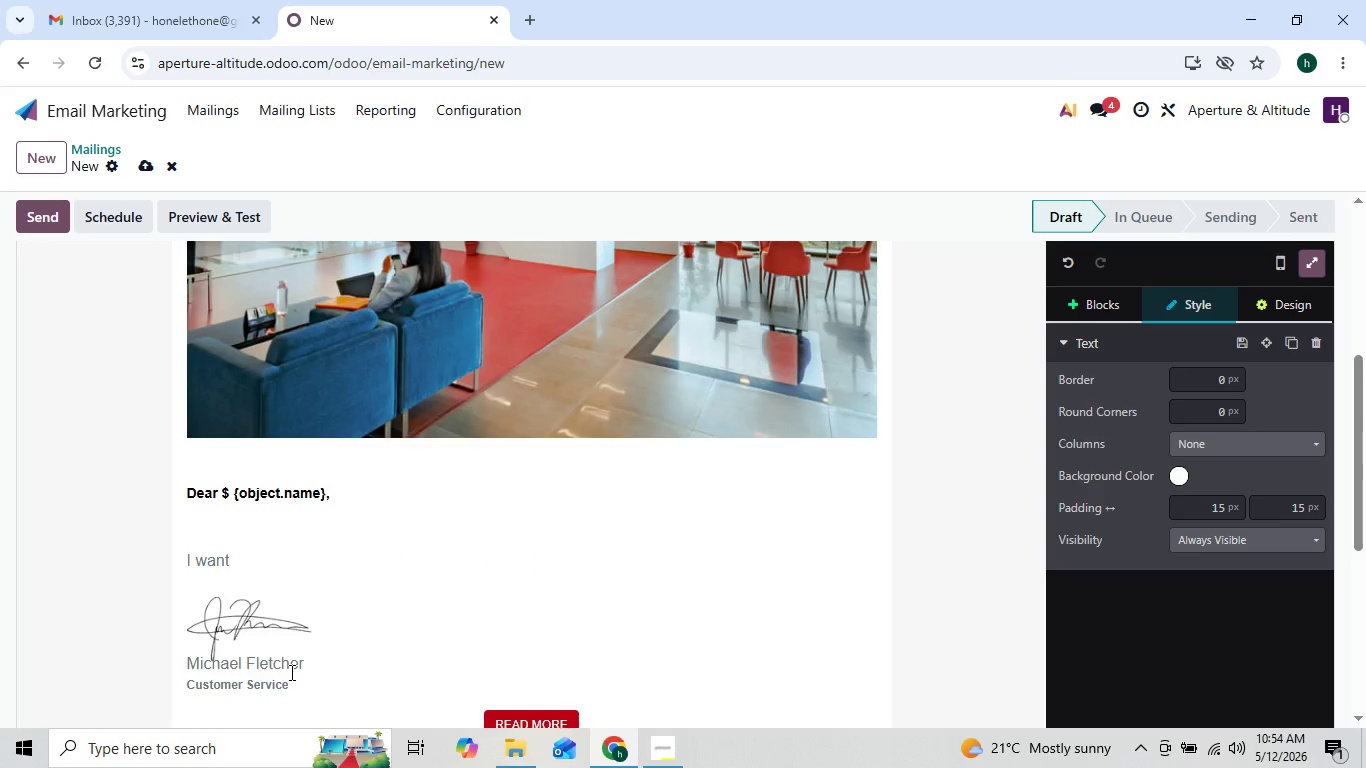 
type(ed to personally follow )
 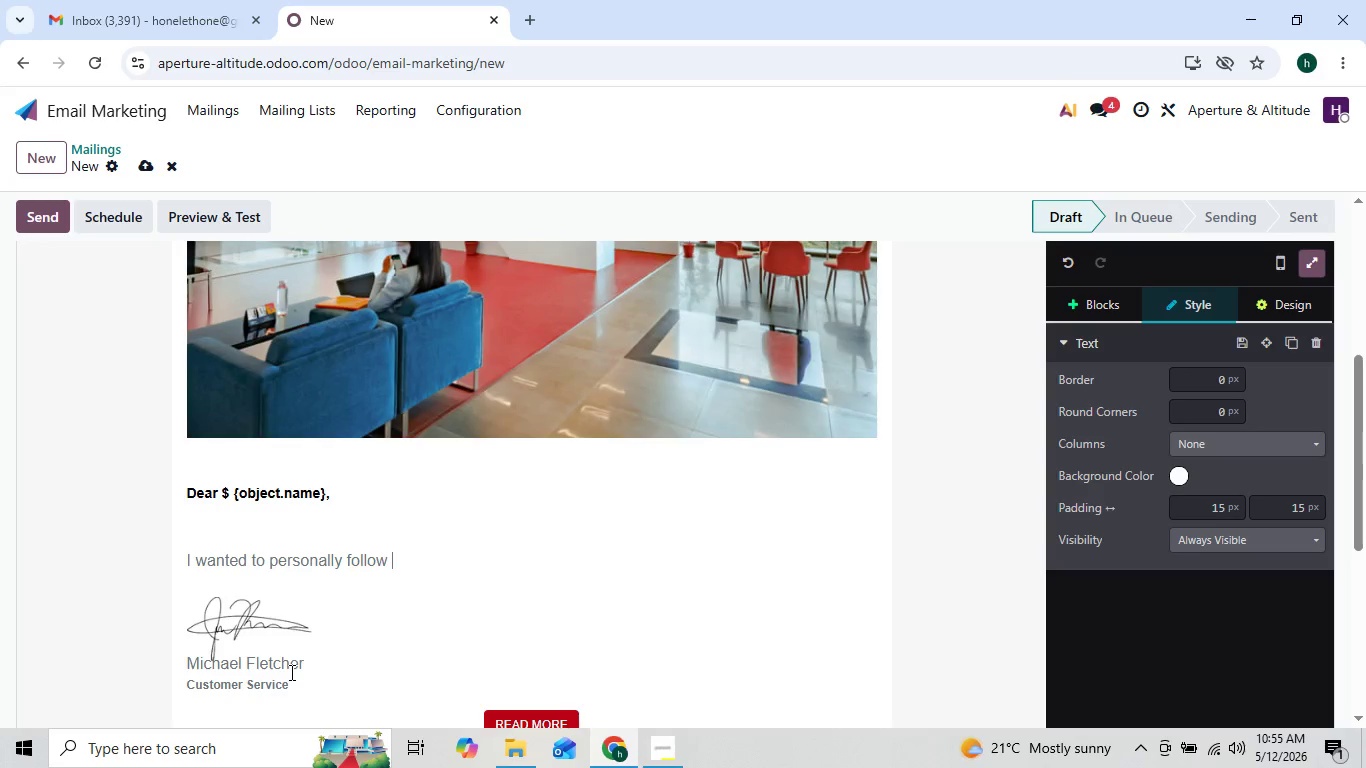 
type(up because We've offic)
 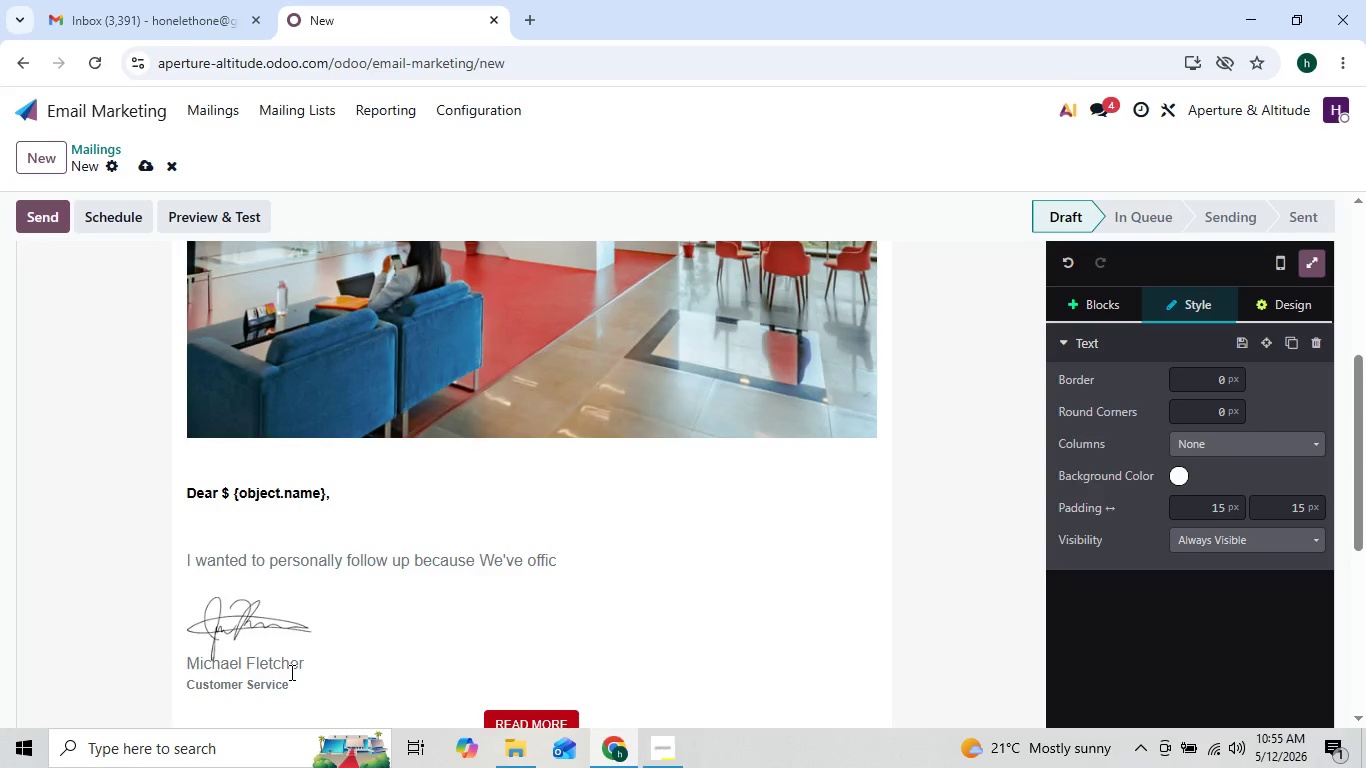 
type(ially launched our new seasonal producy)
key(Backspace)
type(tion )
 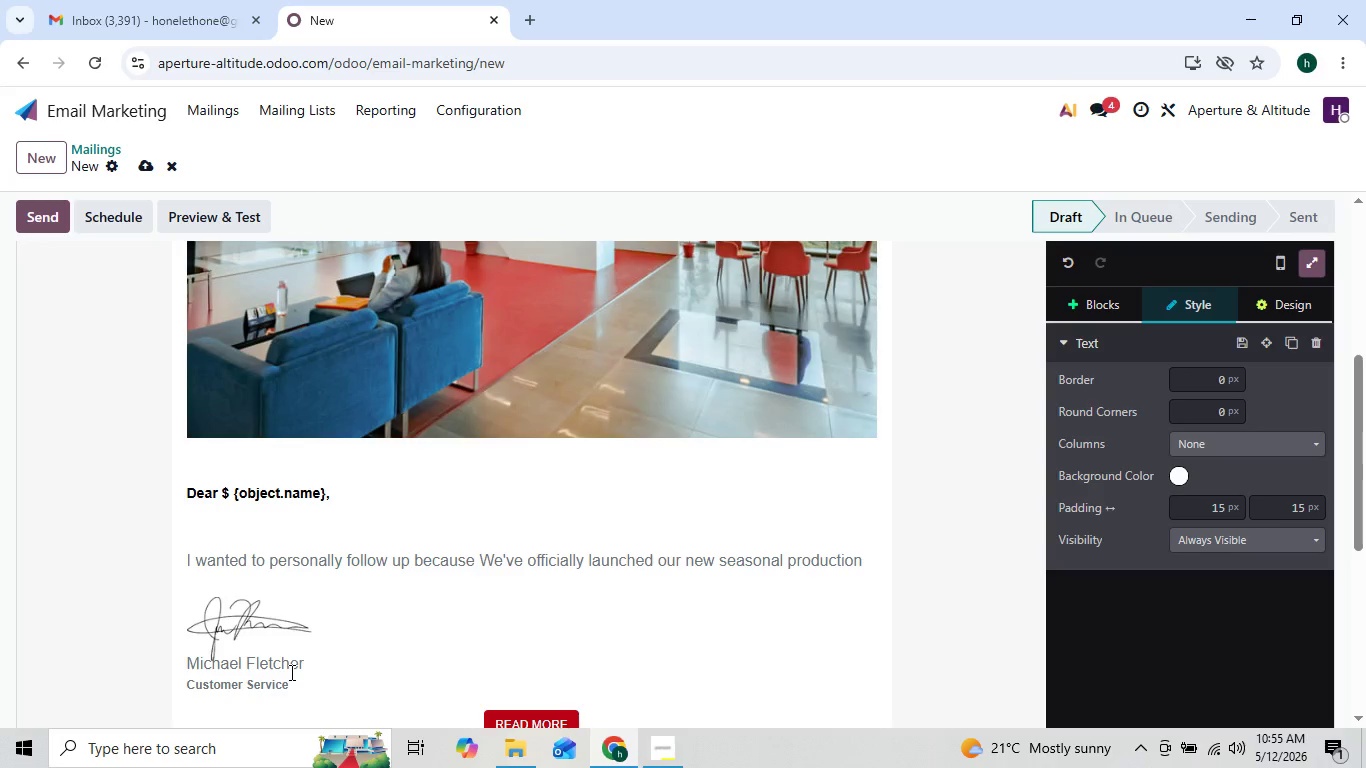 
type(packah)
key(Backspace)
type(ges)
 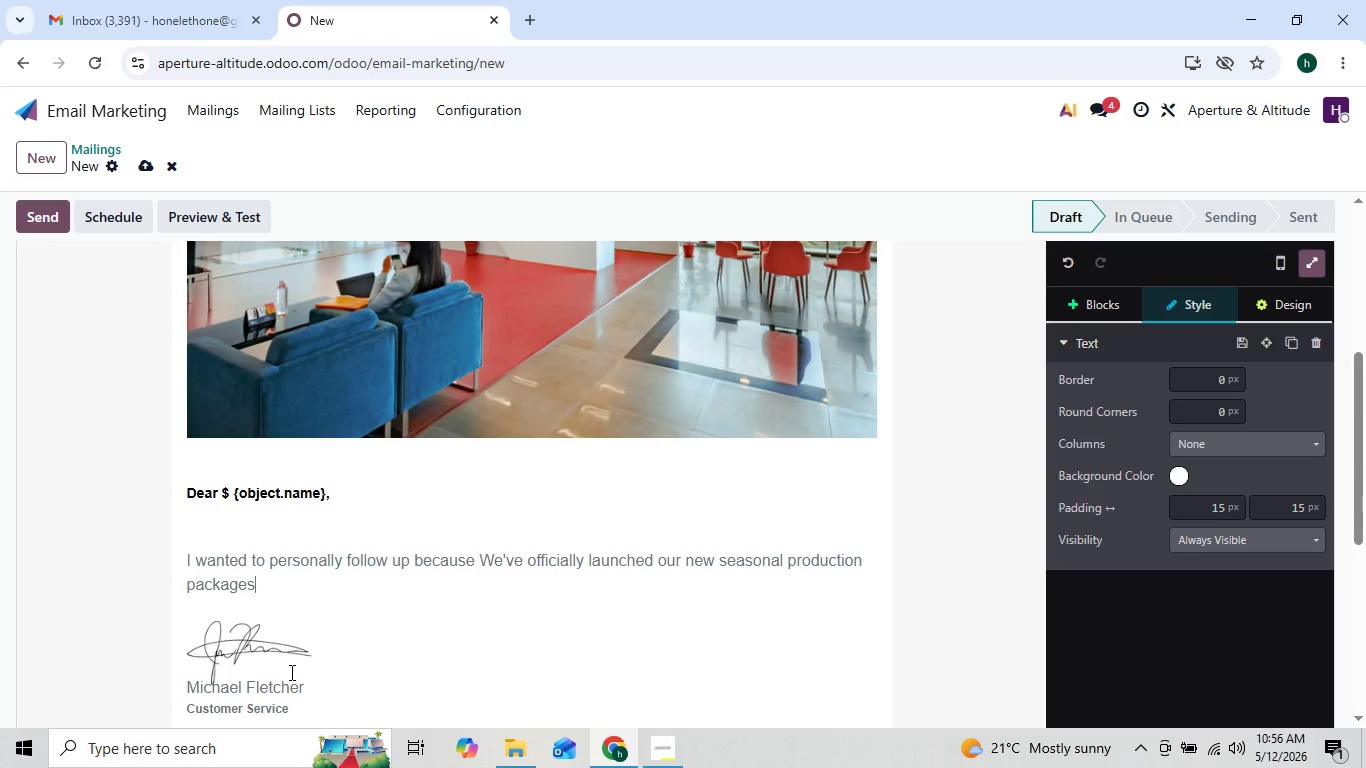 
type( )
key(Backspace)
type(, and based on your previous inquri)
 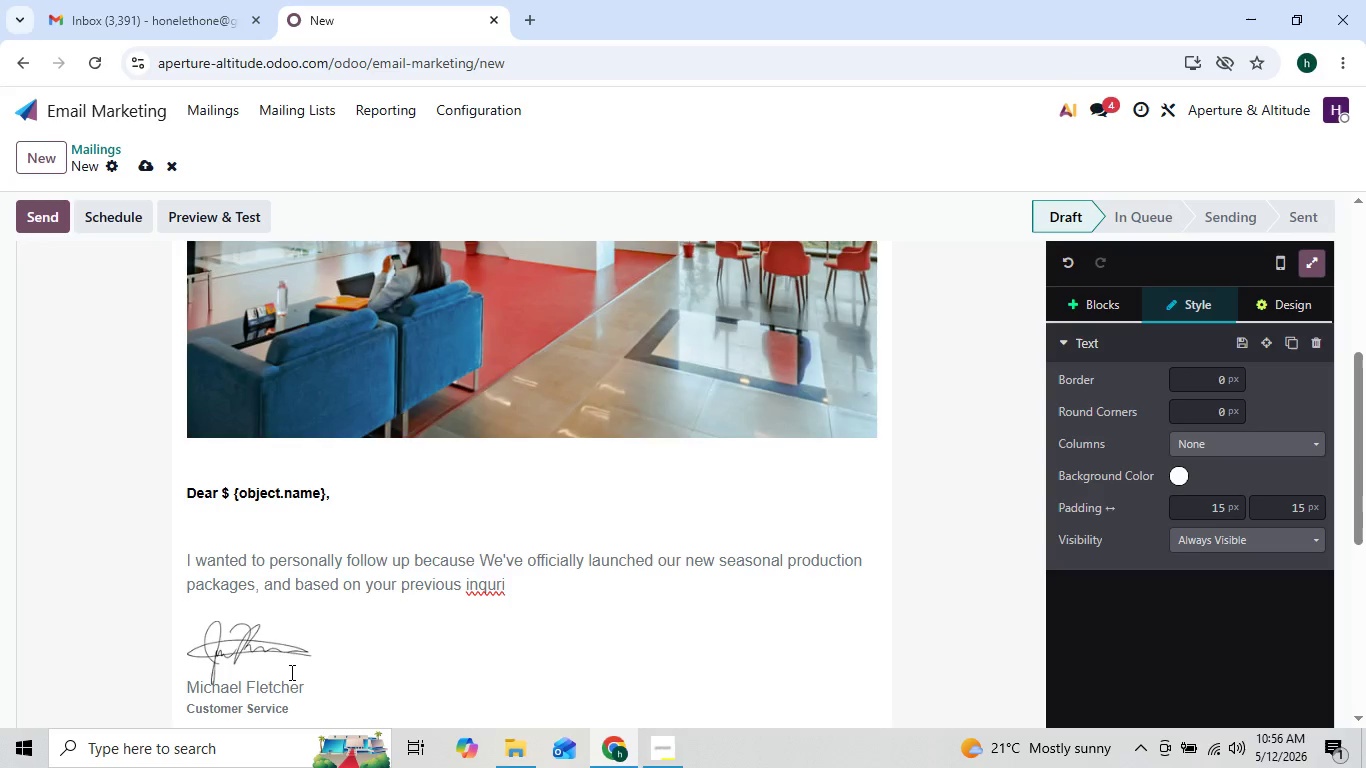 
key(Backspace)
key(Backspace)
type(iry regarding $)
 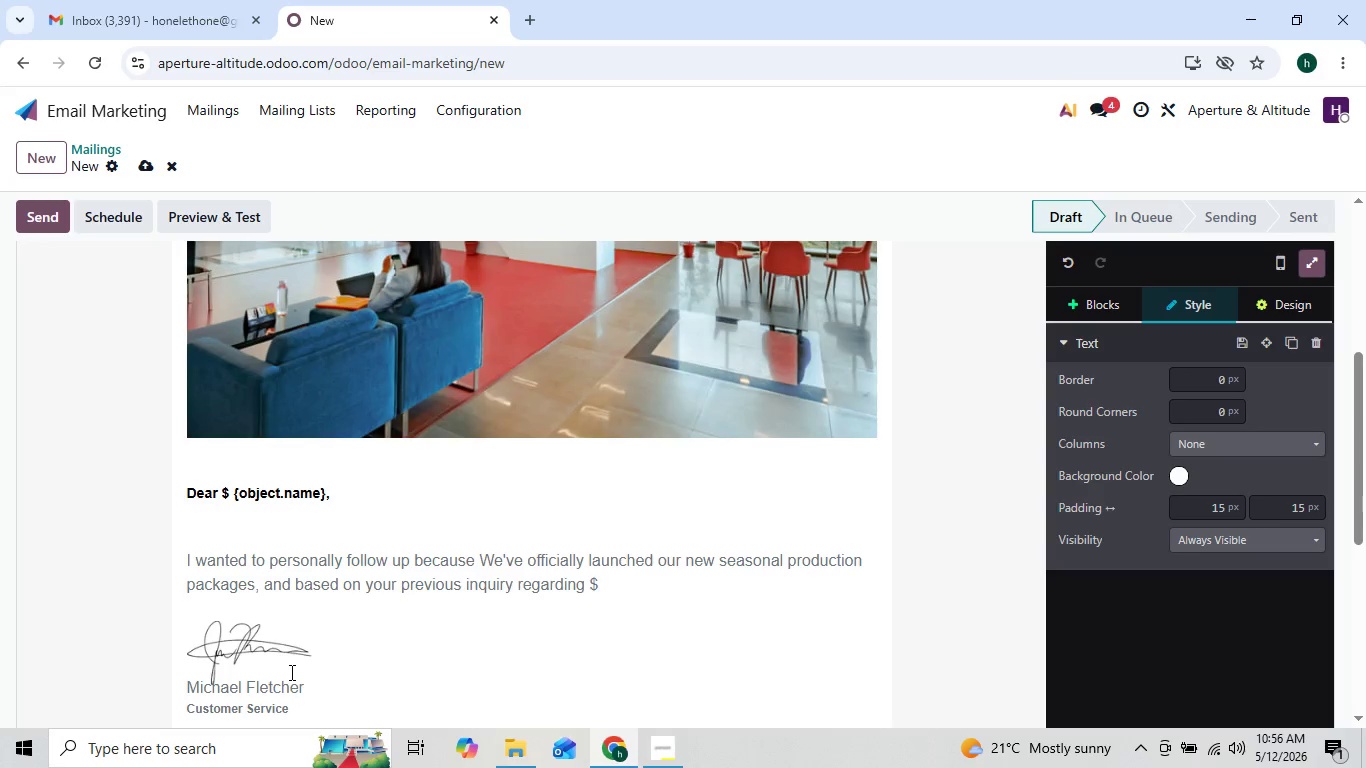 
type({object.x_)
 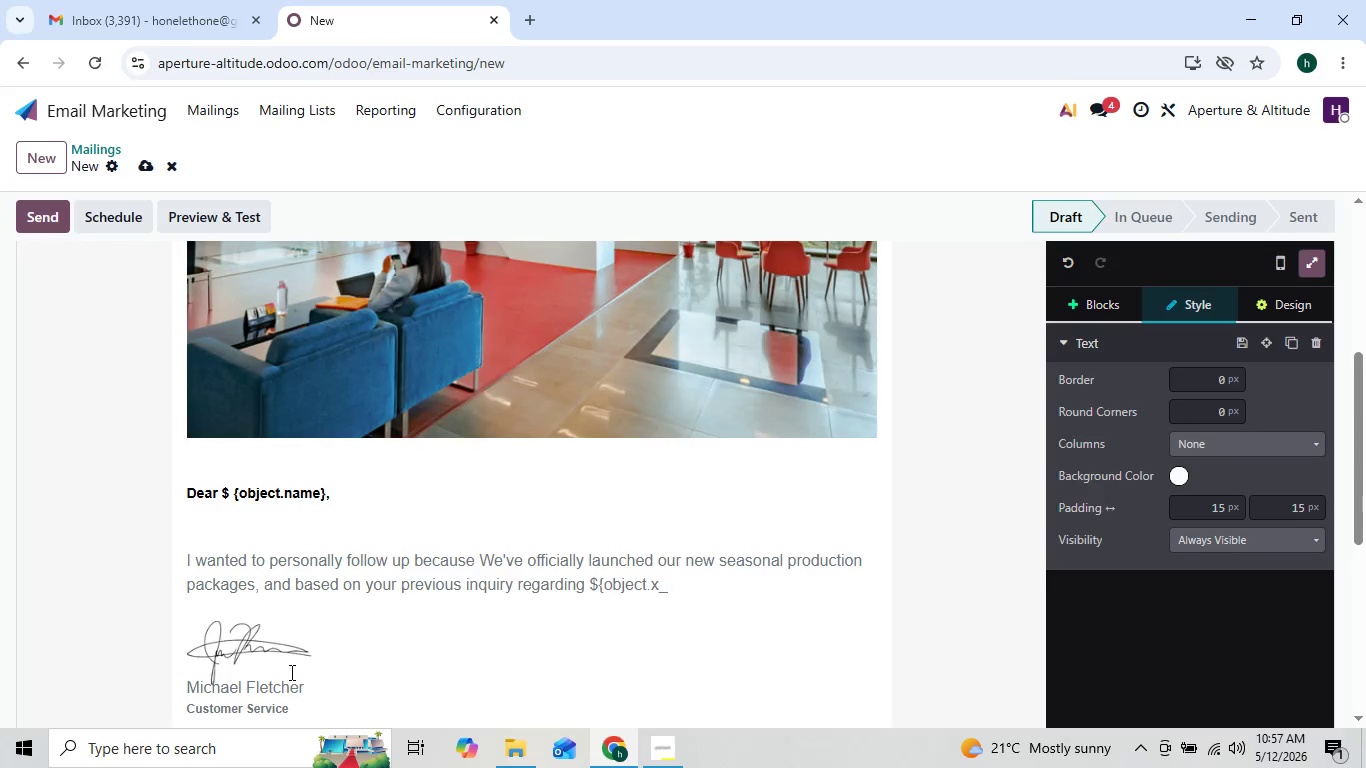 
wait(7.28)
 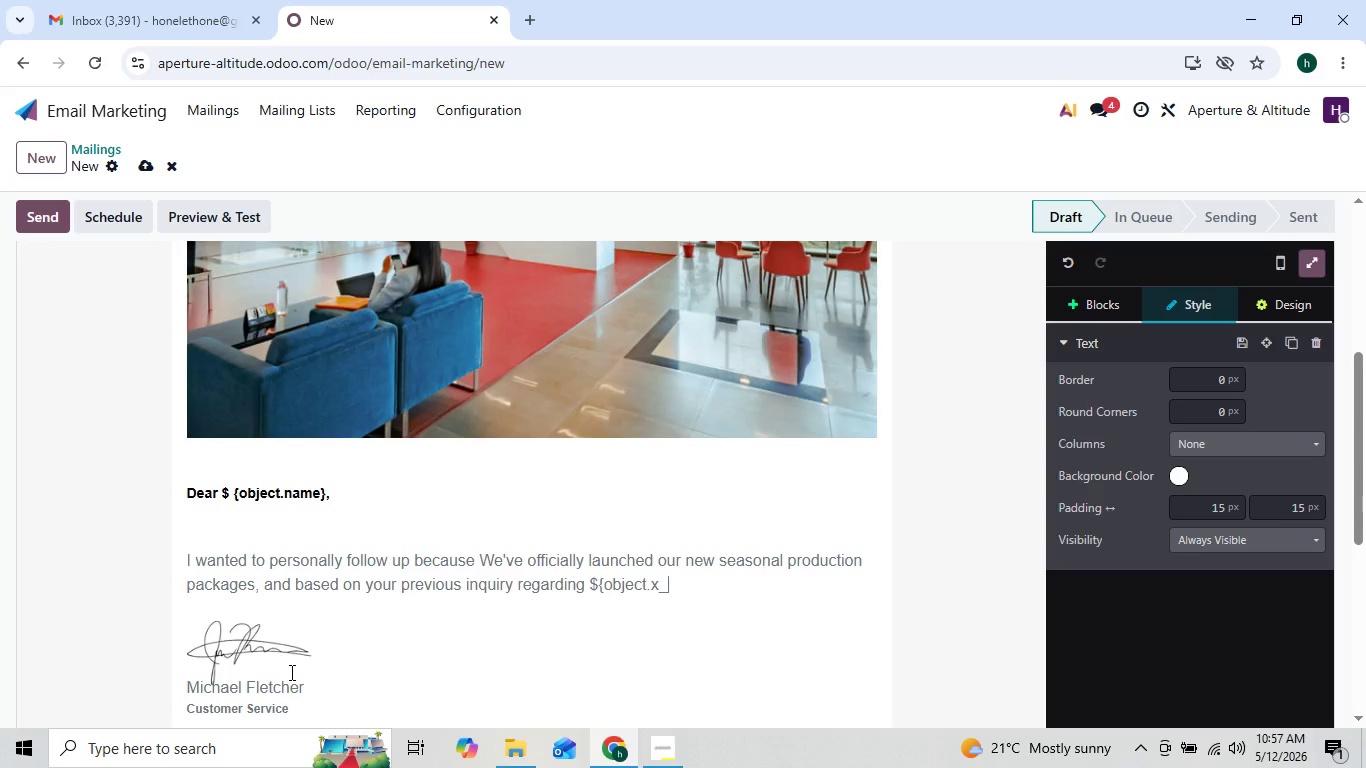 
left_click([679, 587])
 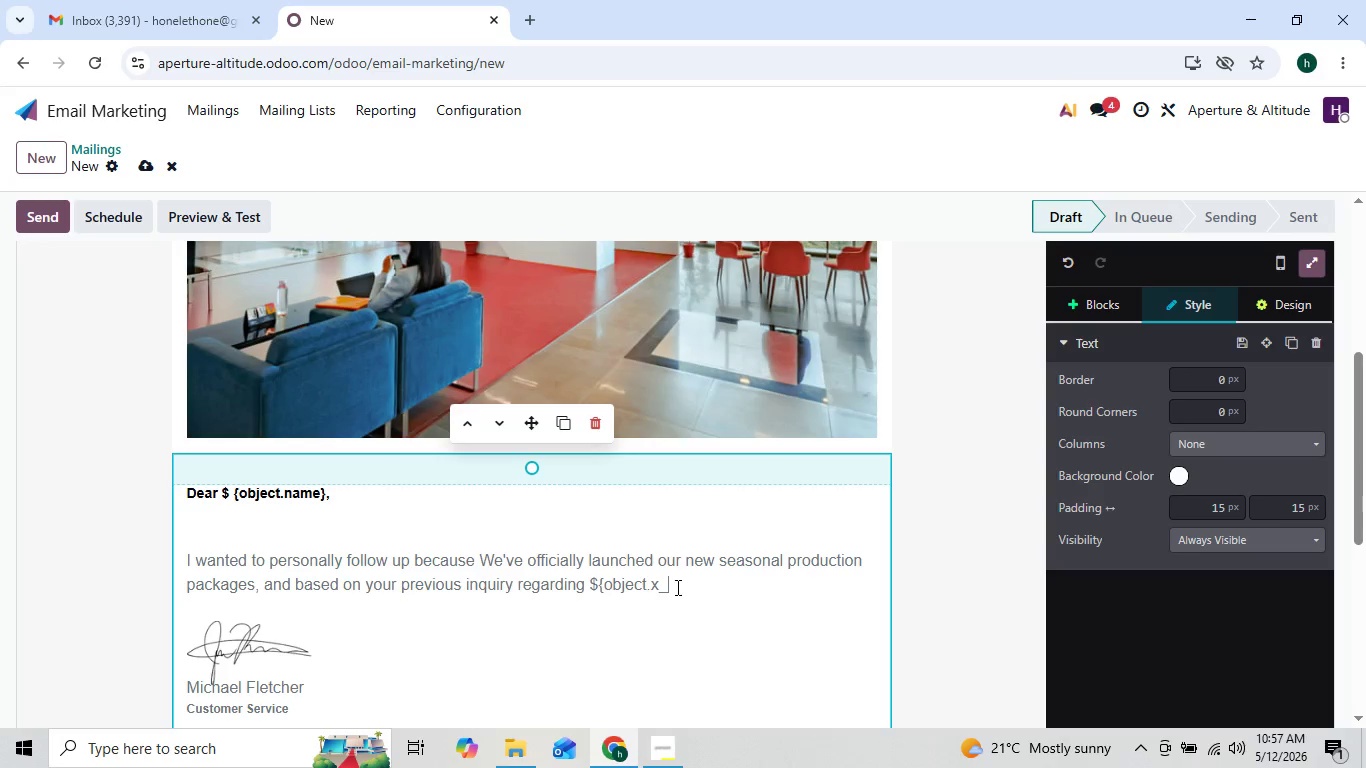 
type(inquiry )
 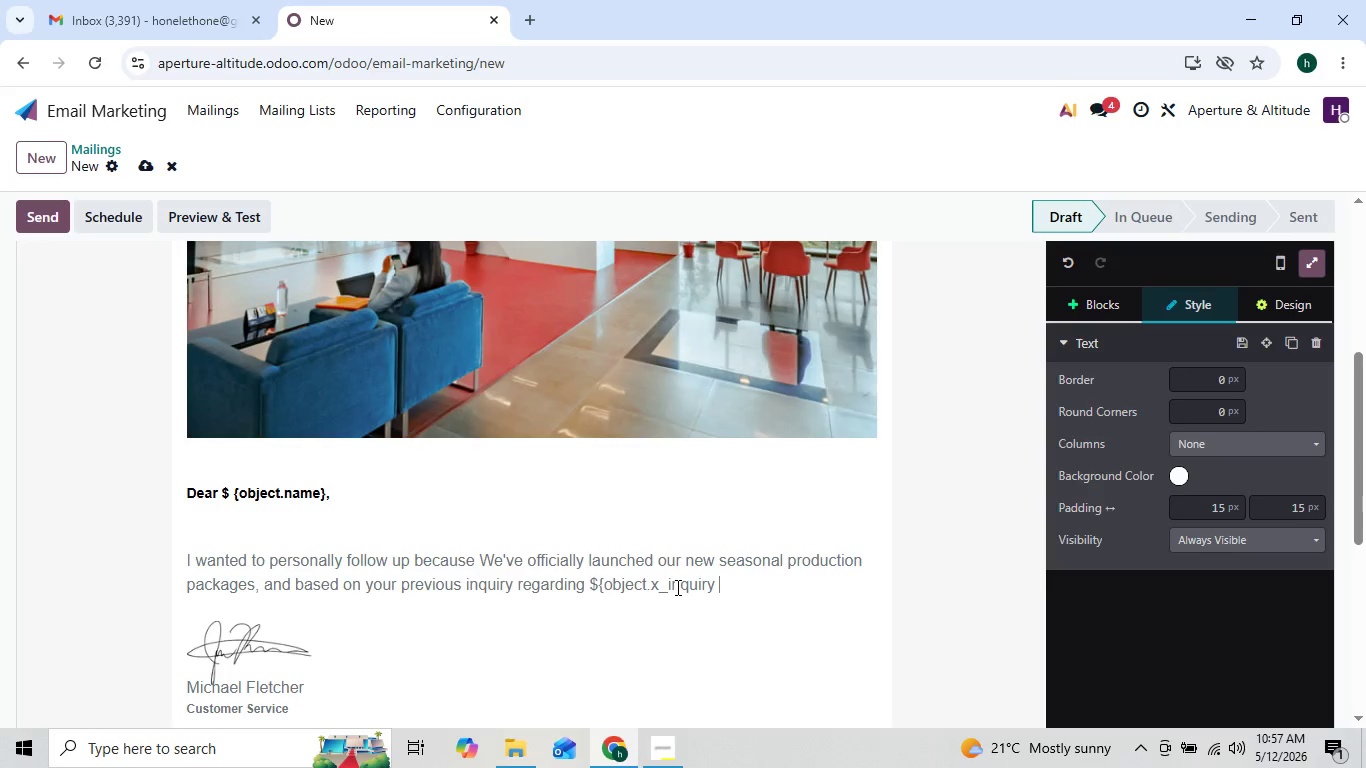 
key(ArrowLeft)
 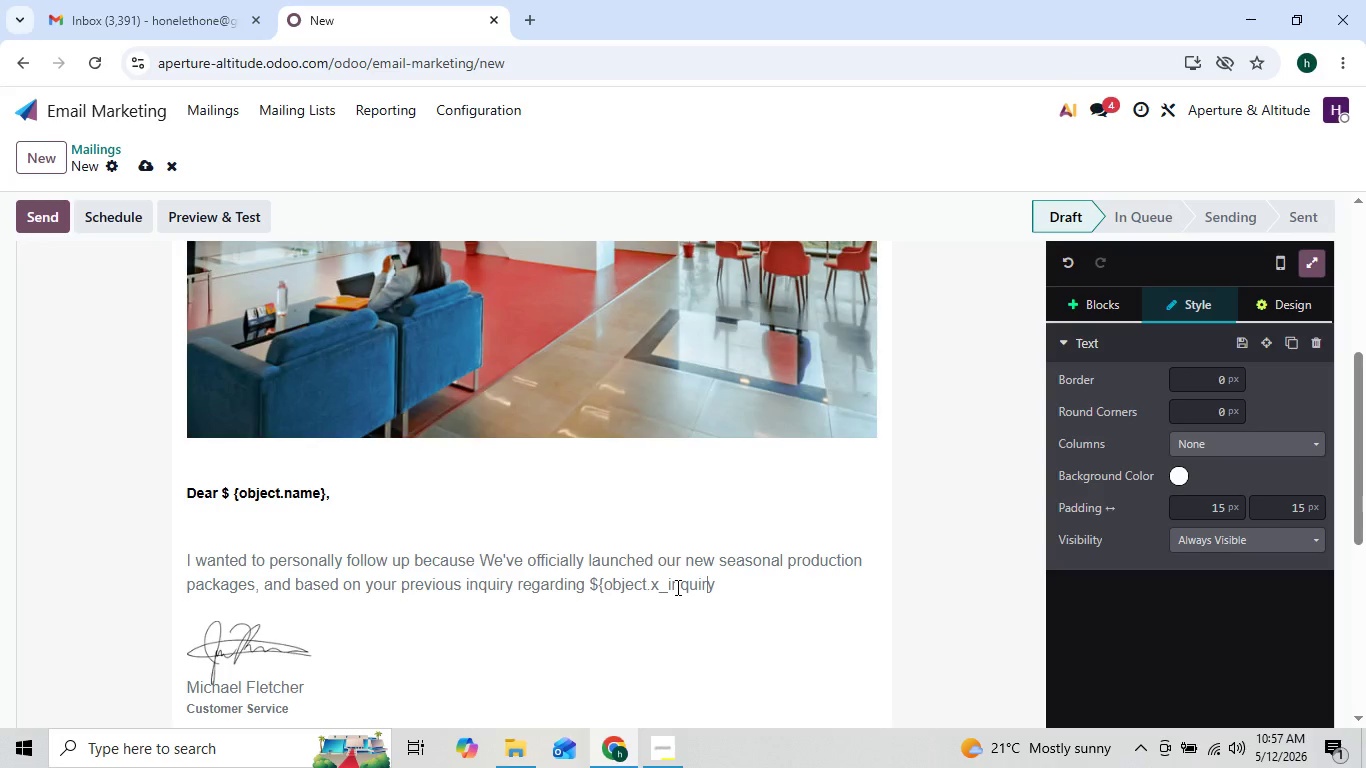 
key(ArrowLeft)
 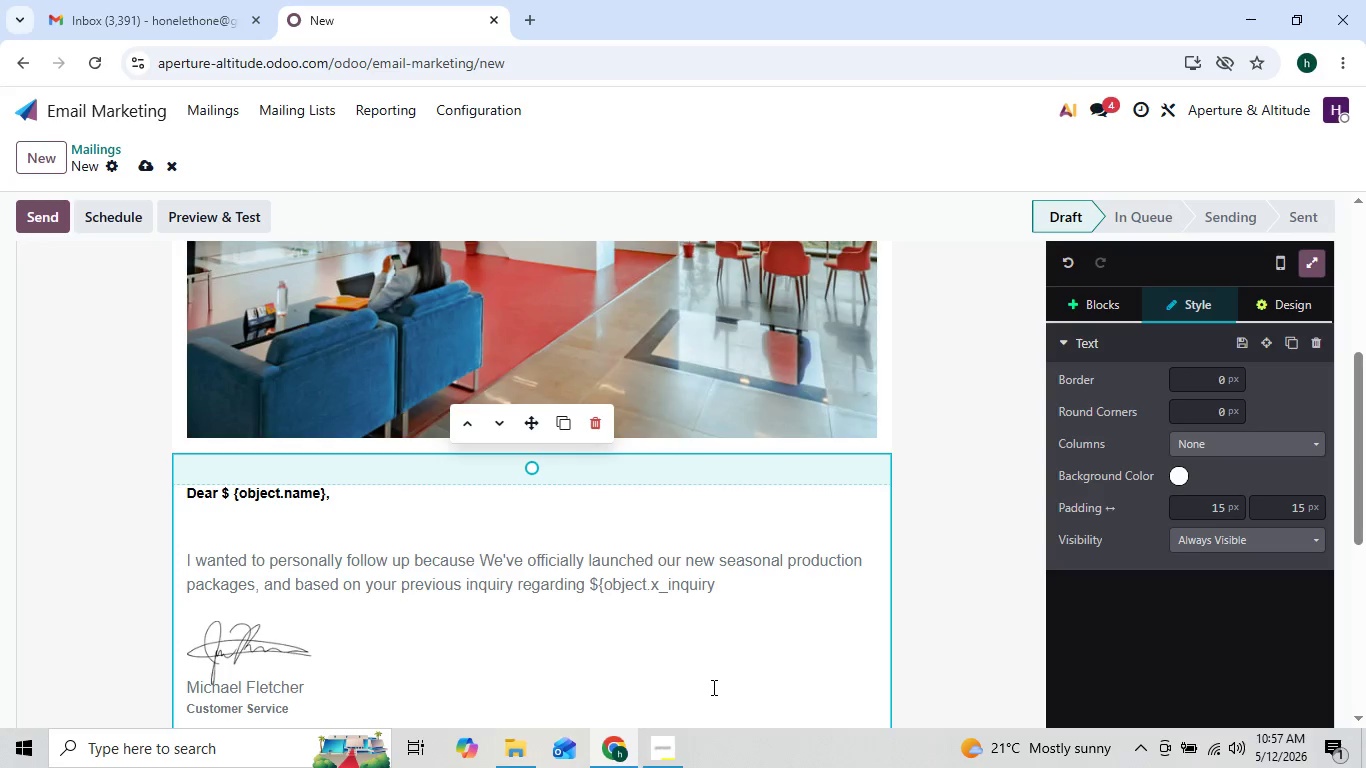 
key(ArrowRight)
 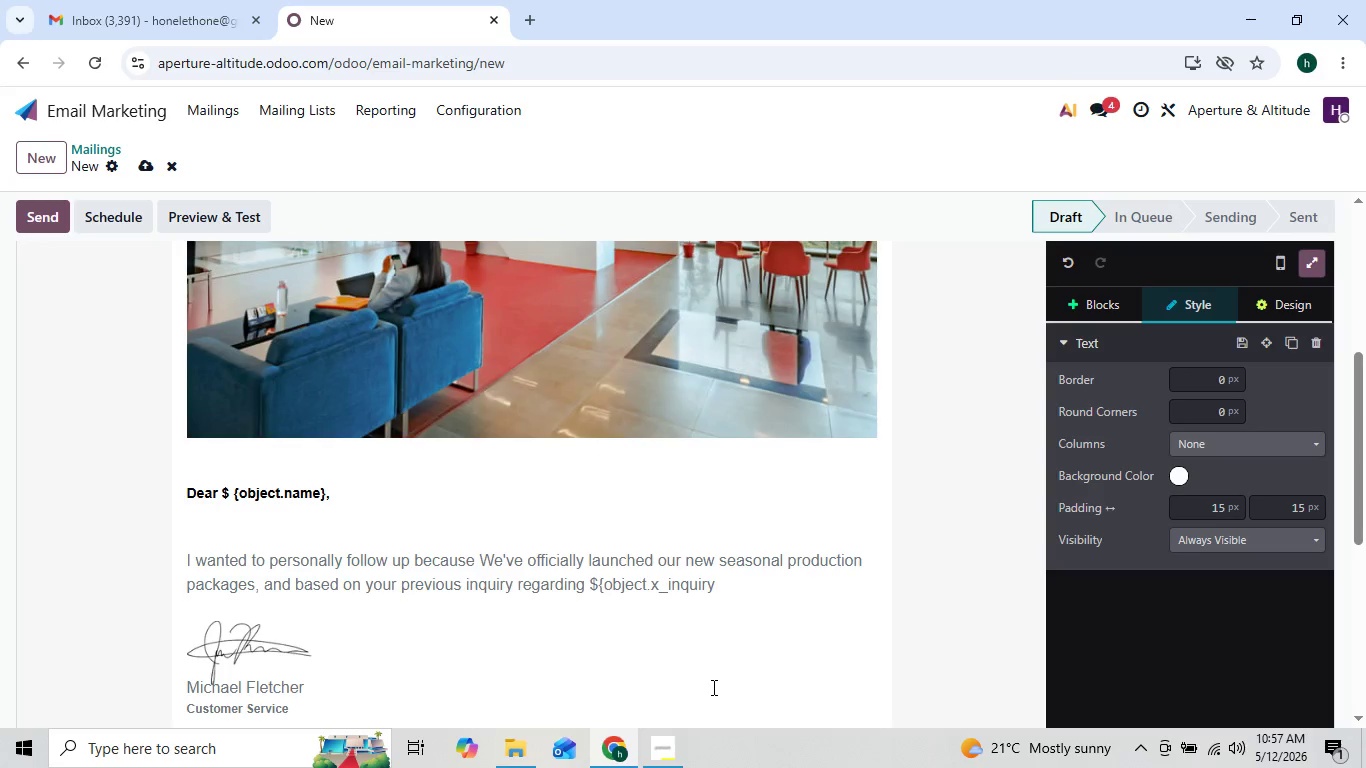 
hold_key(key=ShiftRight, duration=0.64)
 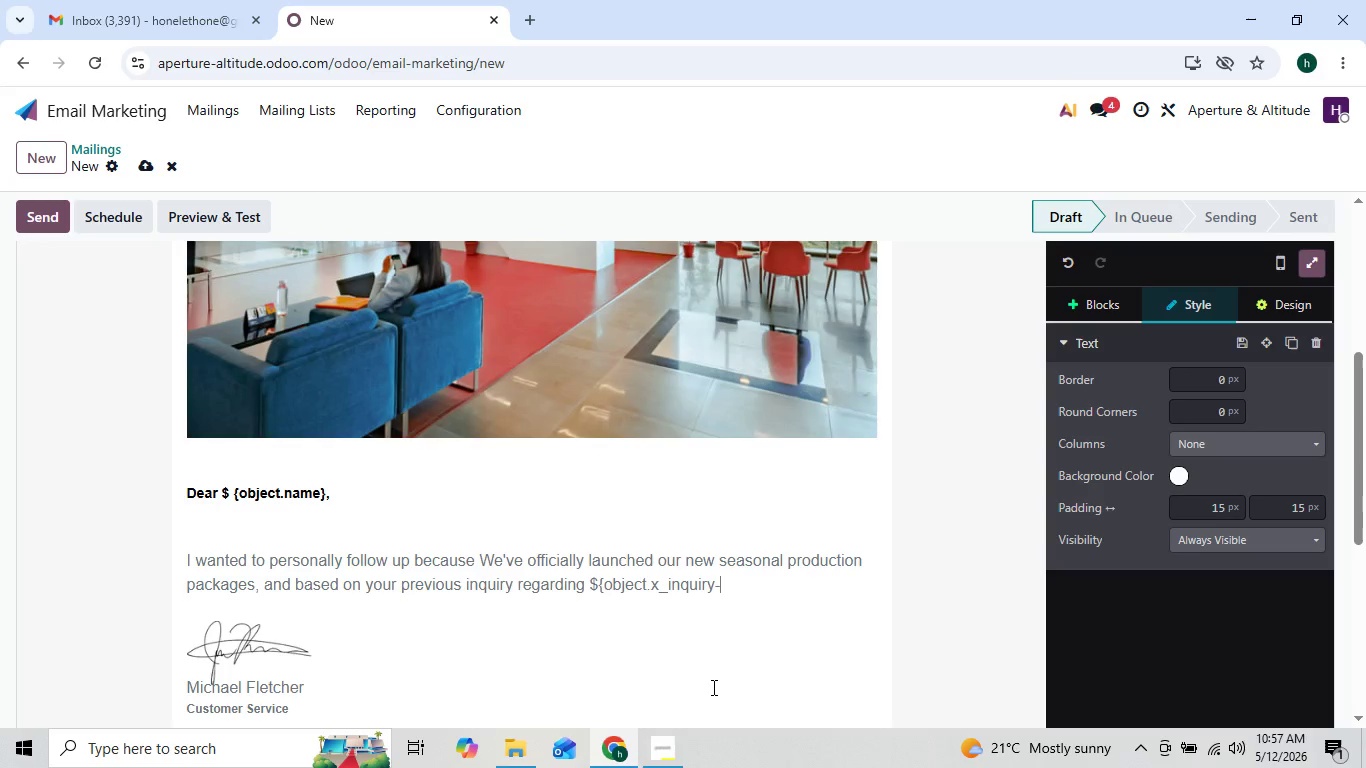 
hold_key(key=Minus, duration=0.31)
 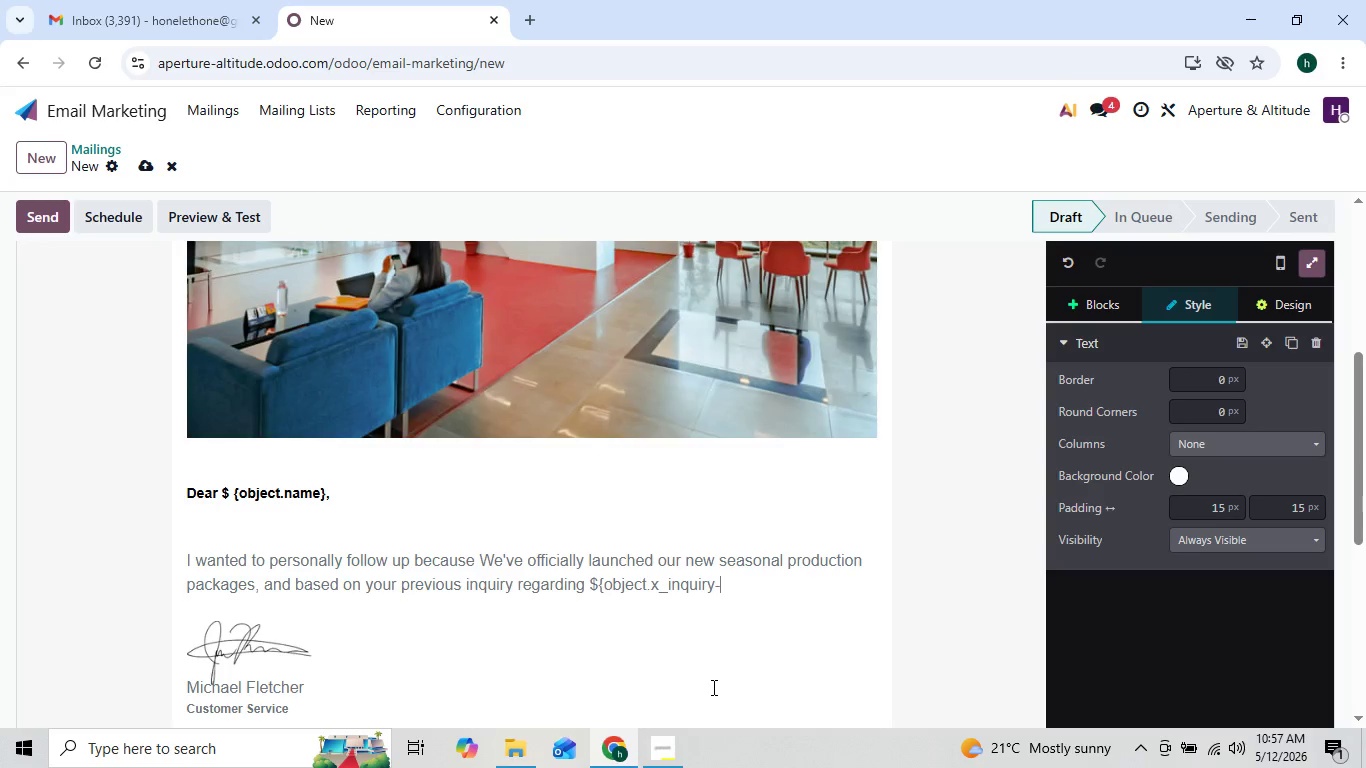 
key(Backspace)
type(_type)
 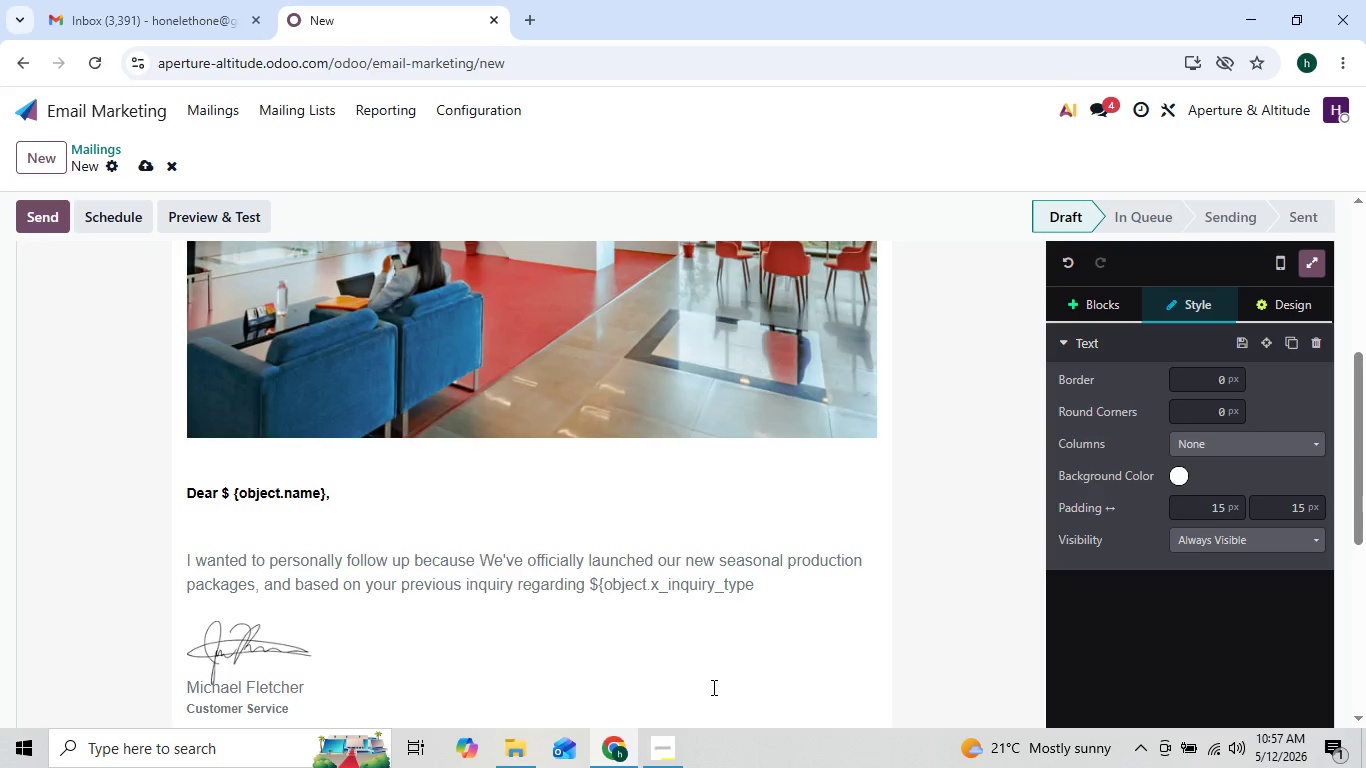 
key(Shift+BracketRight)
 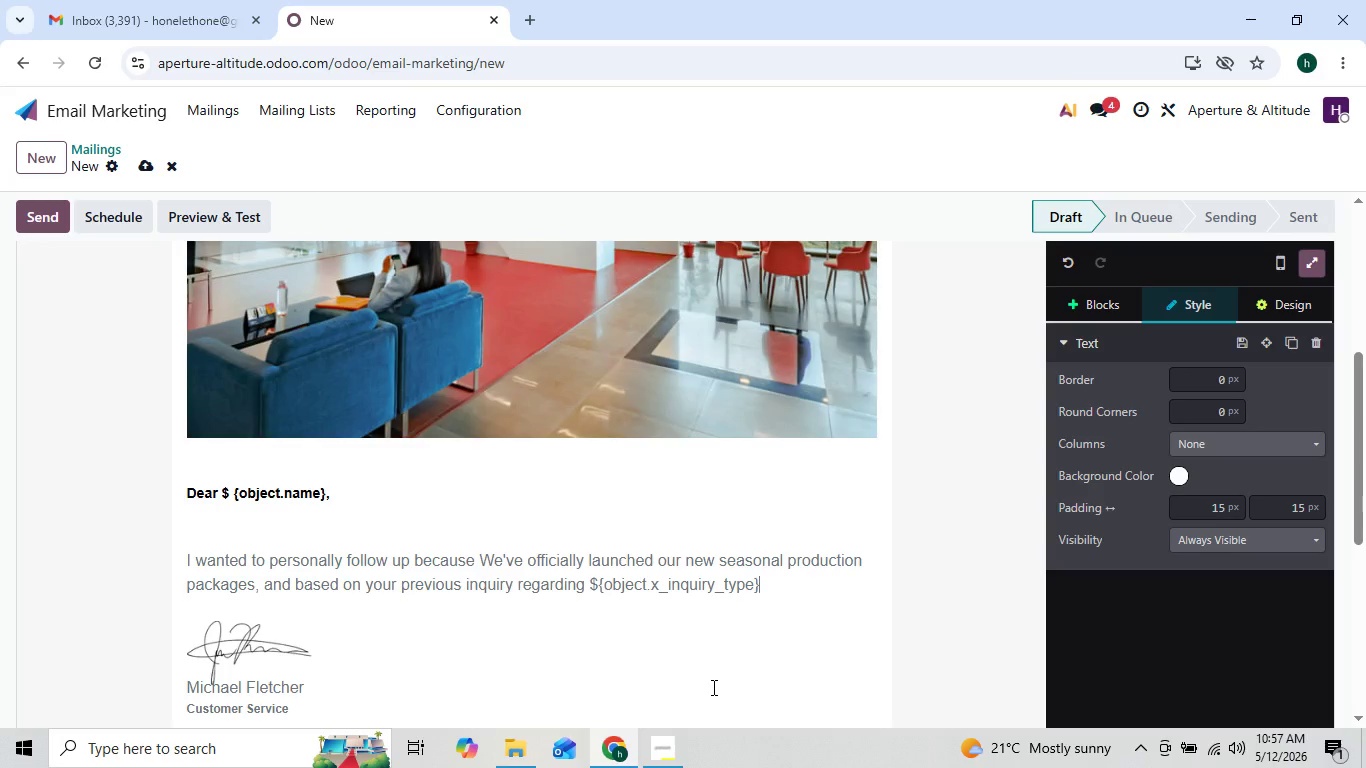 
key(Comma)
 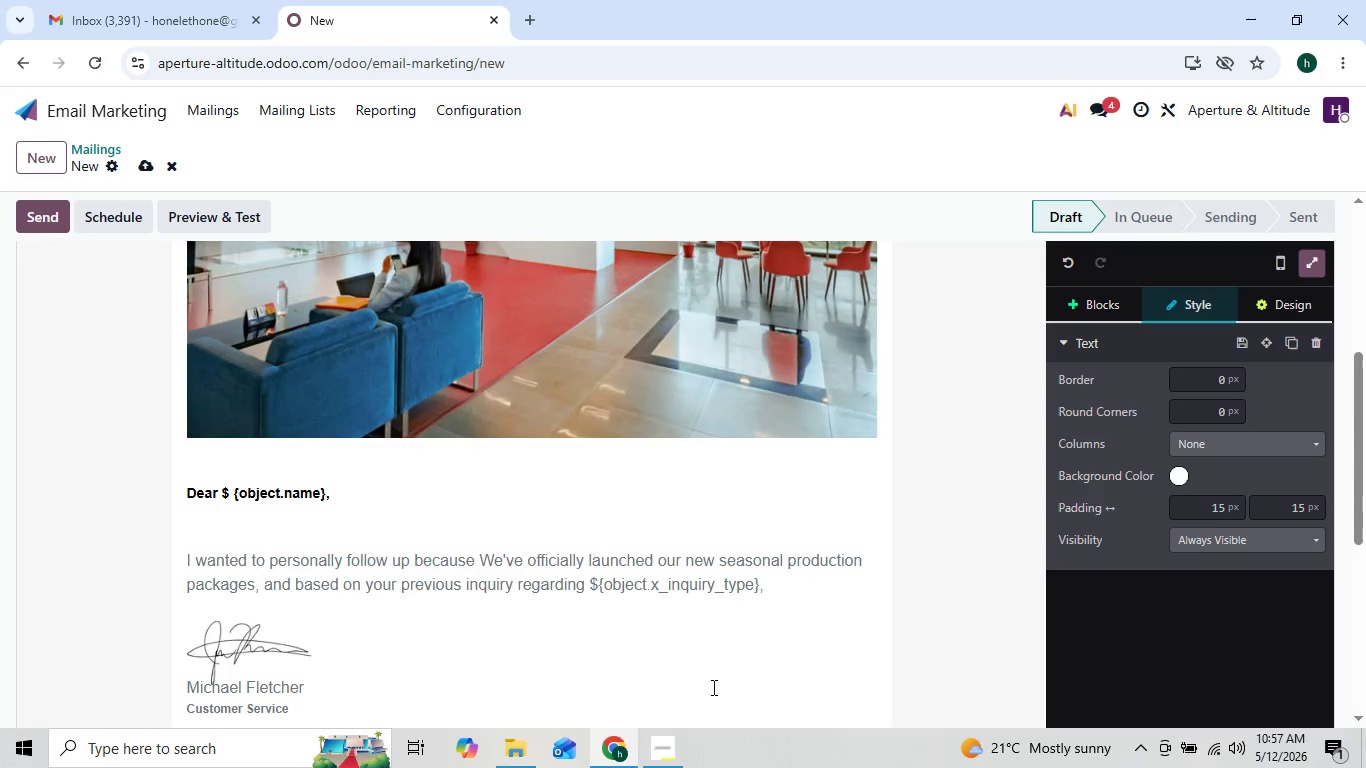 
key(Enter)
 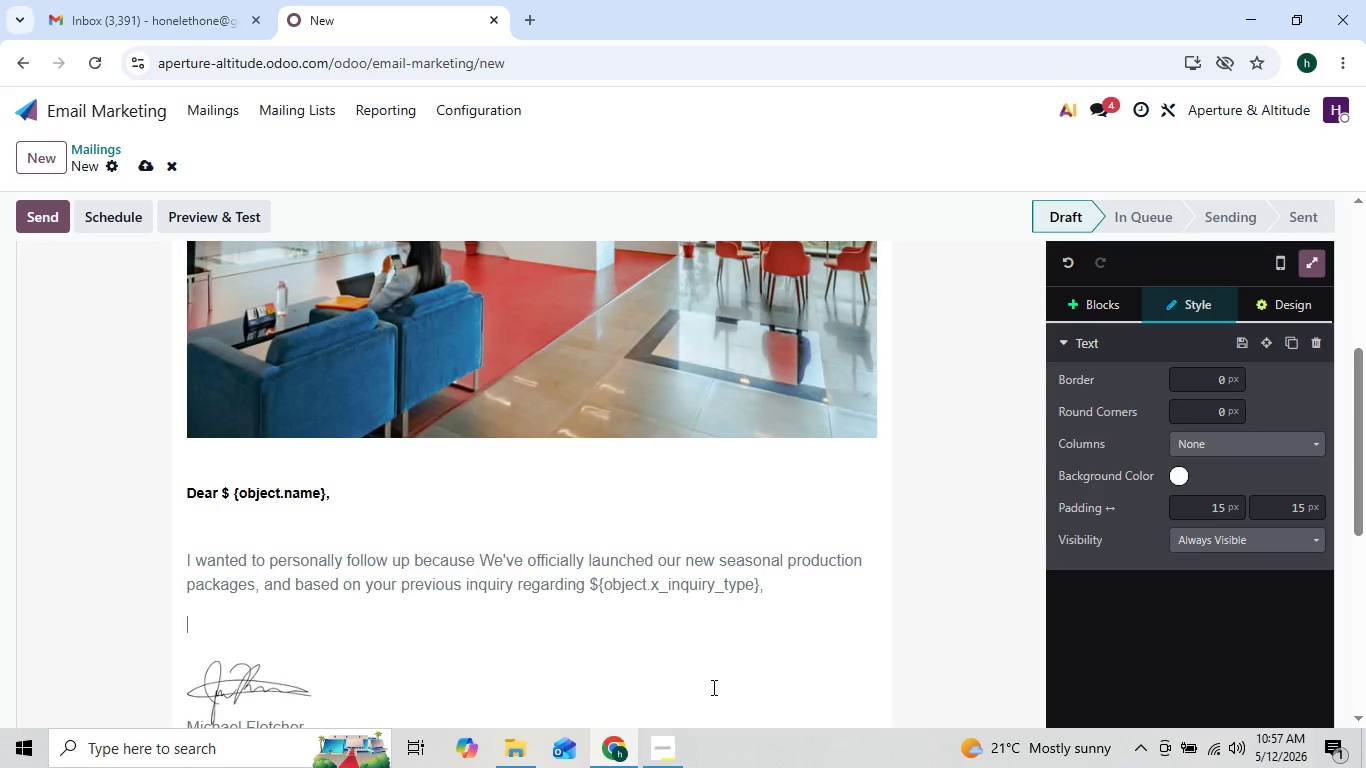 
key(Backspace)
 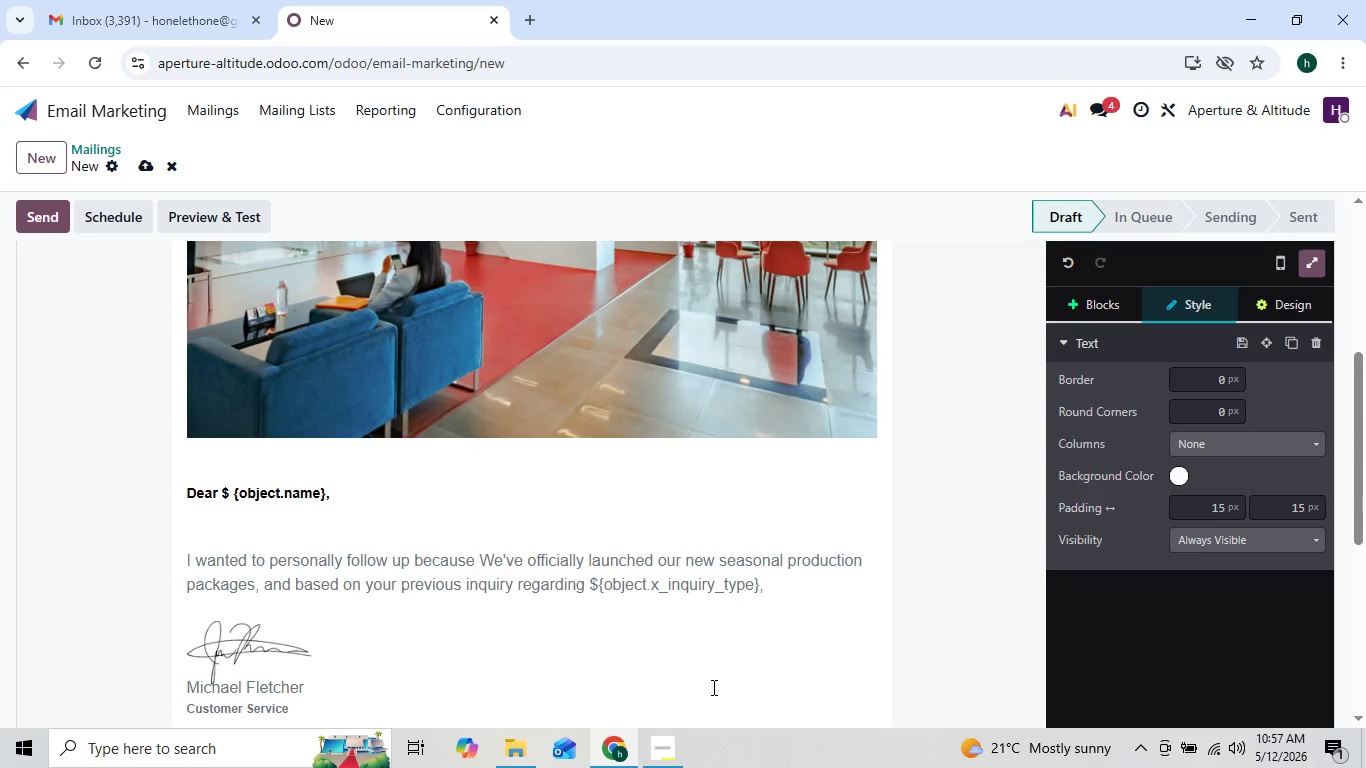 
key(Space)
 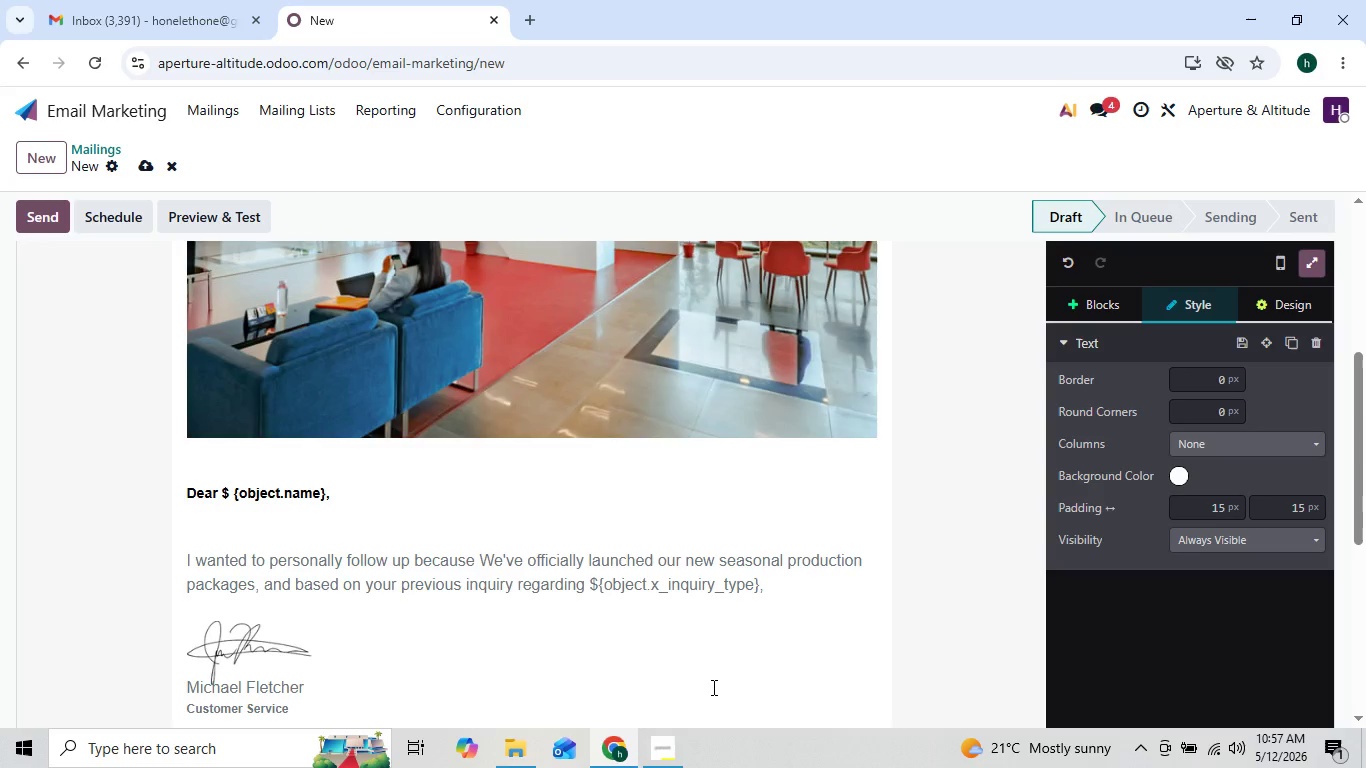 
key(Shift+I)
 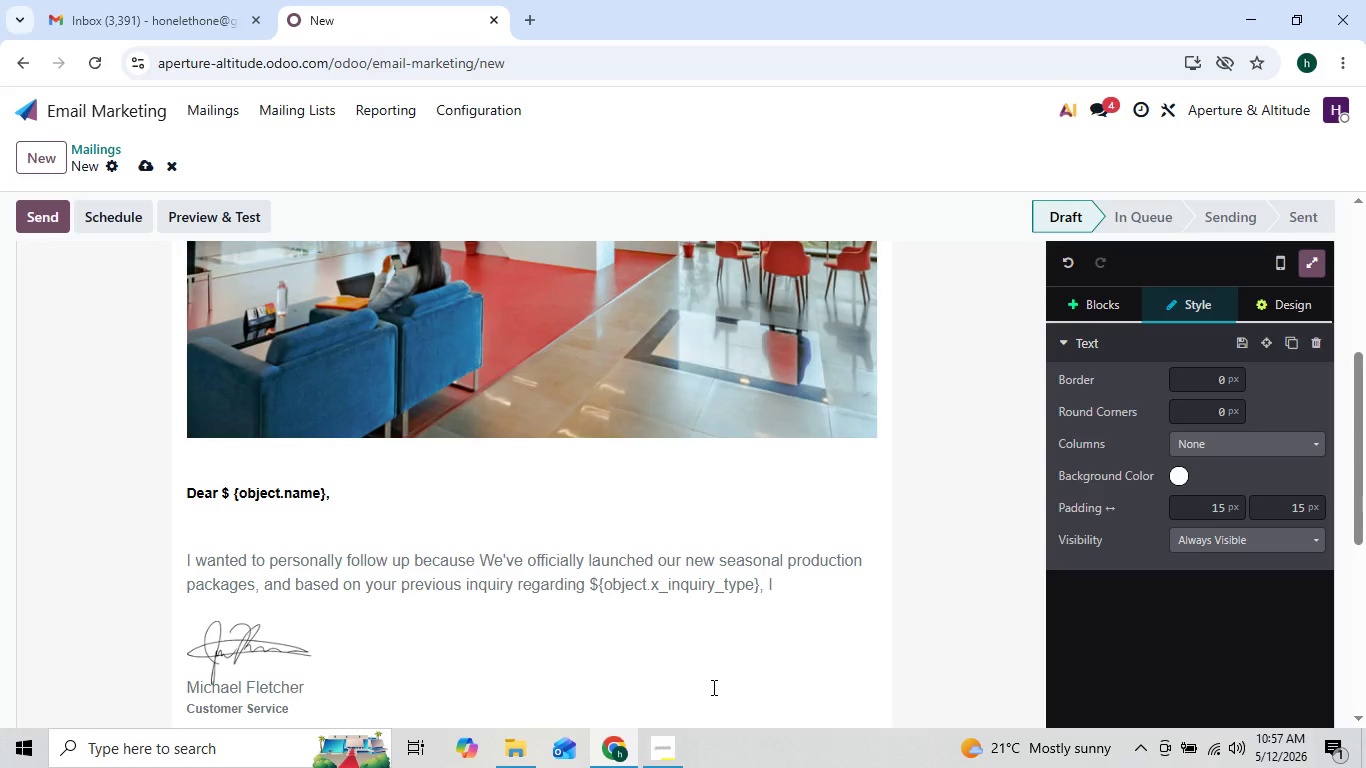 
key(Space)
 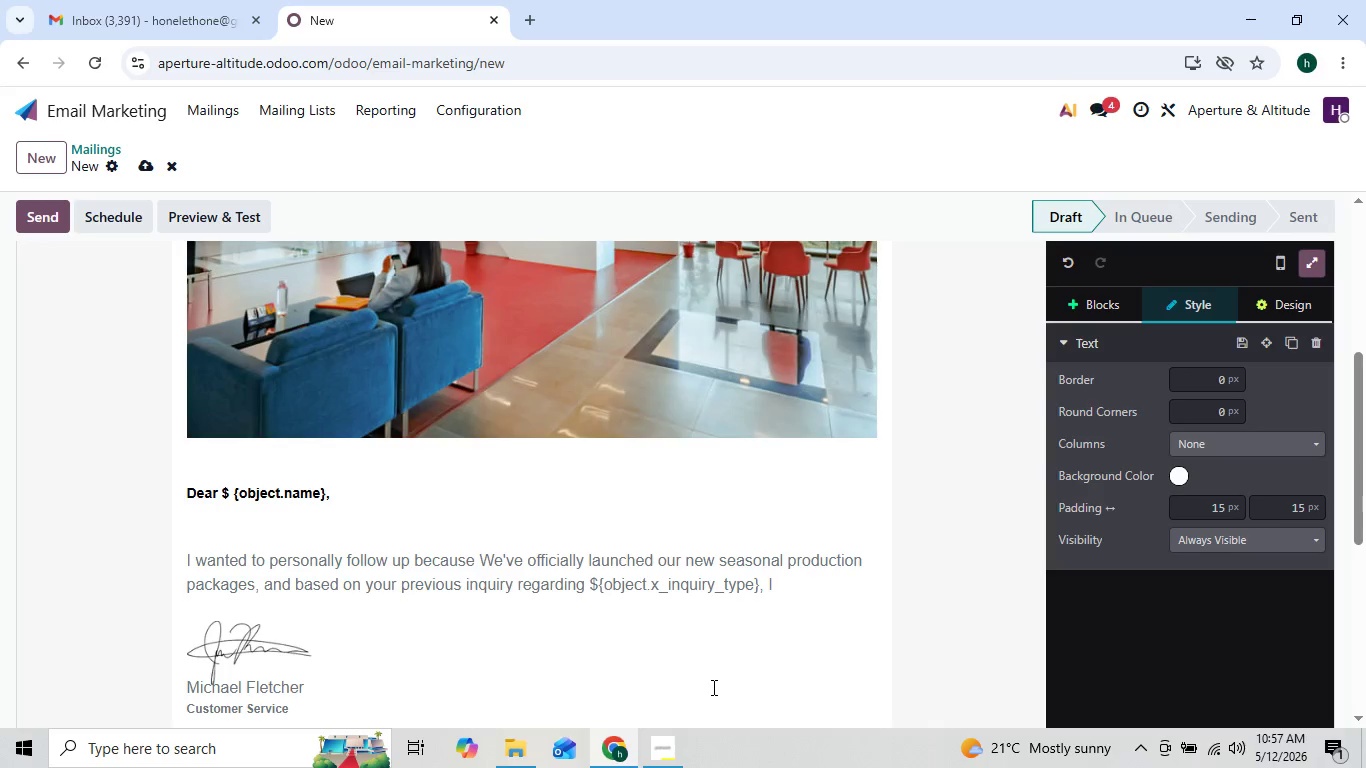 
type(tho)
 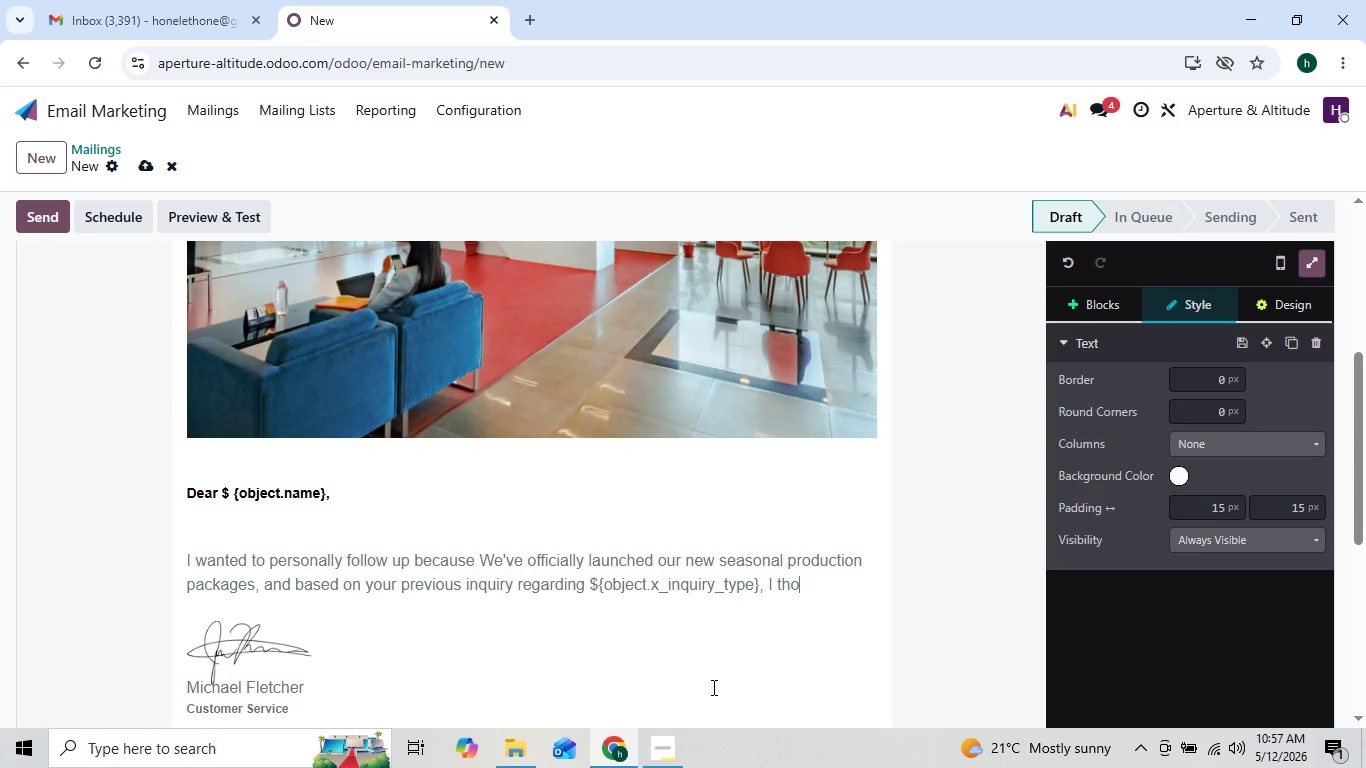 
type(g)
key(Backspace)
type(uht )
 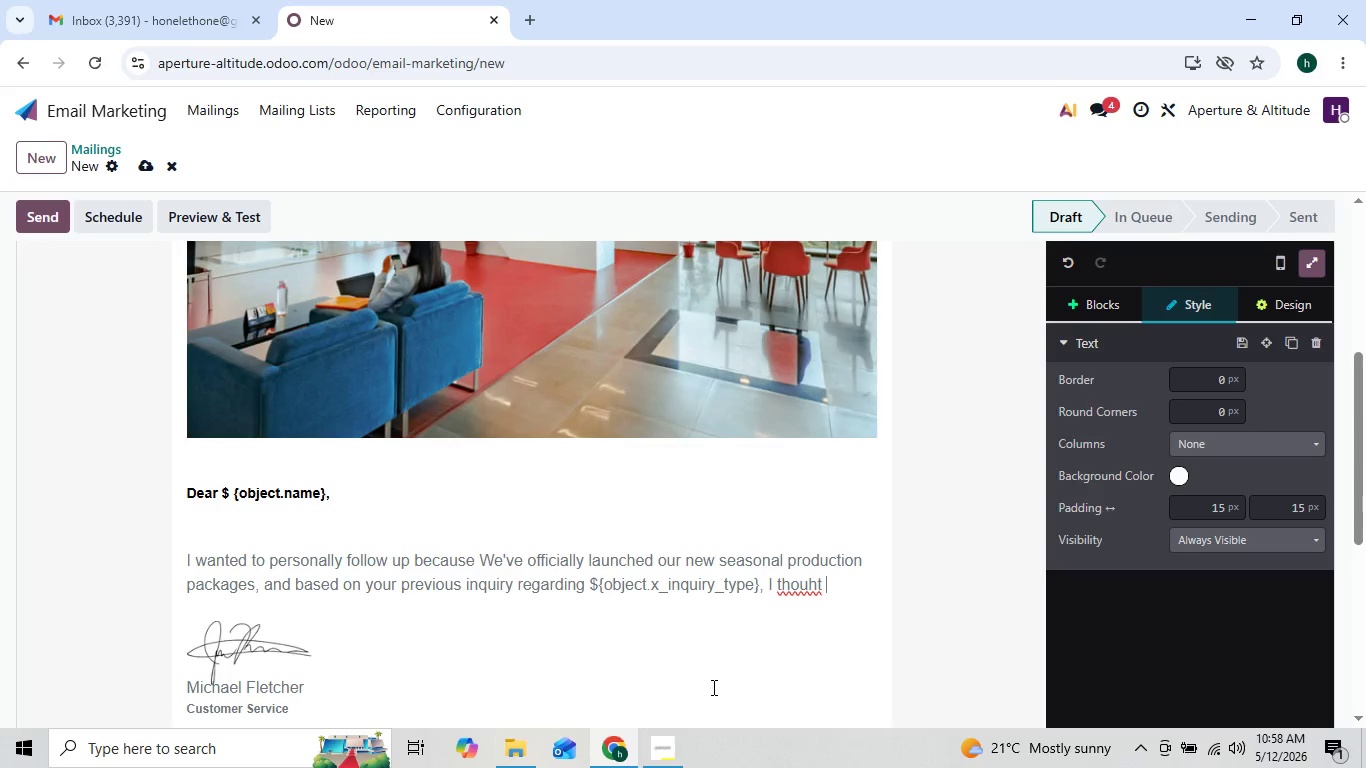 
key(ArrowLeft)
 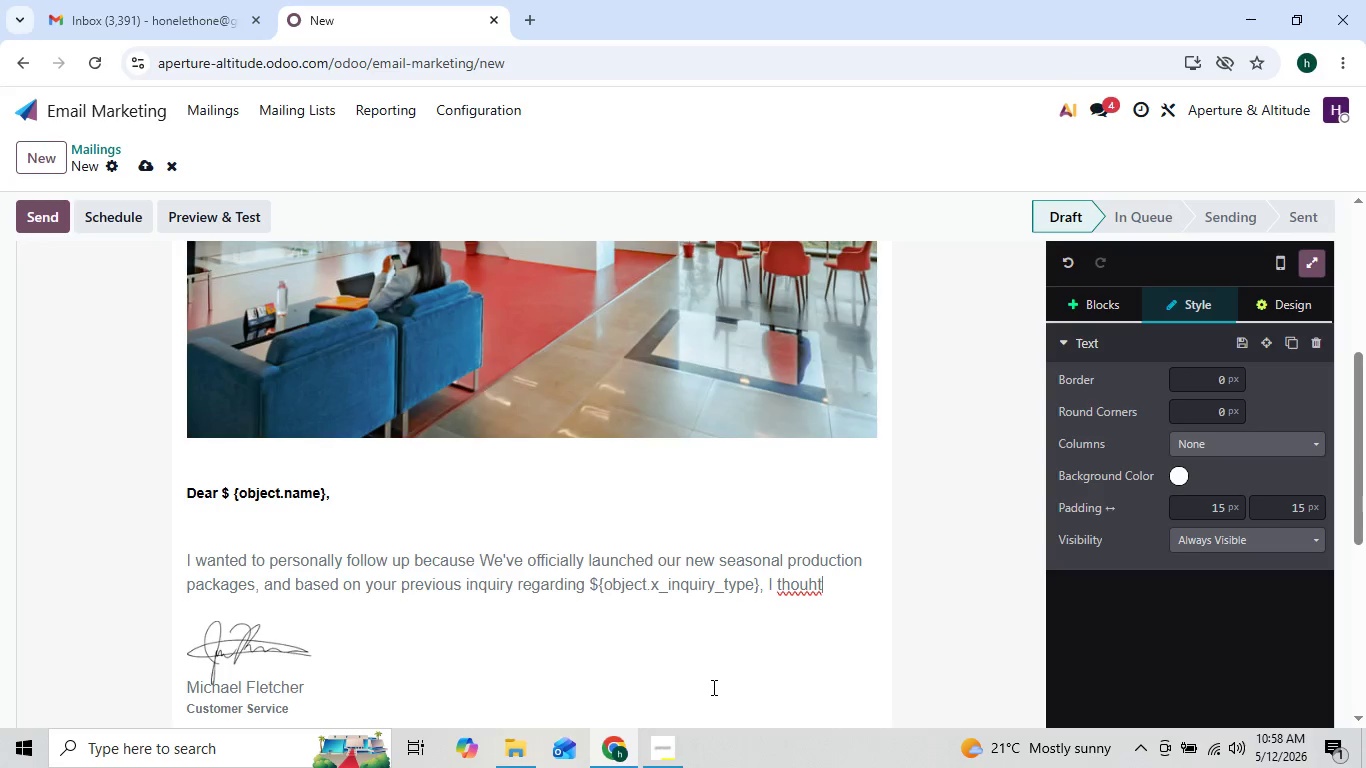 
key(ArrowLeft)
 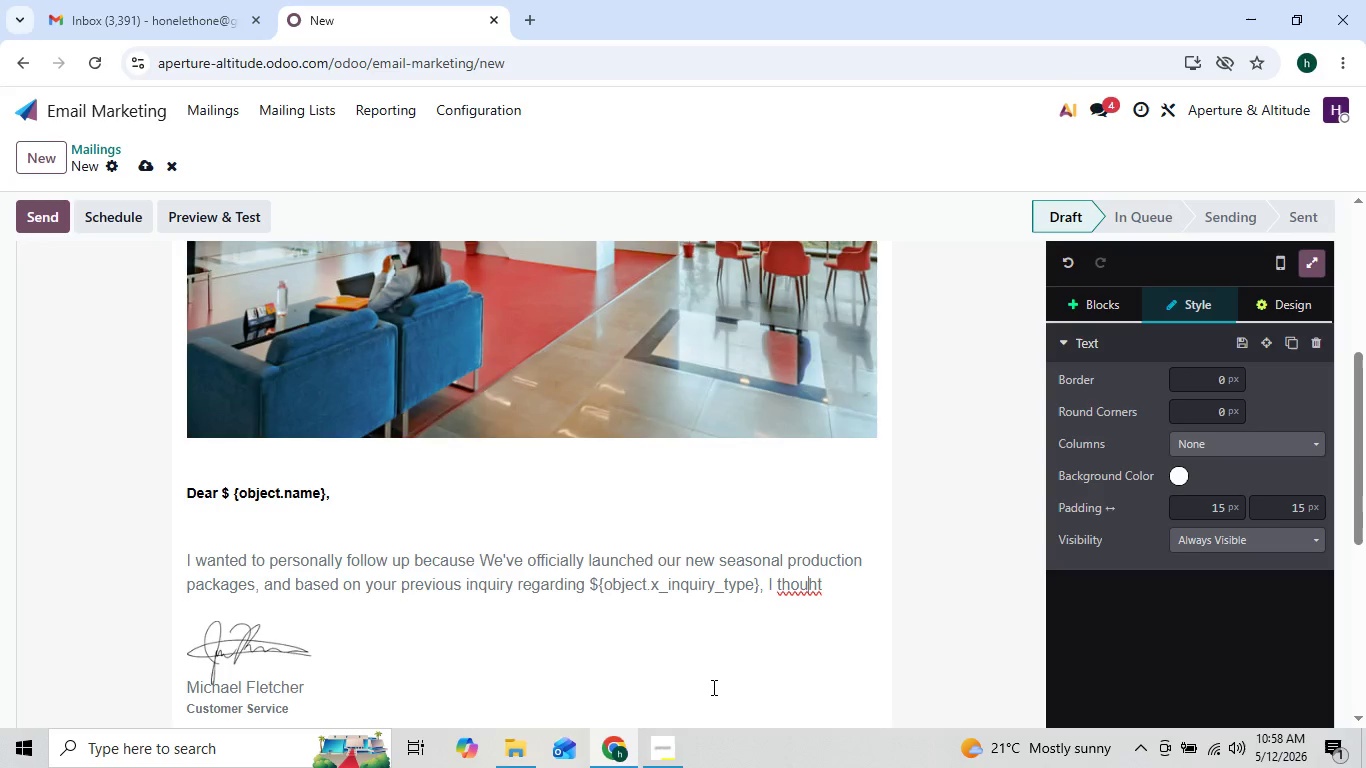 
key(ArrowLeft)
 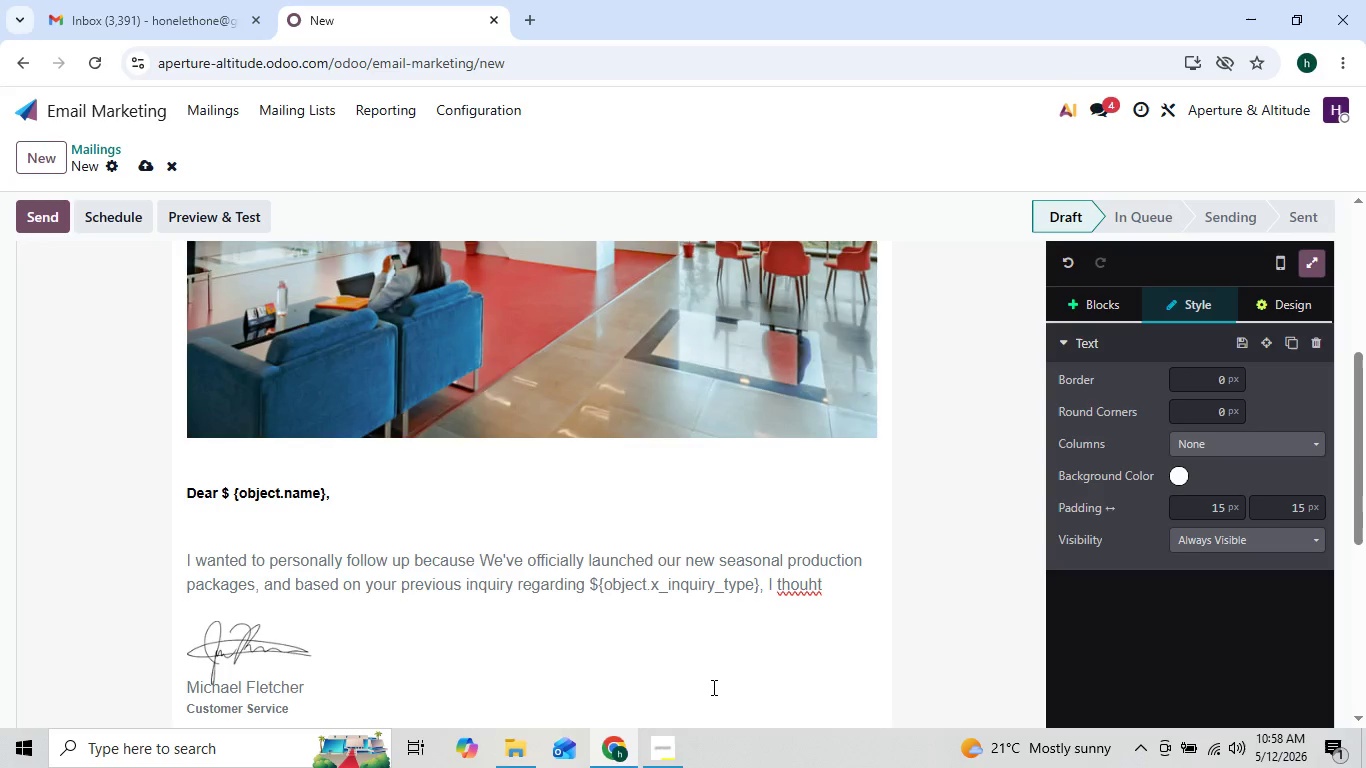 
key(ArrowLeft)
 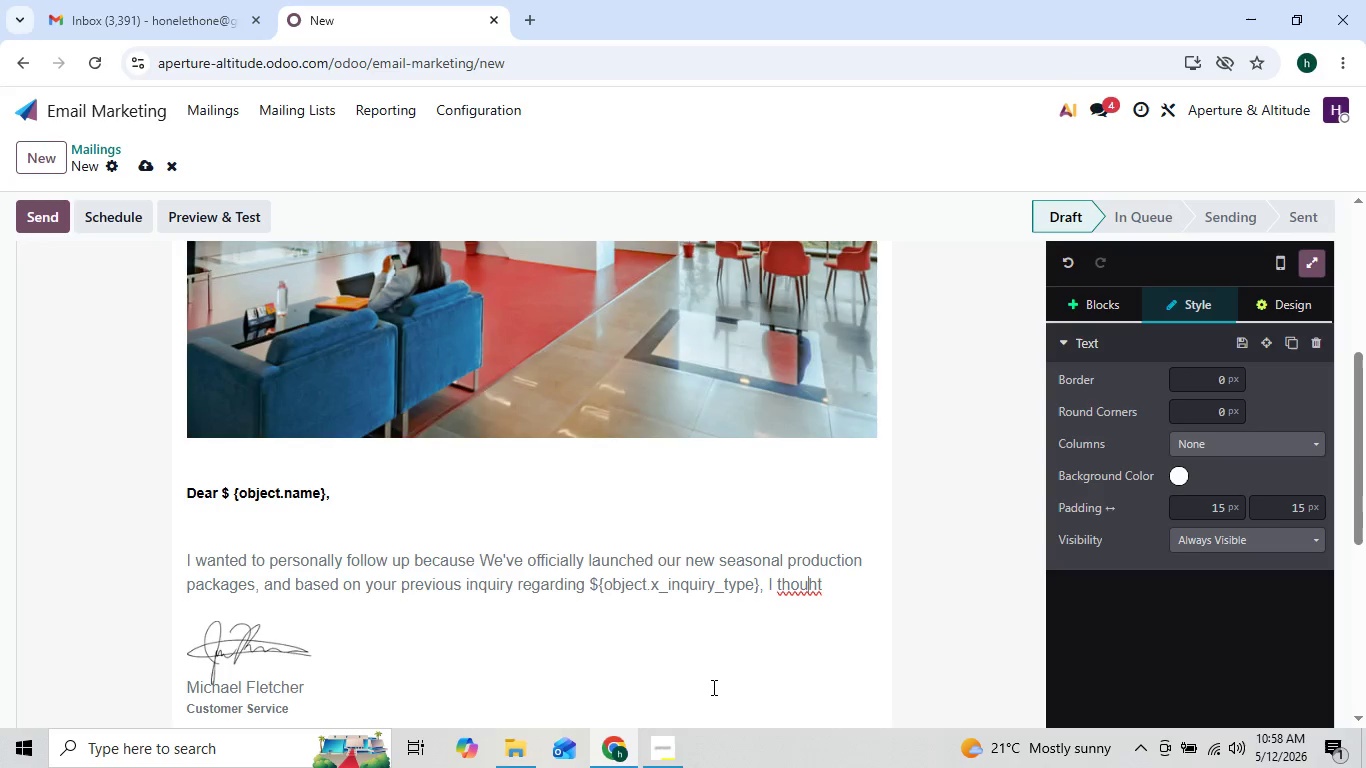 
key(ArrowRight)
 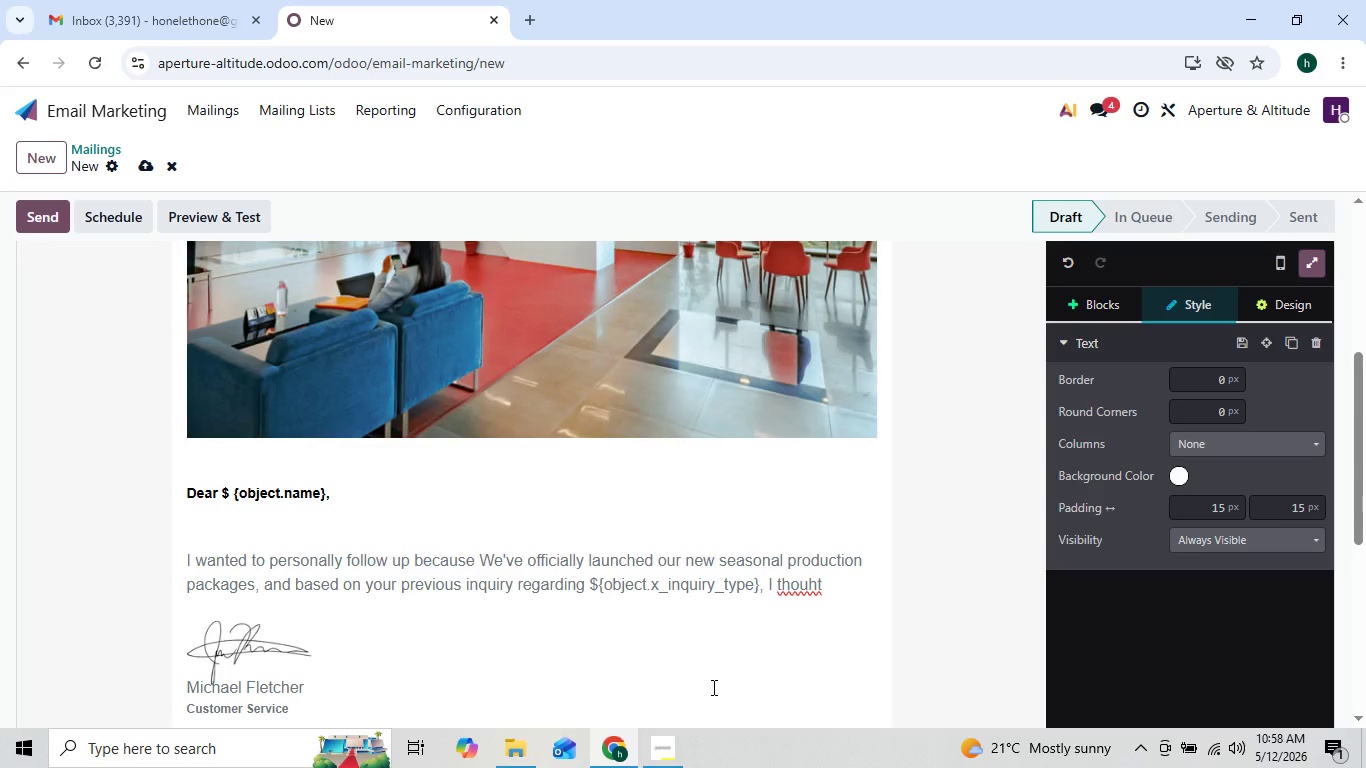 
key(G)
 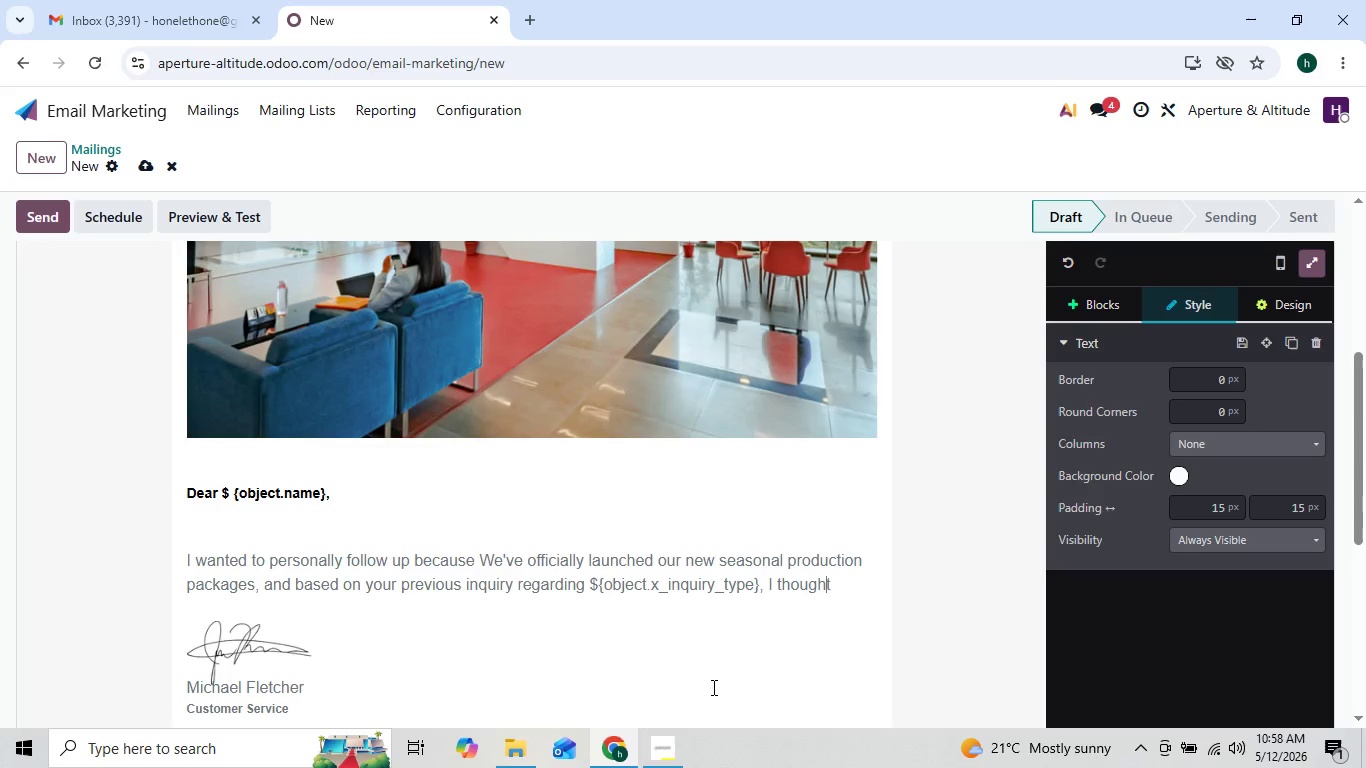 
key(ArrowRight)
 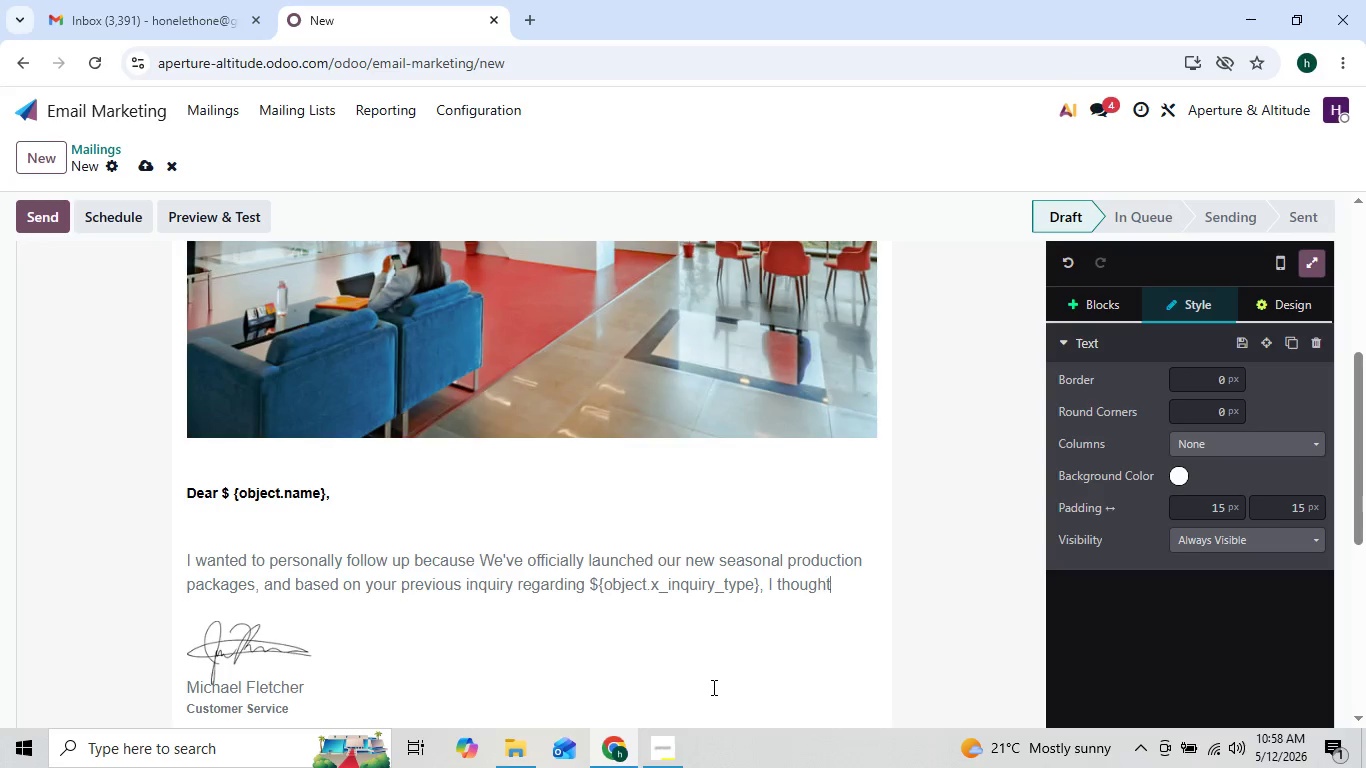 
key(ArrowRight)
 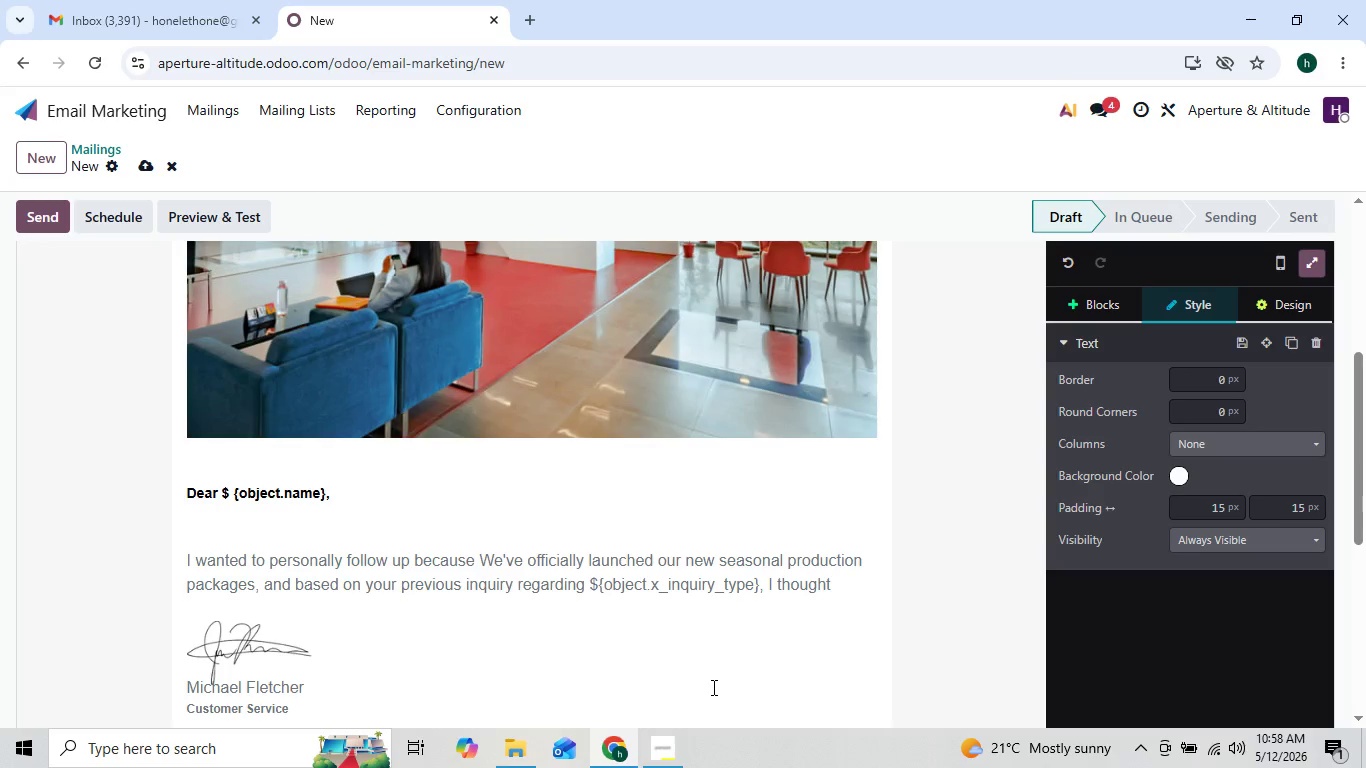 
type( a few of these option)
 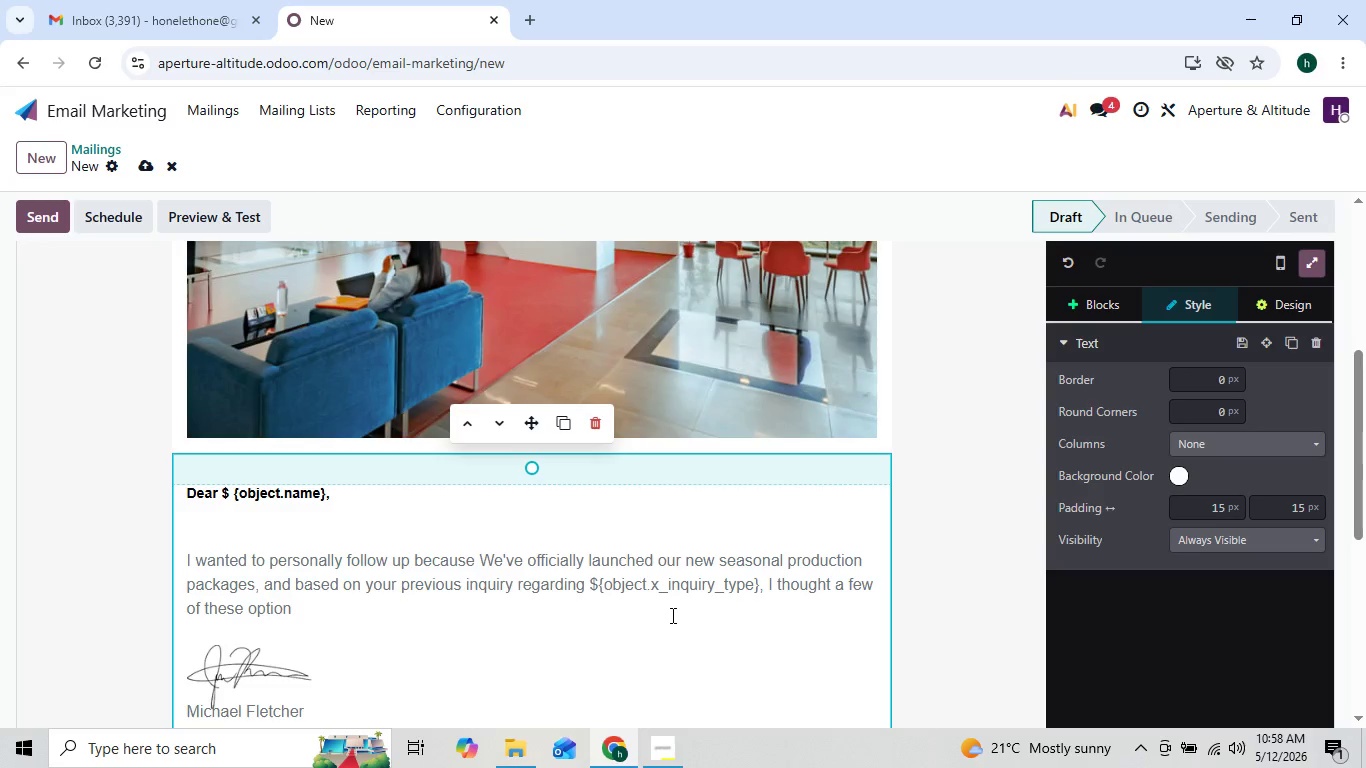 
wait(8.69)
 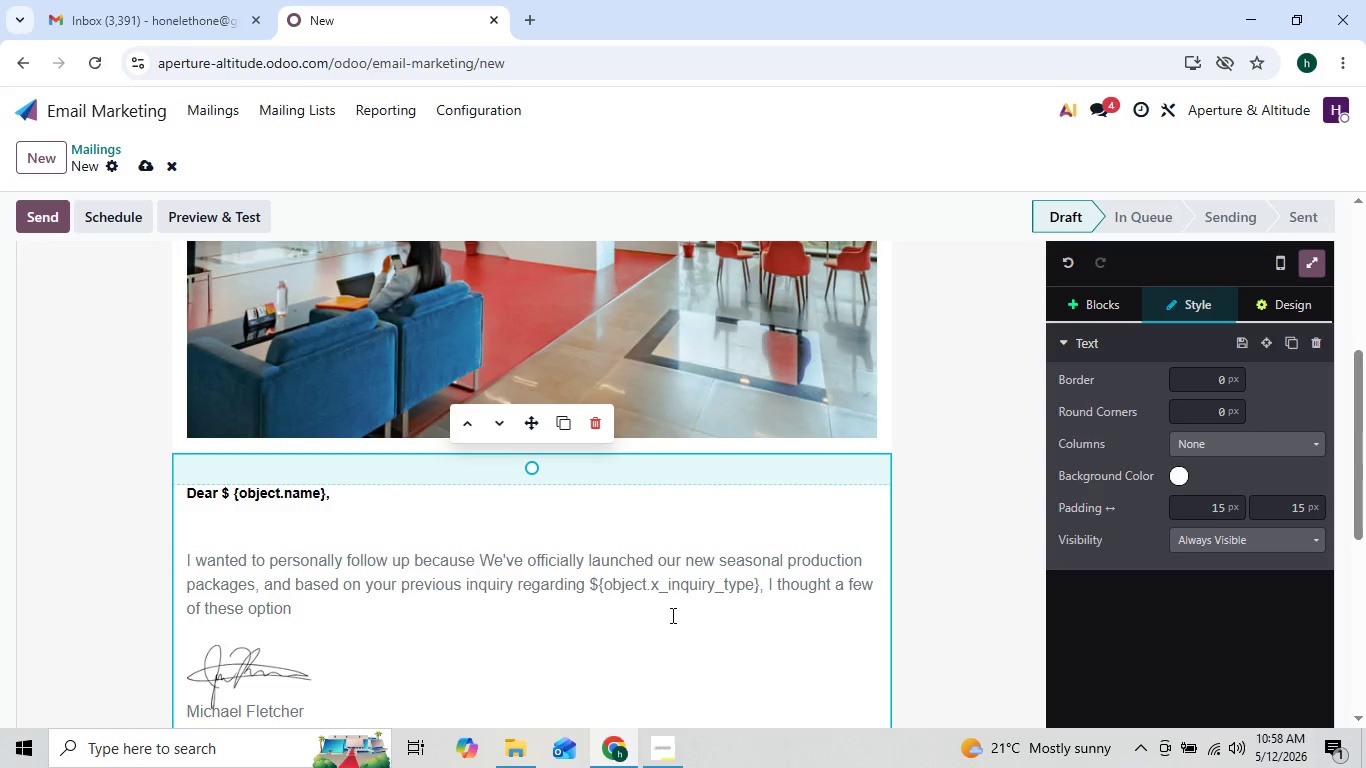 
type(s might genuinely inerest you.)
 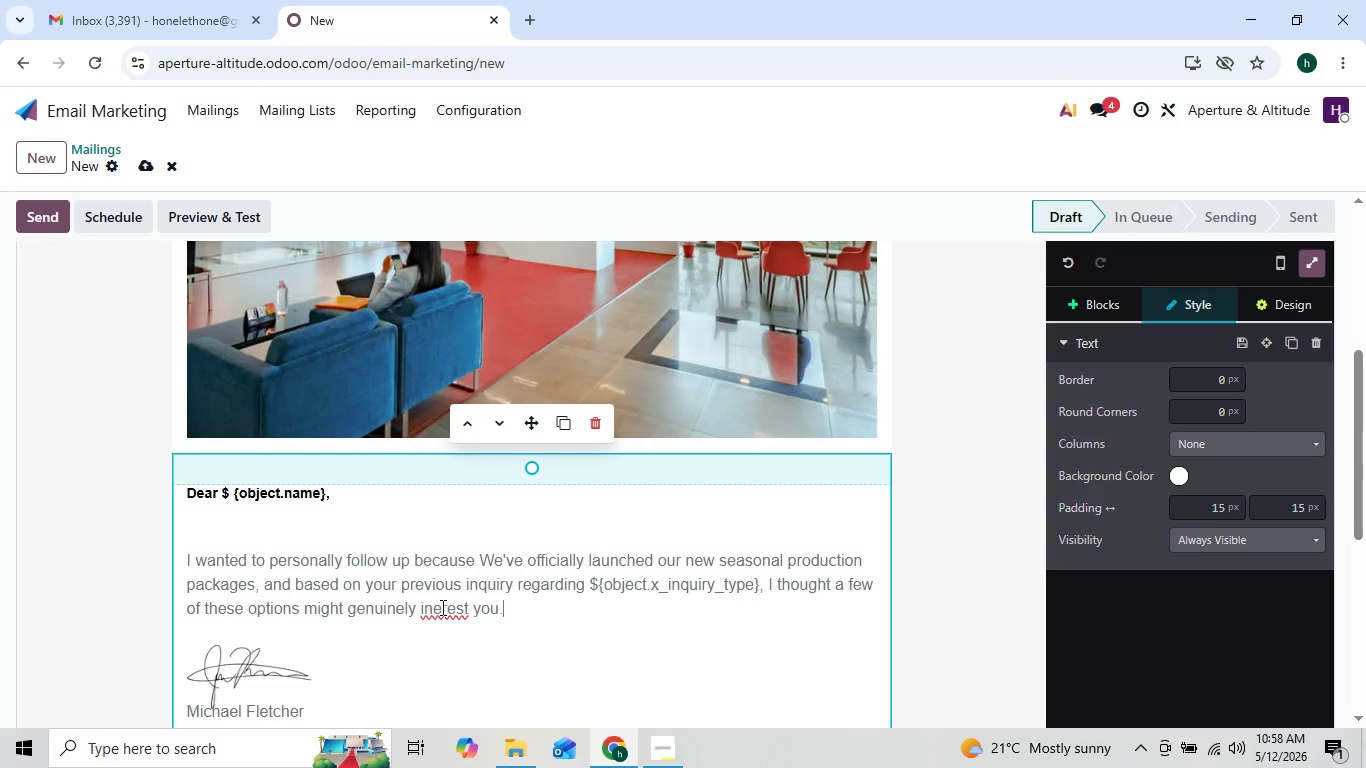 
left_click([434, 606])
 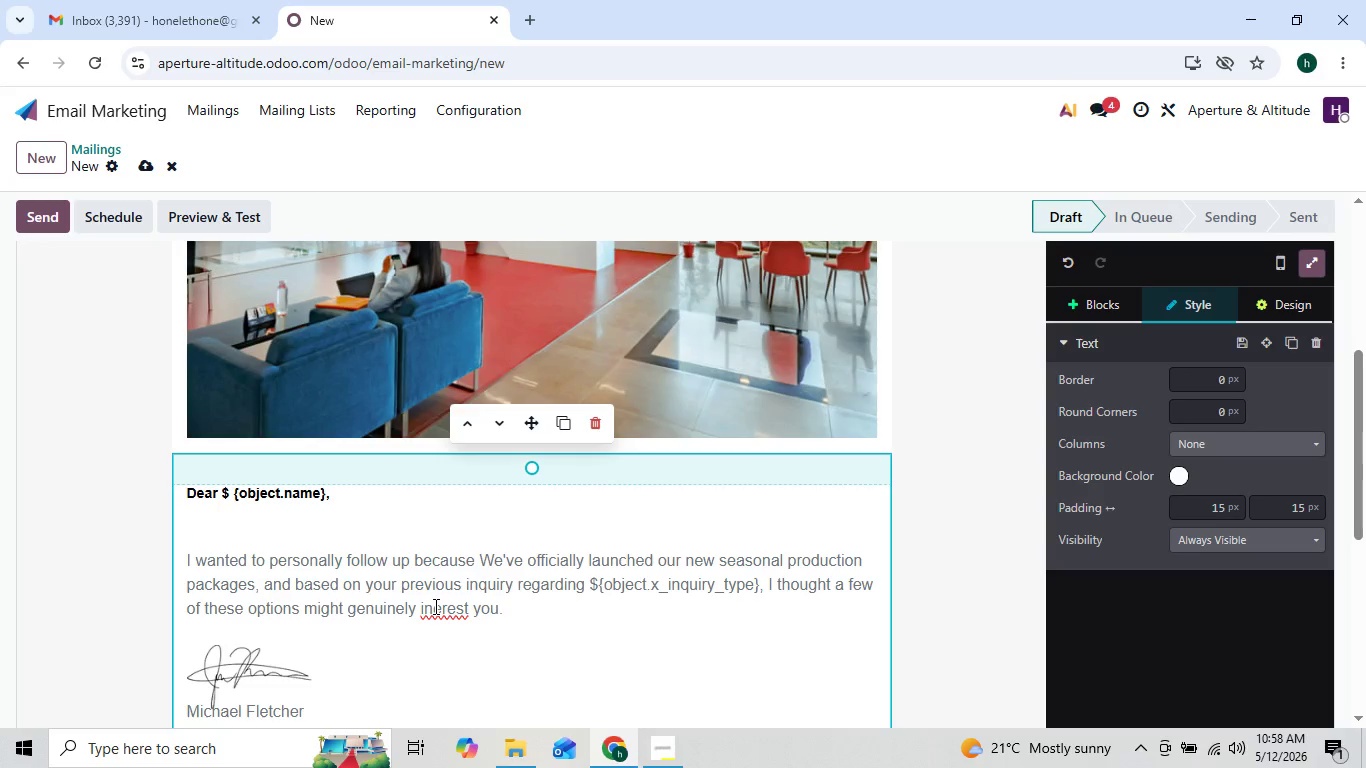 
key(T)
 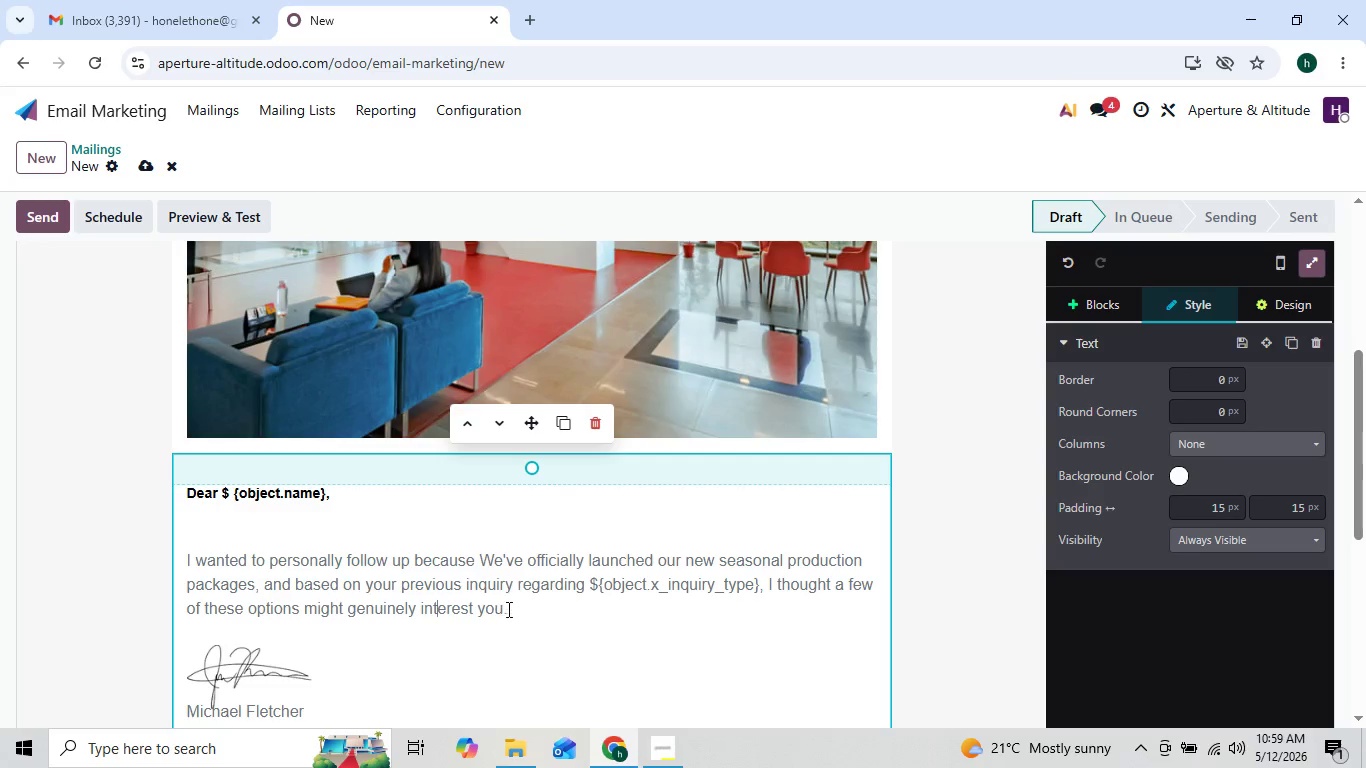 
left_click([508, 609])
 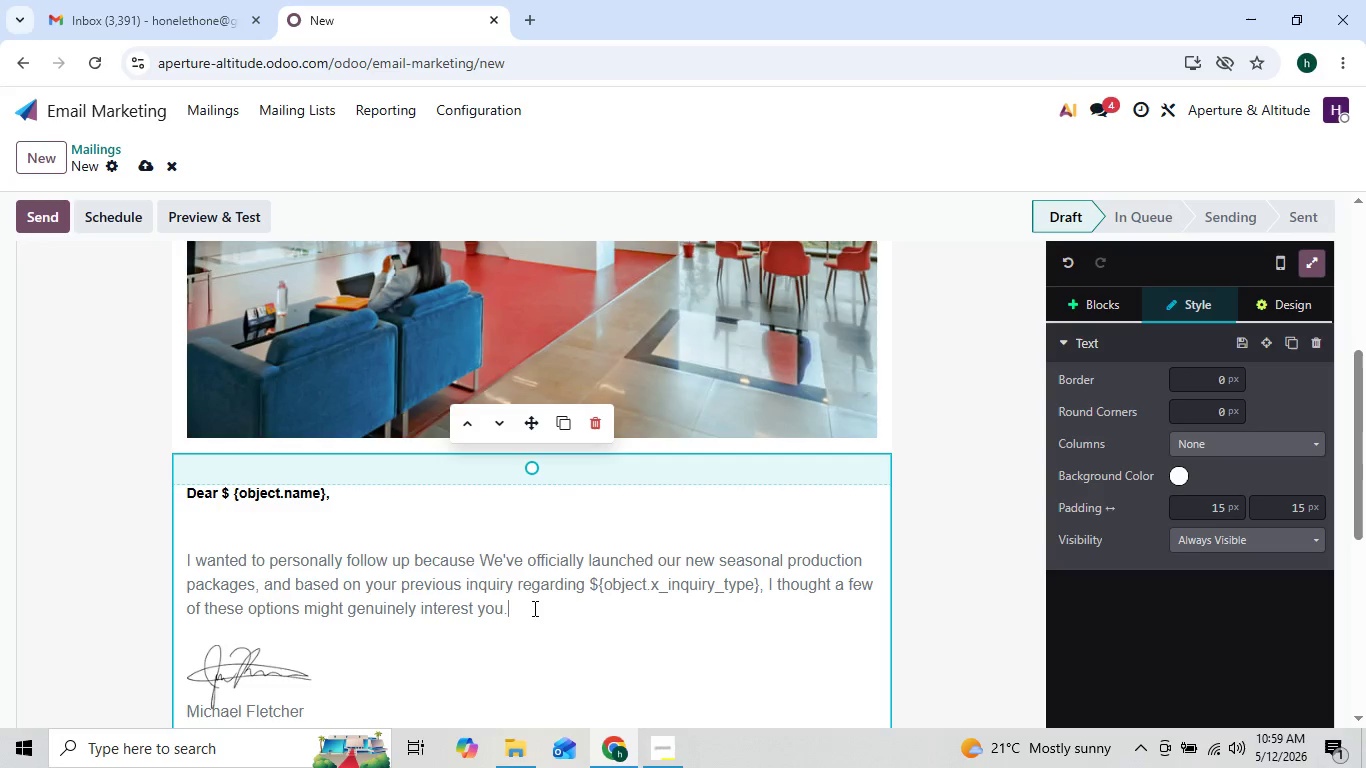 
key(Backspace)
 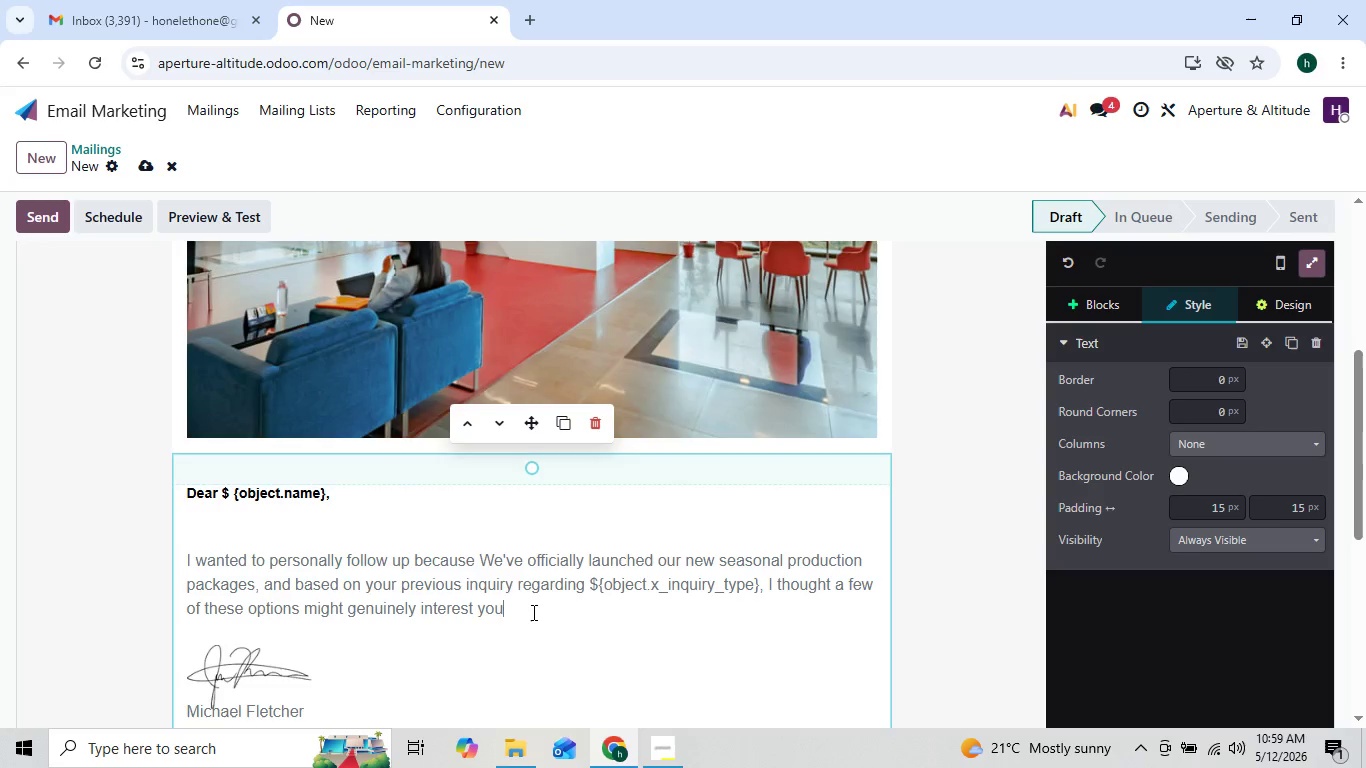 
key(Period)
 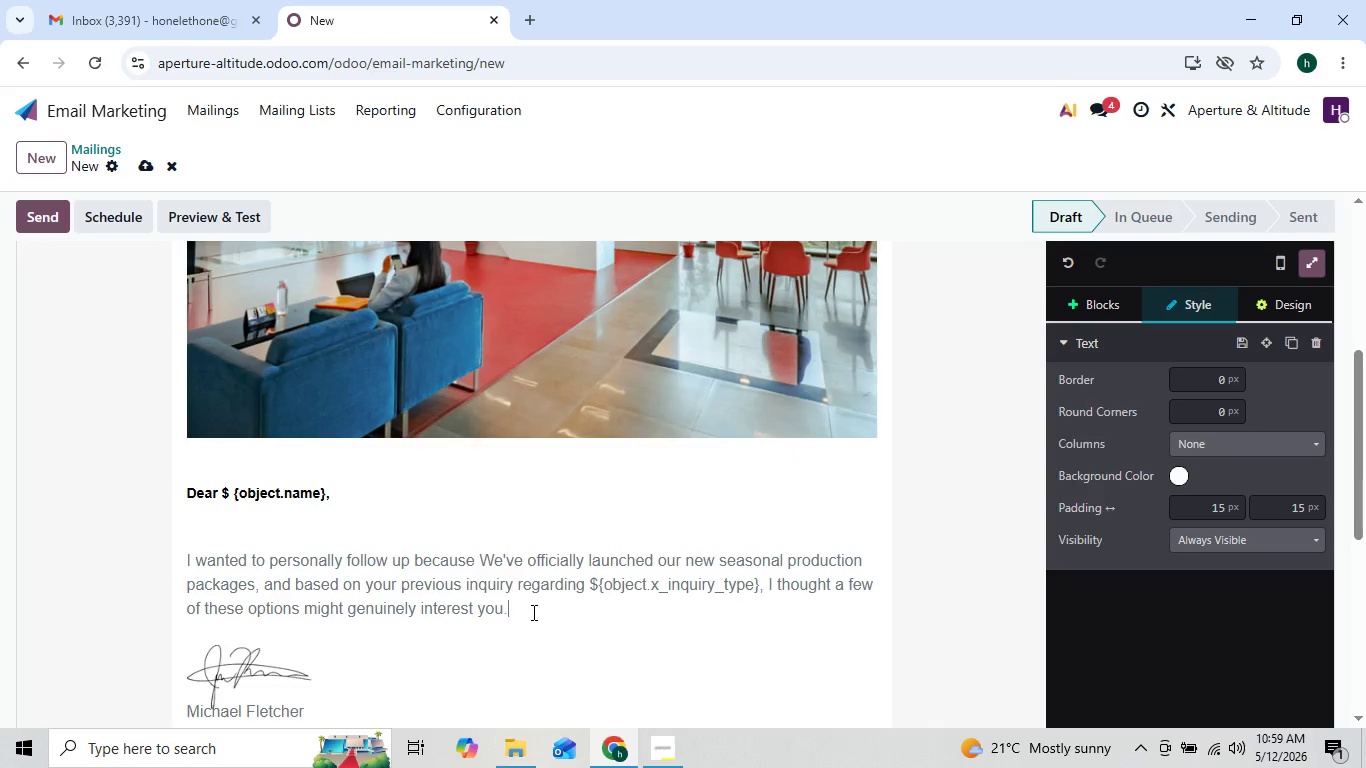 
key(Enter)
 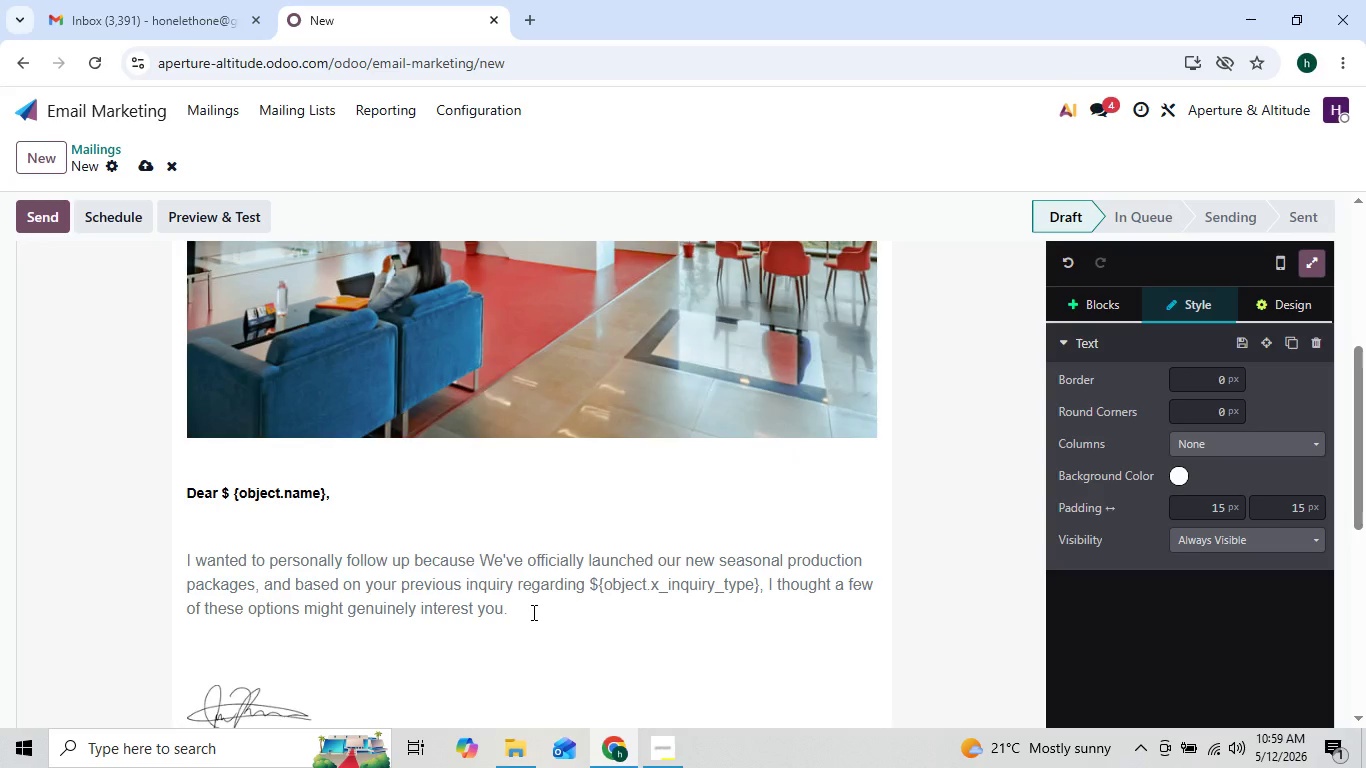 
type(As we moved ino)
key(Backspace)
key(Backspace)
type(nto this new season we spent time analyzing what)
 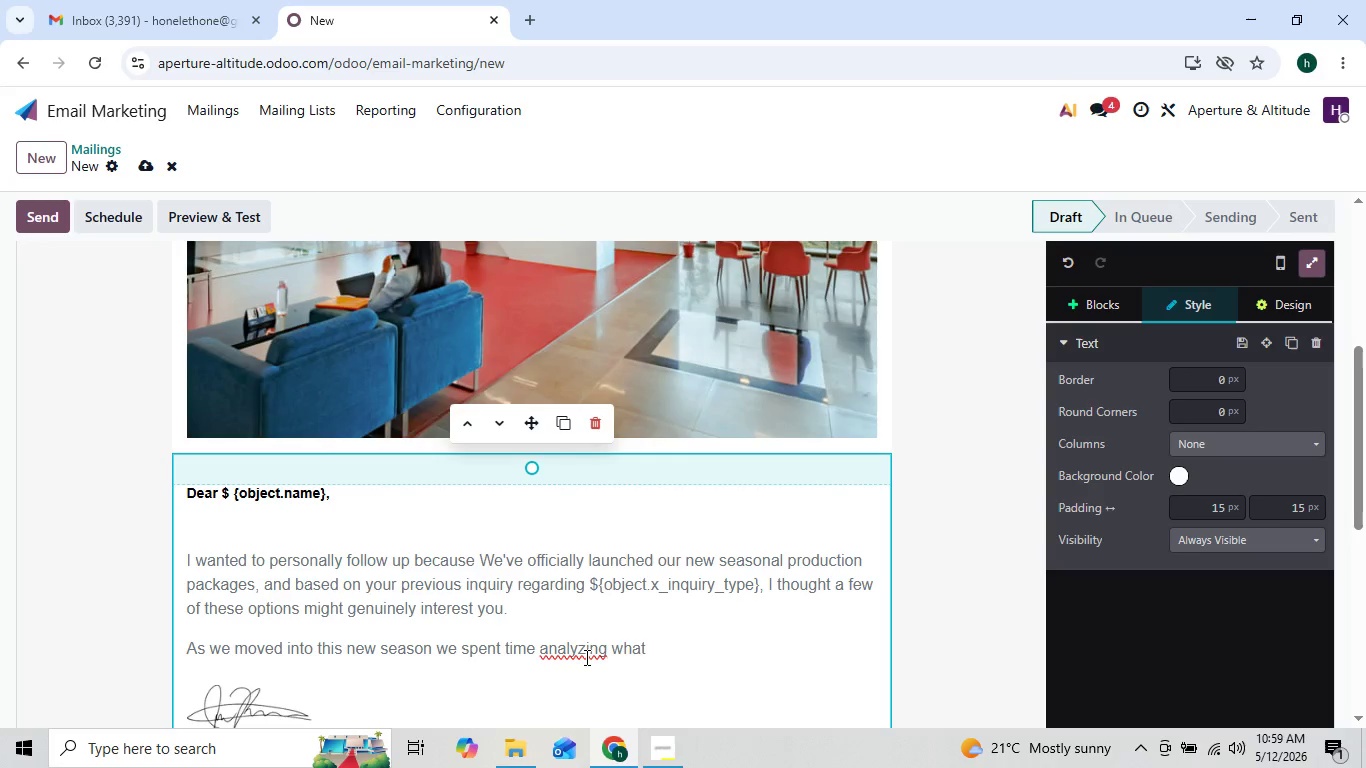 
left_click([585, 649])
 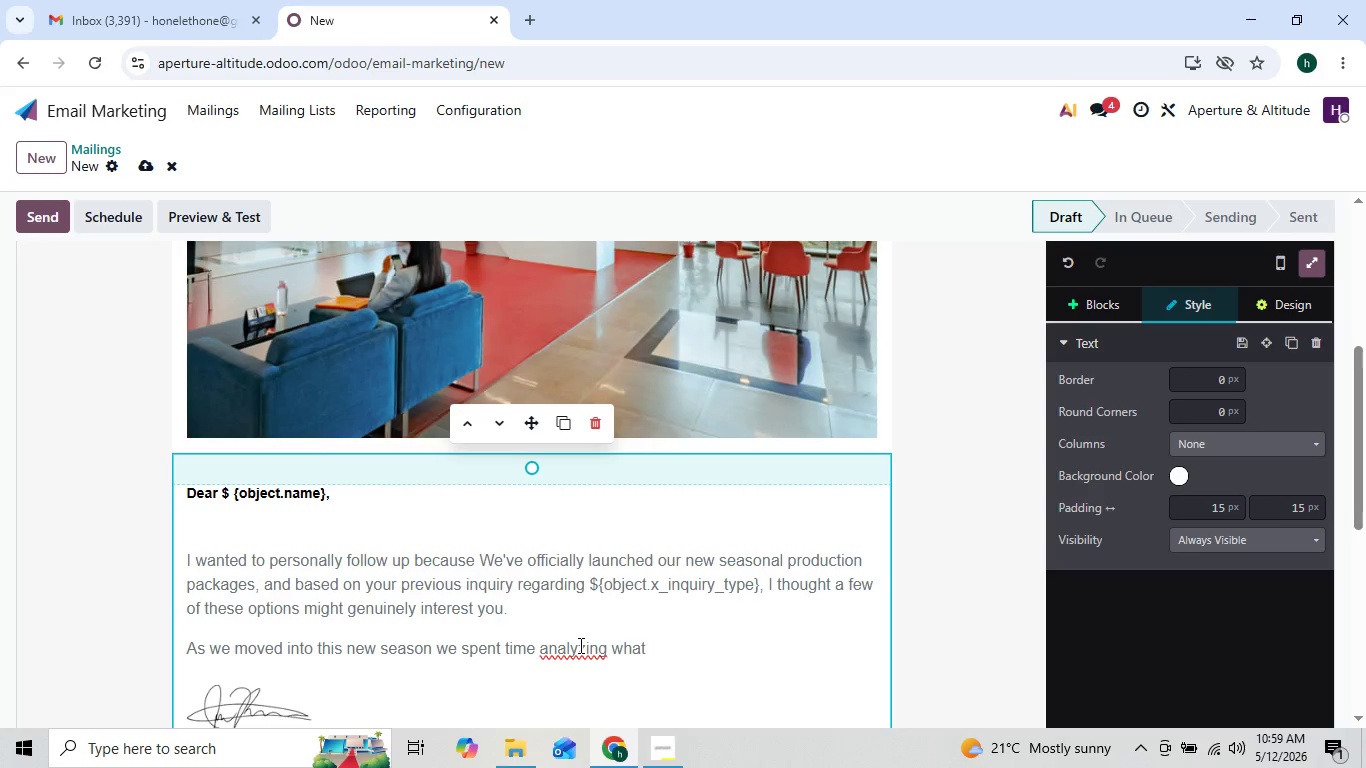 
right_click([569, 649])
 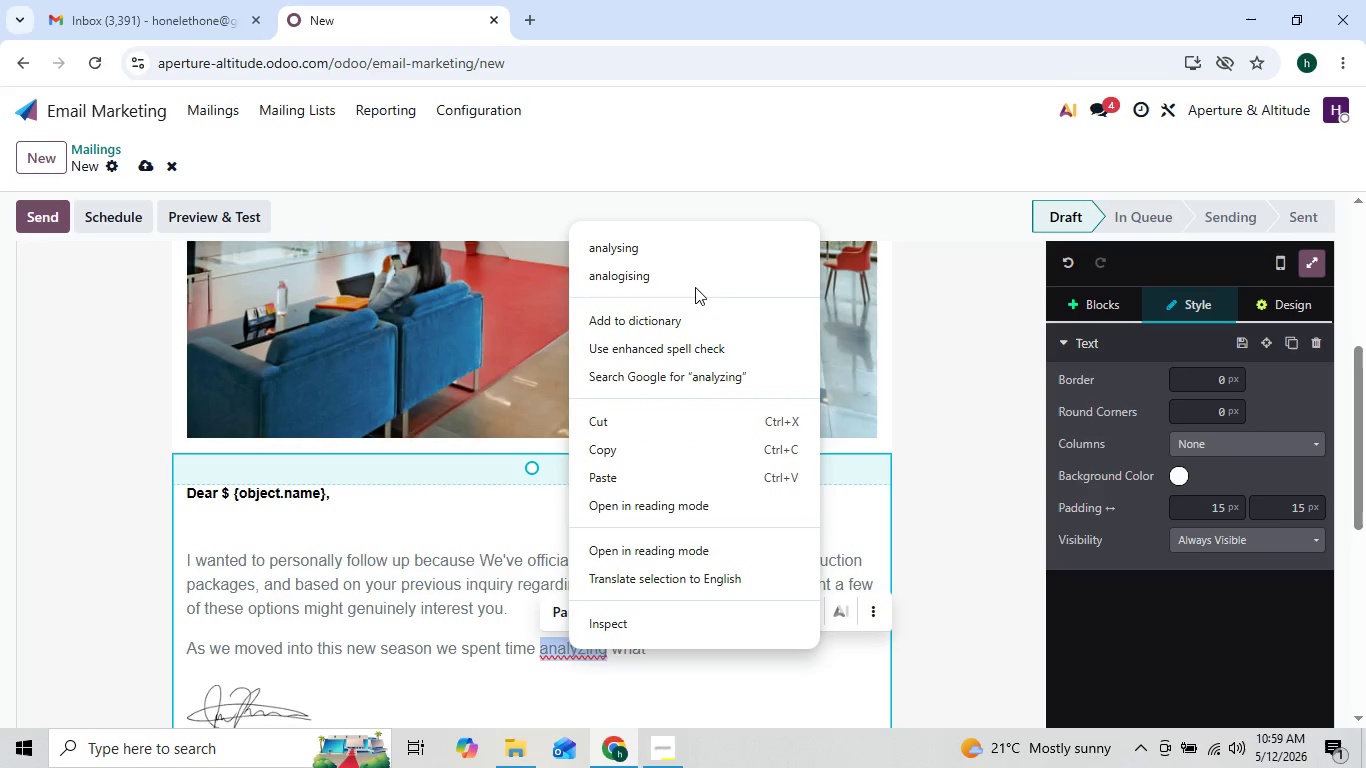 
left_click([707, 250])
 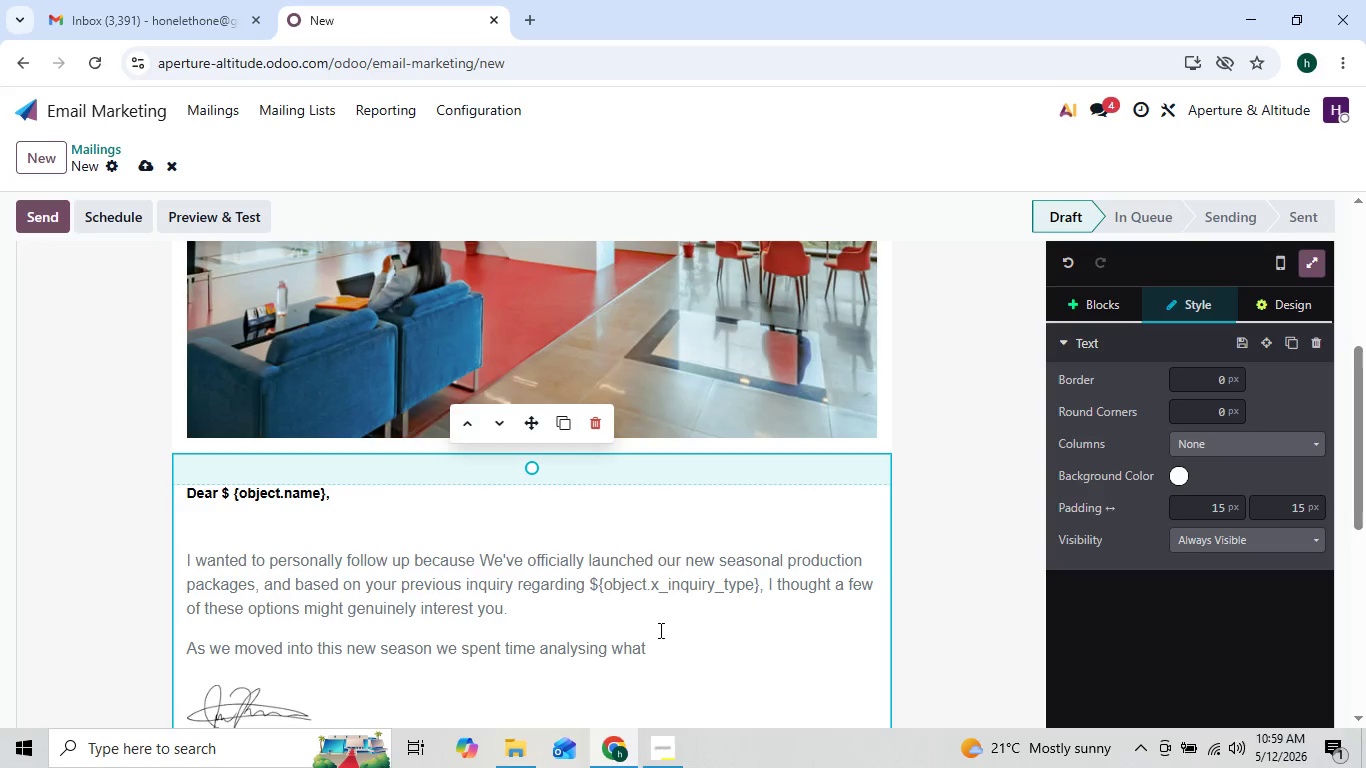 
left_click([657, 637])
 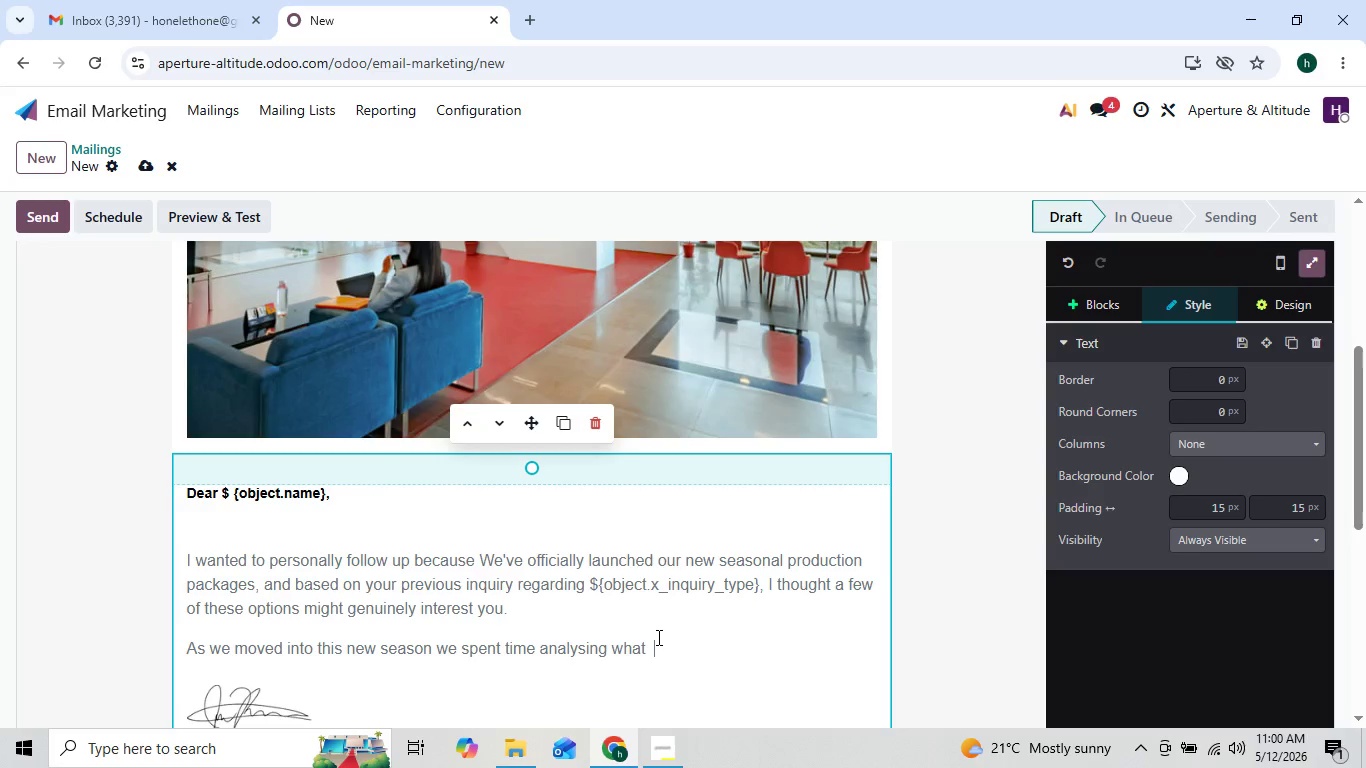 
key(Backspace)
 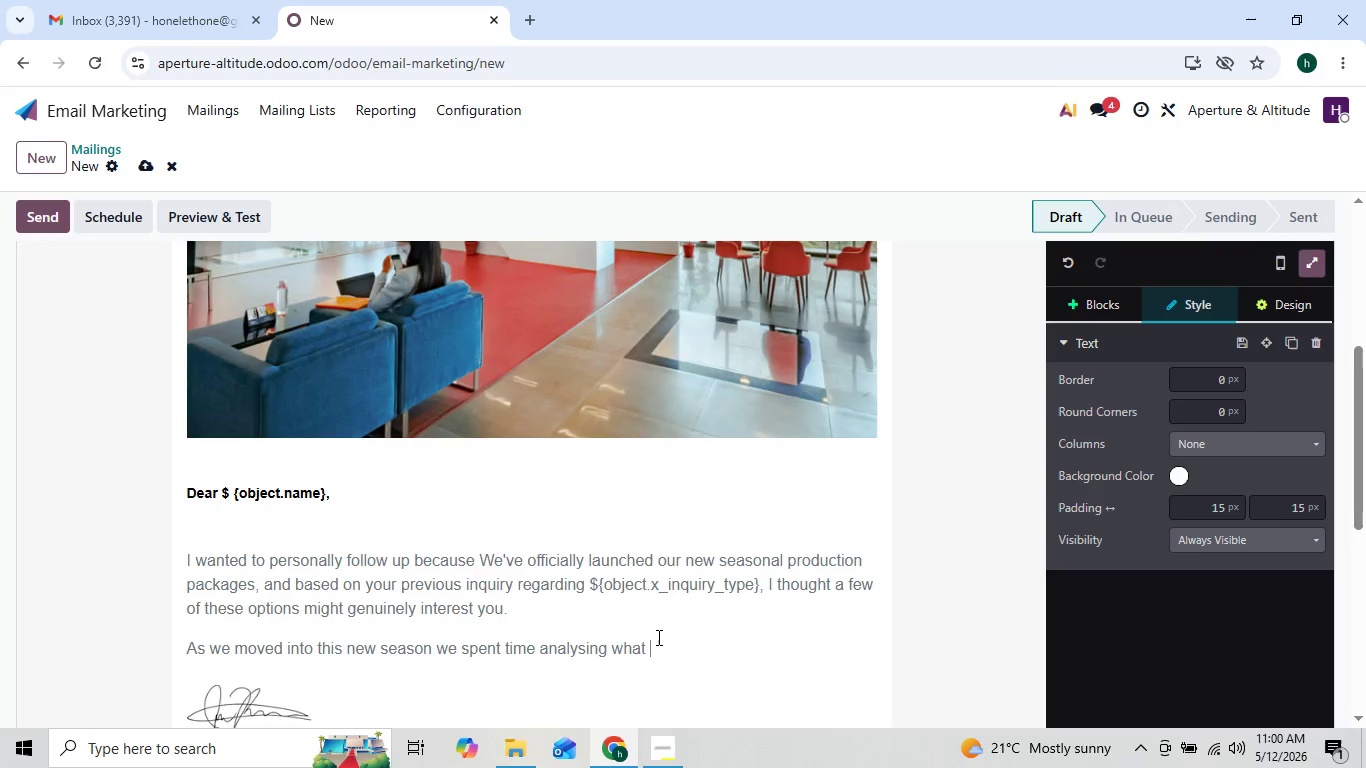 
key(Backspace)
 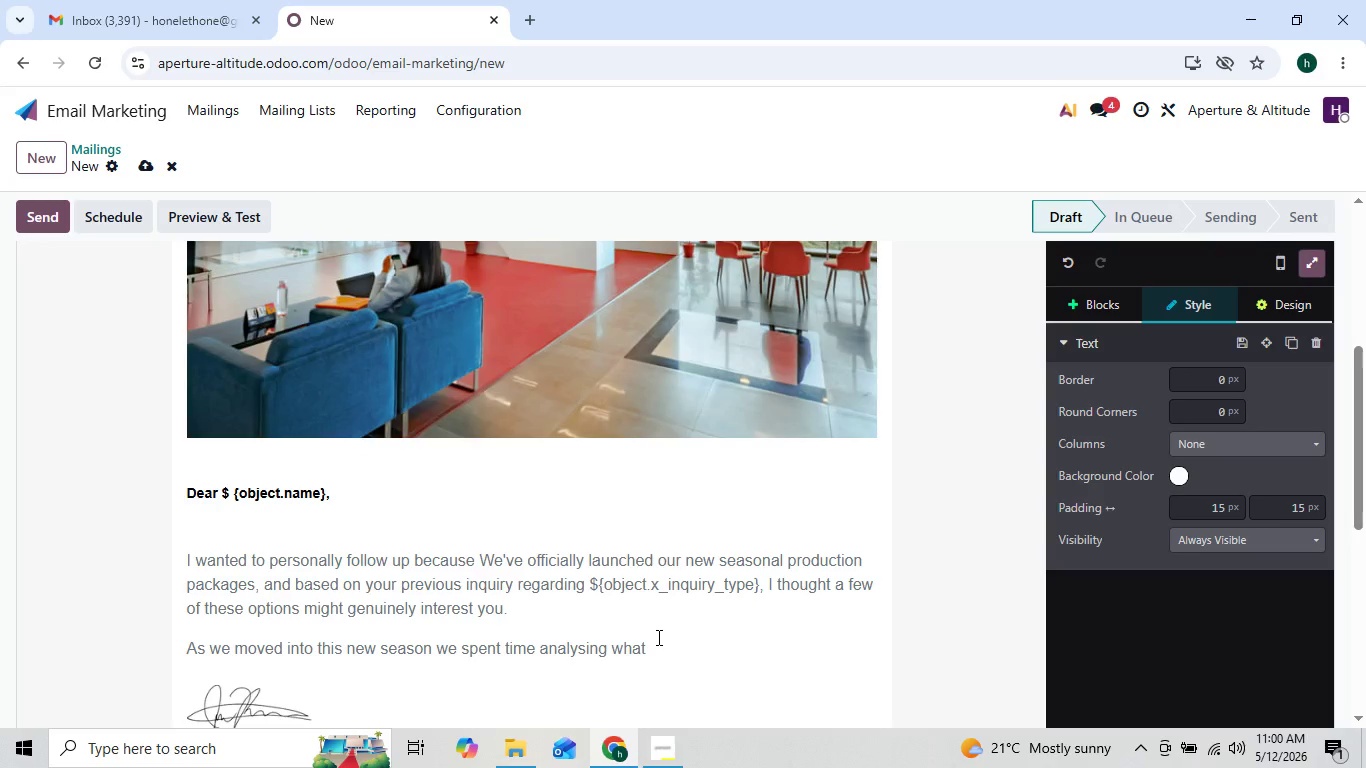 
key(Space)
 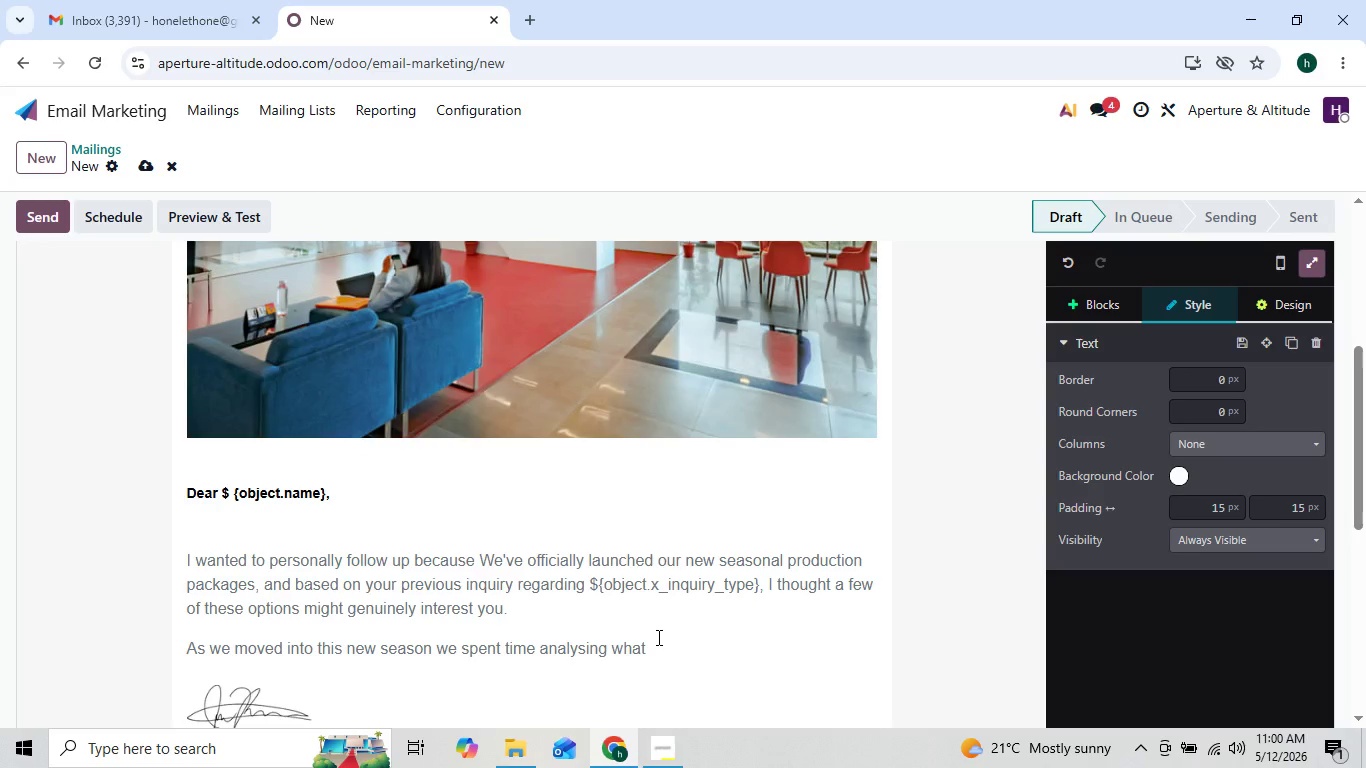 
key(ArrowLeft)
 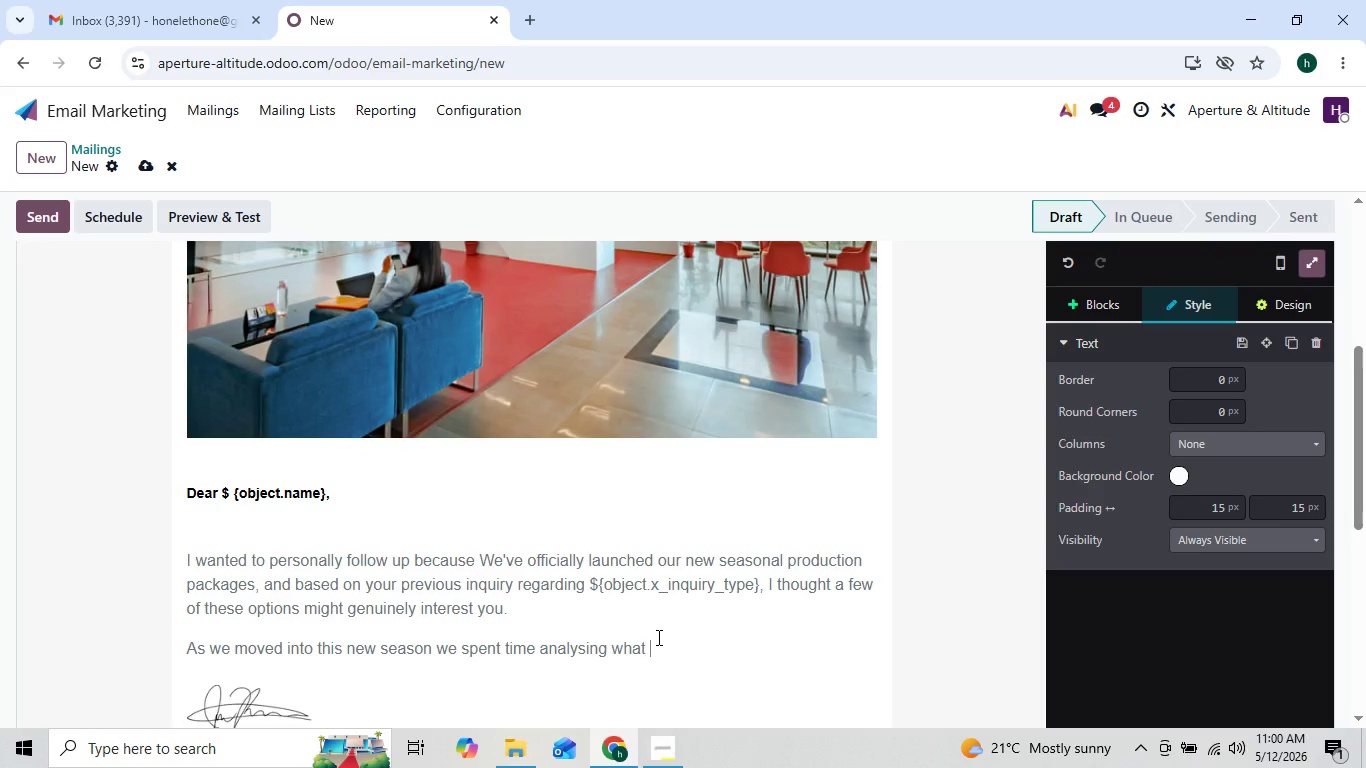 
key(ArrowRight)
 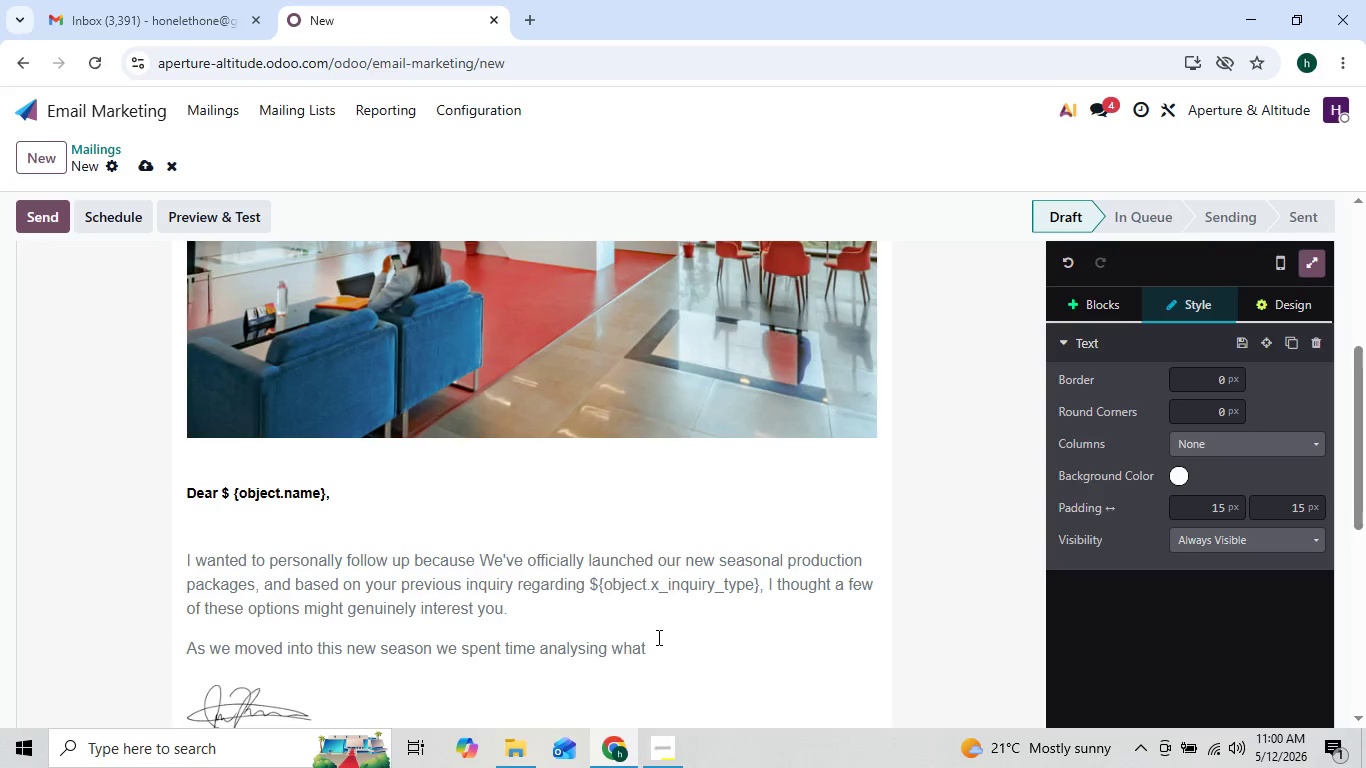 
key(ArrowLeft)
 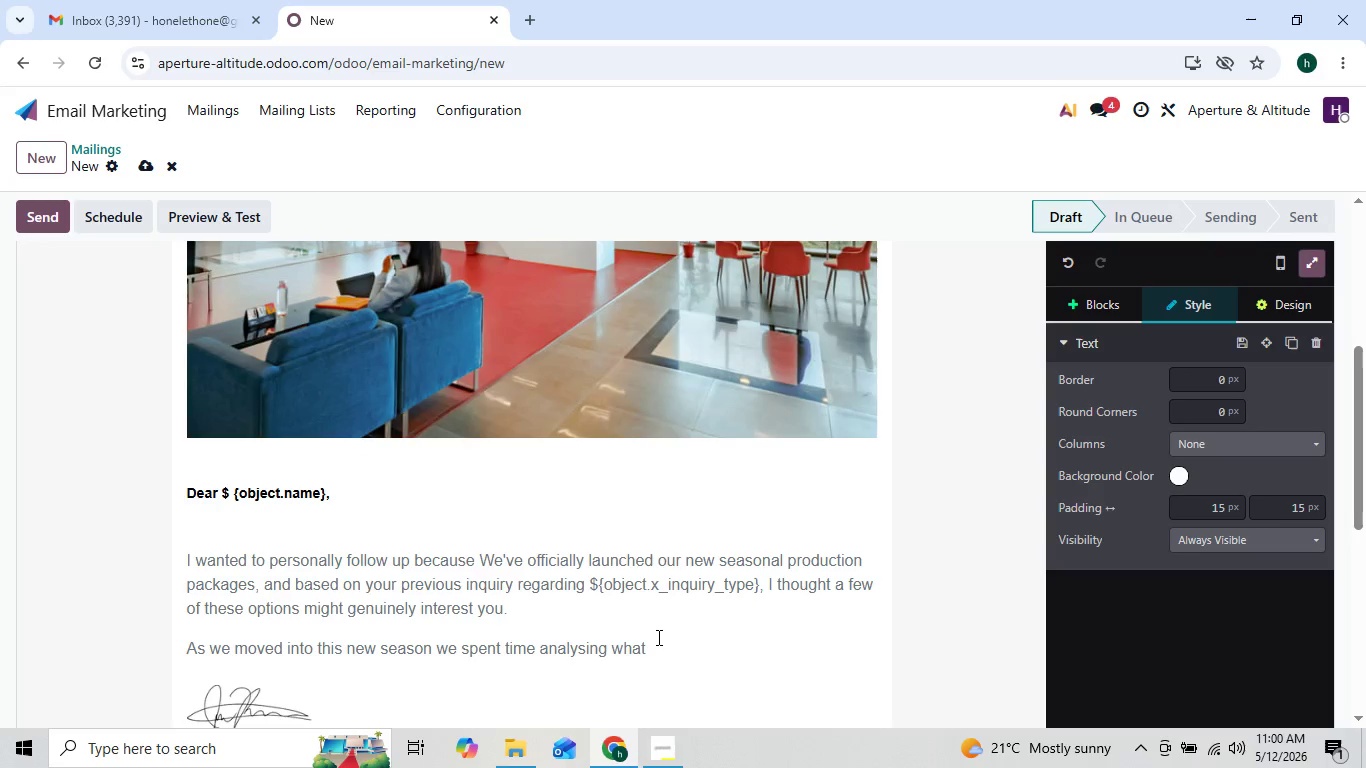 
key(ArrowRight)
 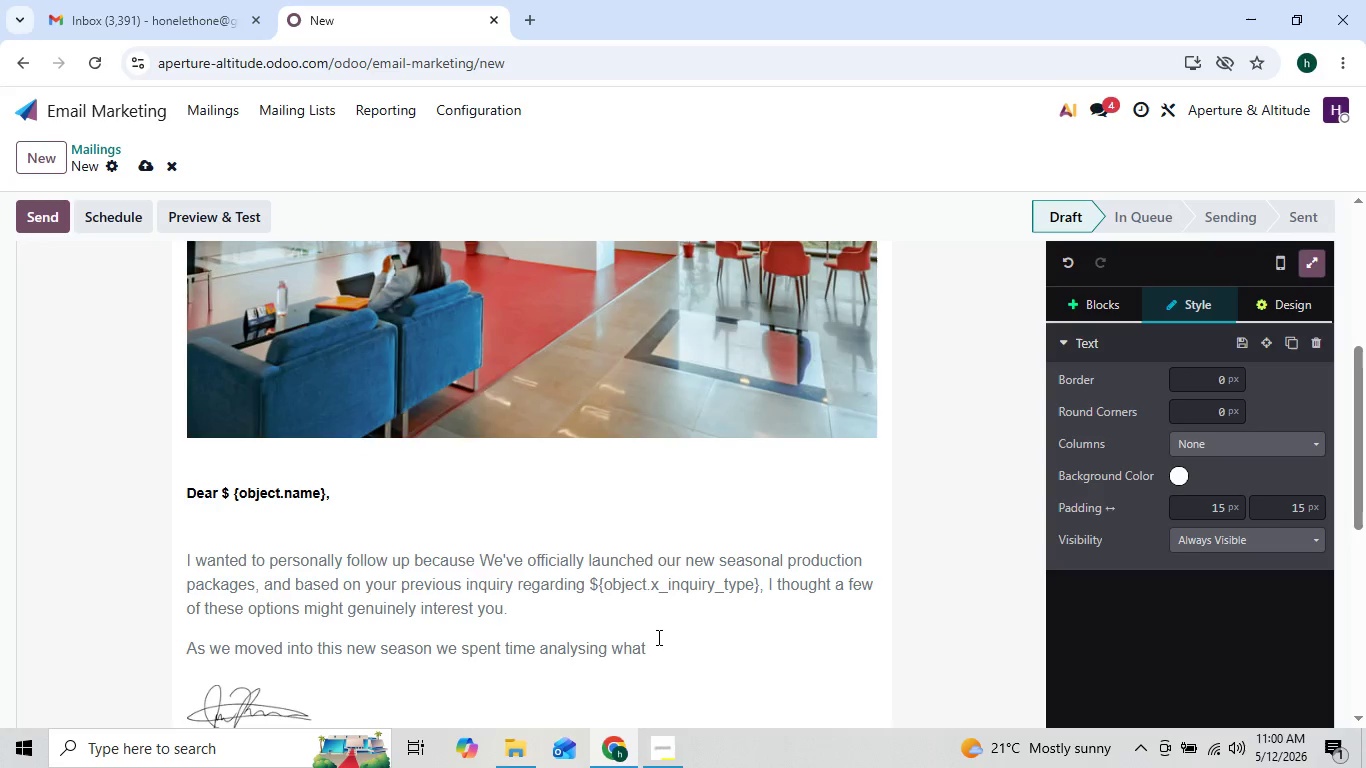 
key(ArrowLeft)
 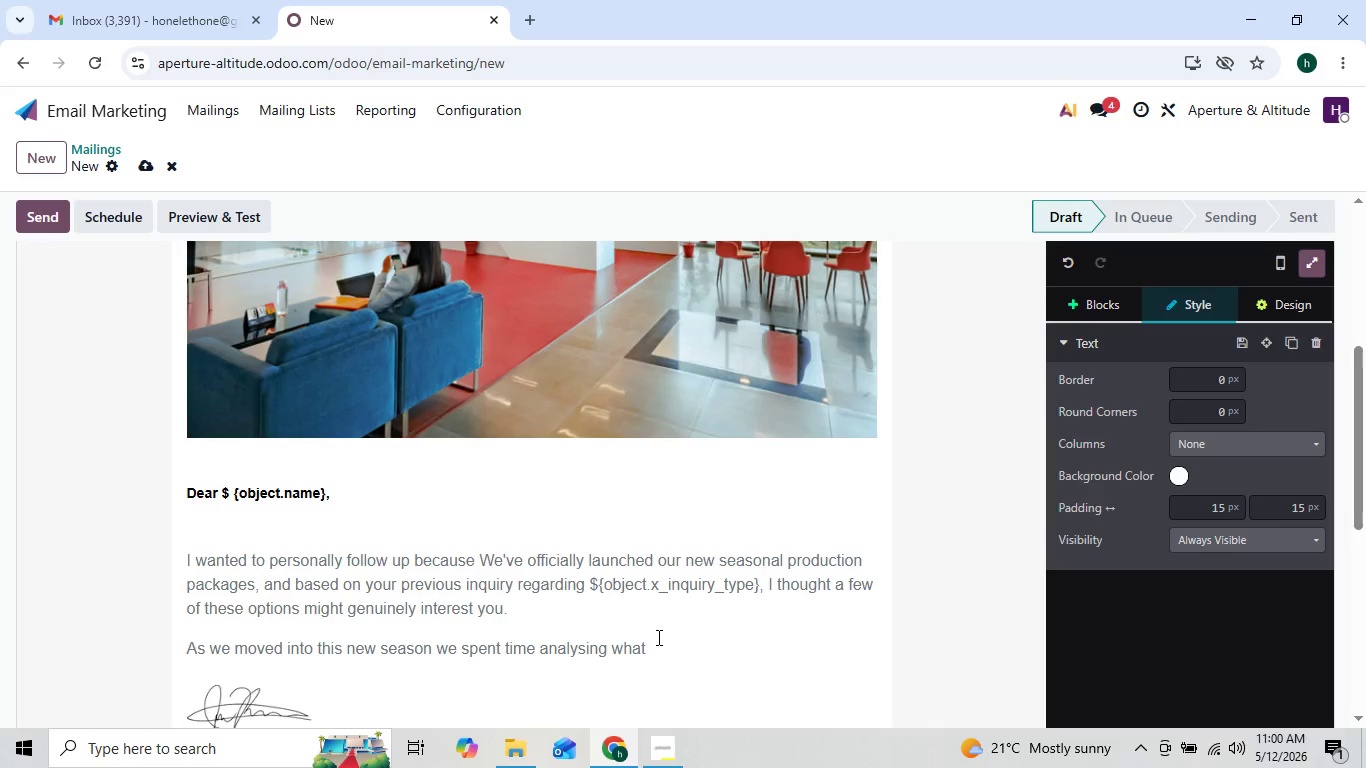 
key(ArrowRight)
 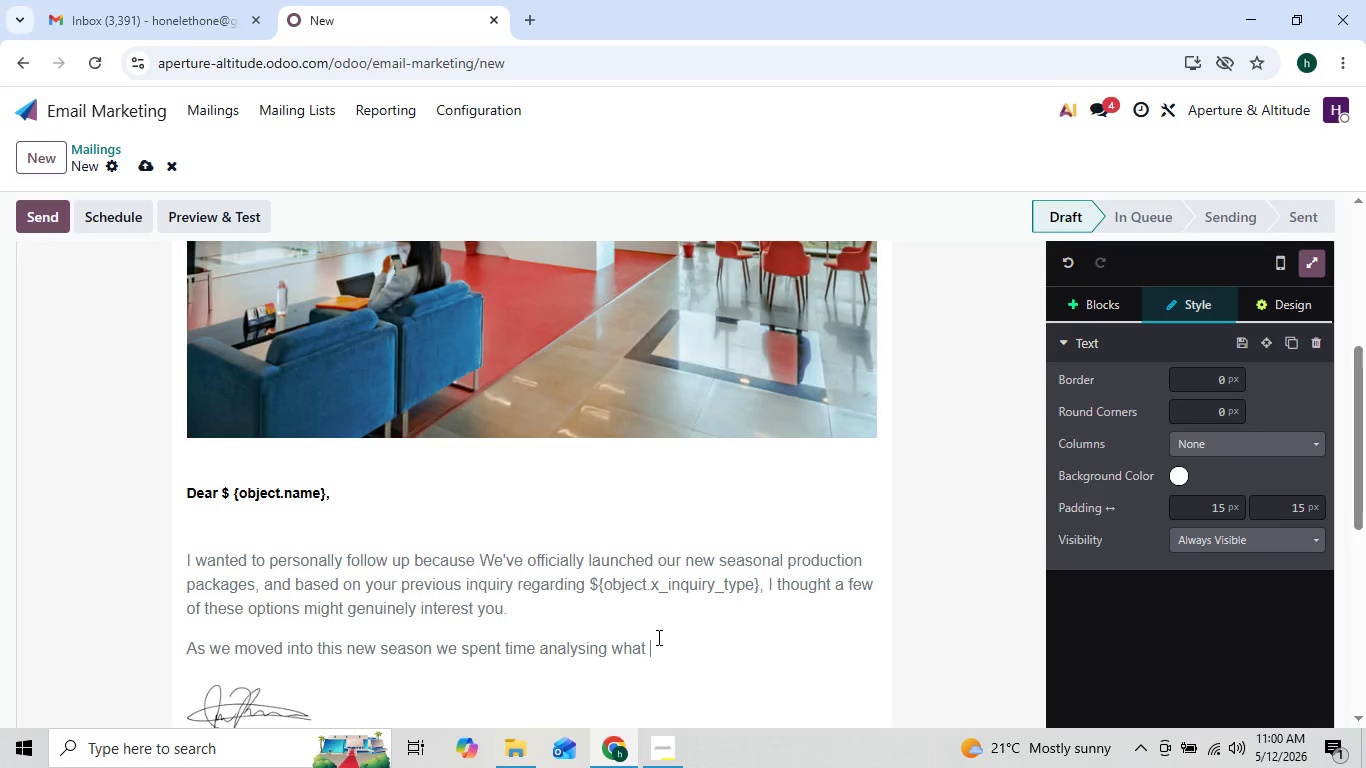 
type(clients valued most in past productions )
 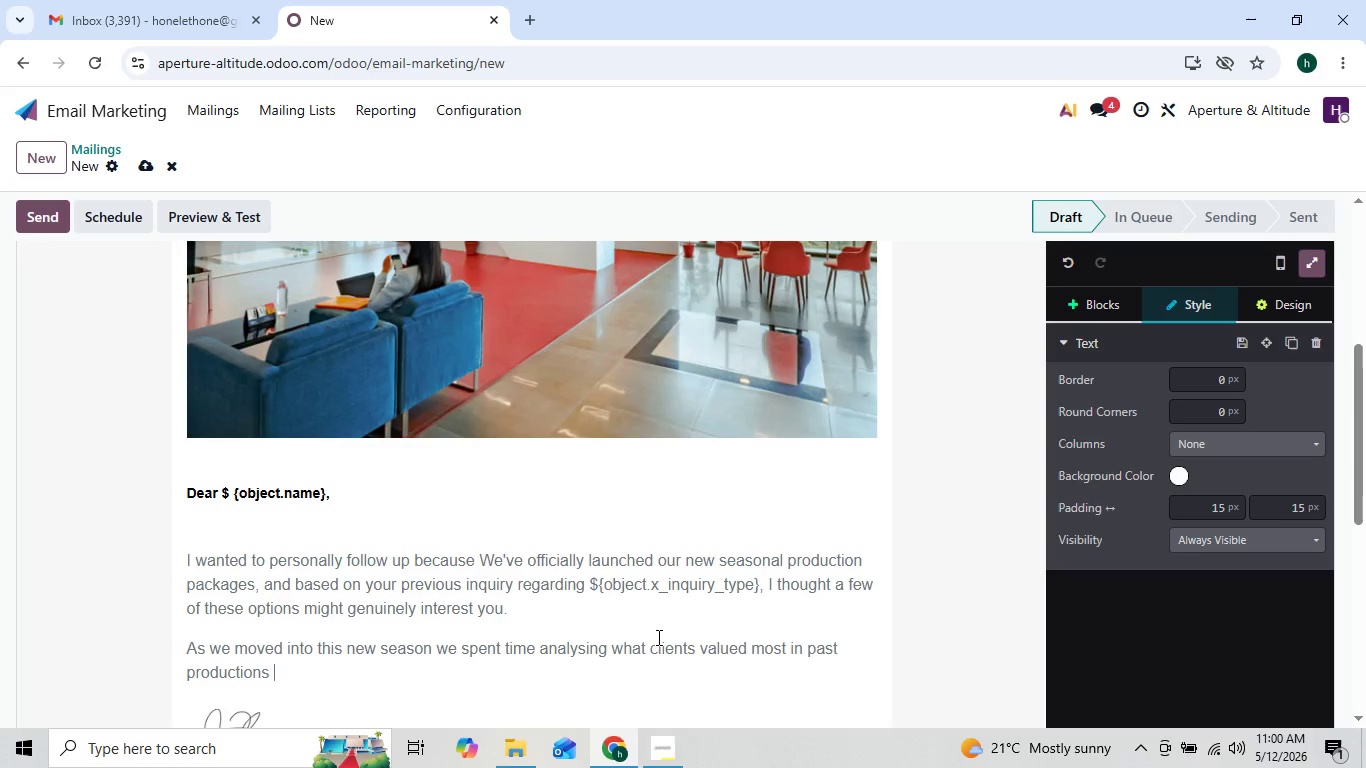 
key(Enter)
 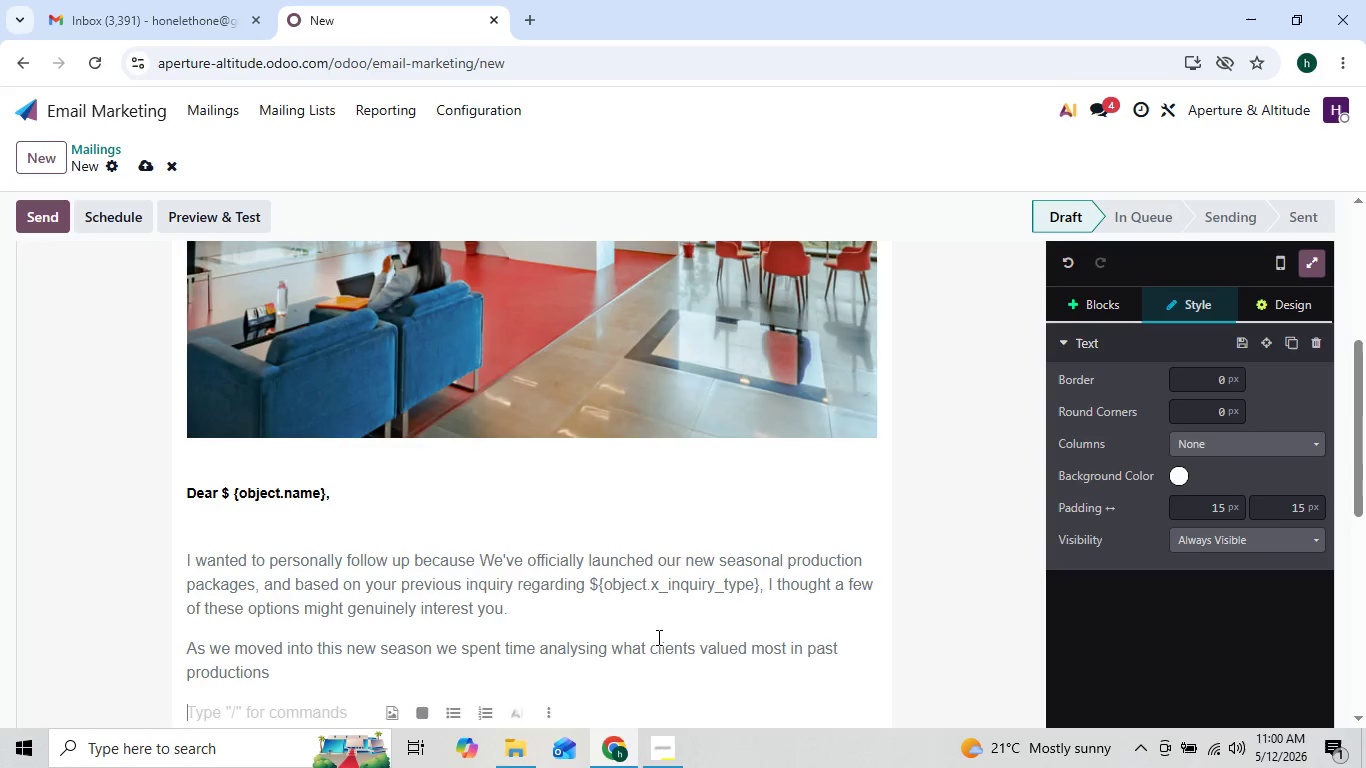 
key(Enter)
 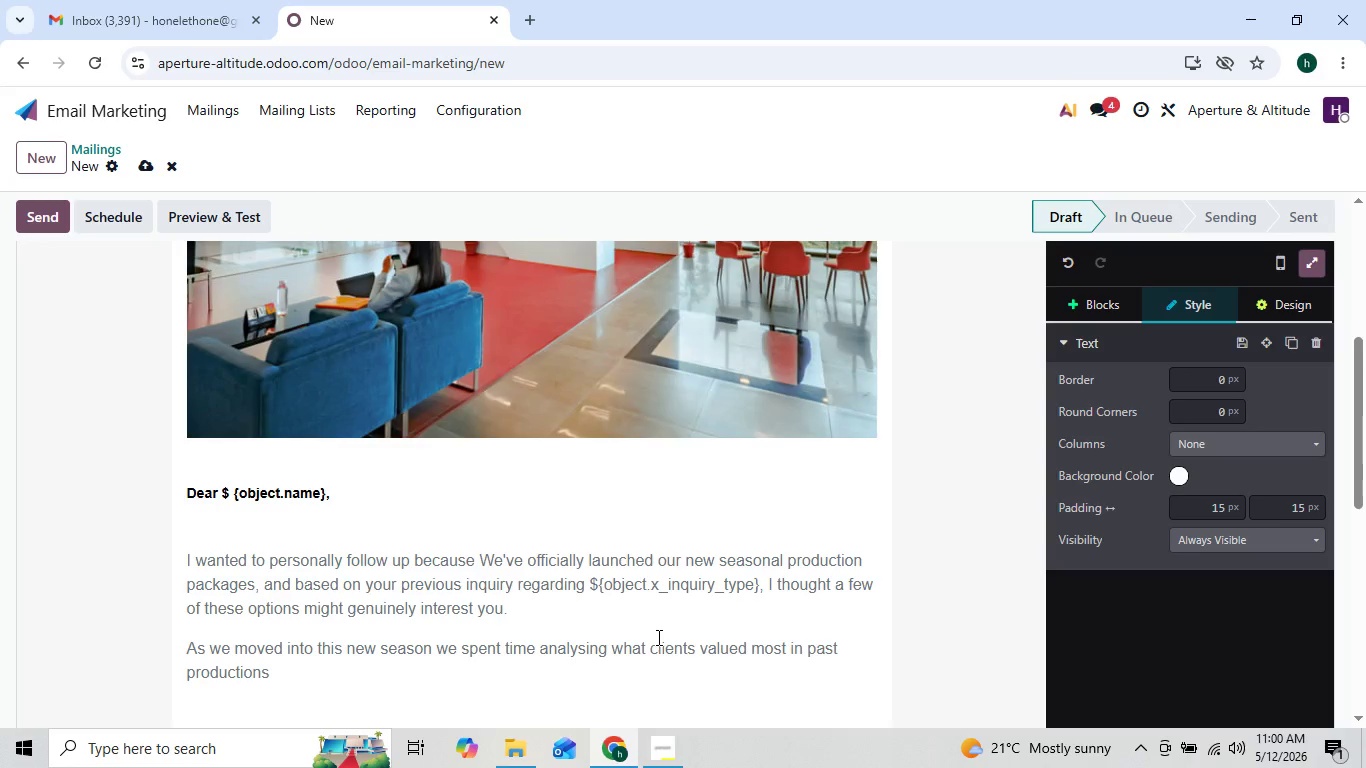 
key(Enter)
 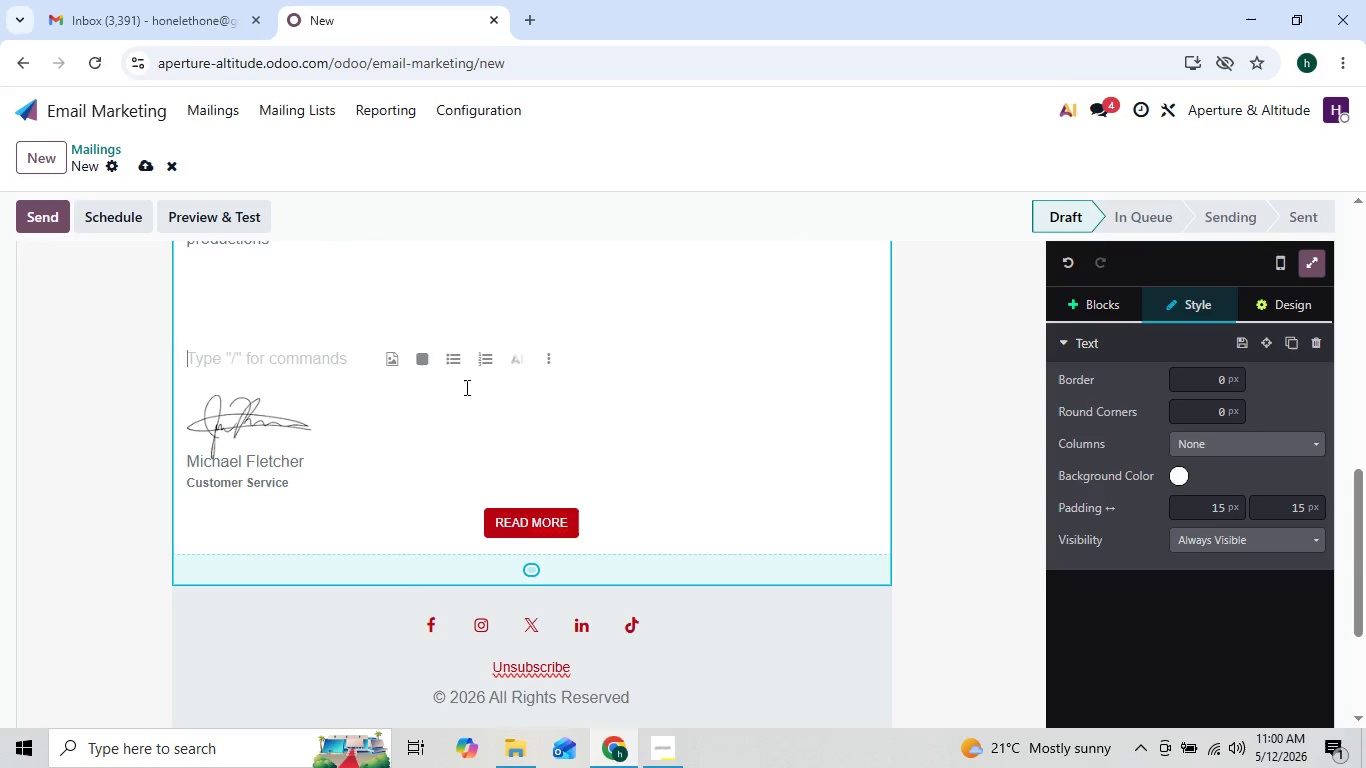 
key(Enter)
 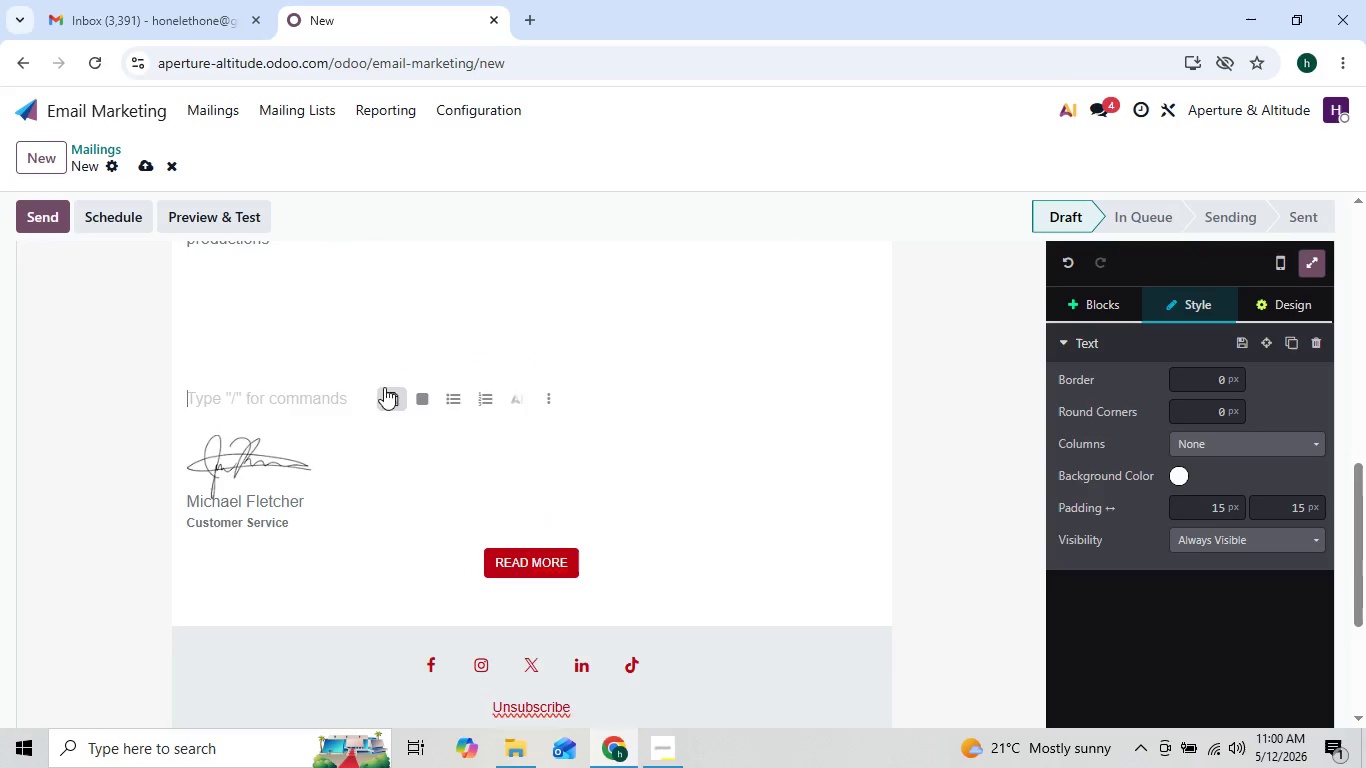 
key(Enter)
 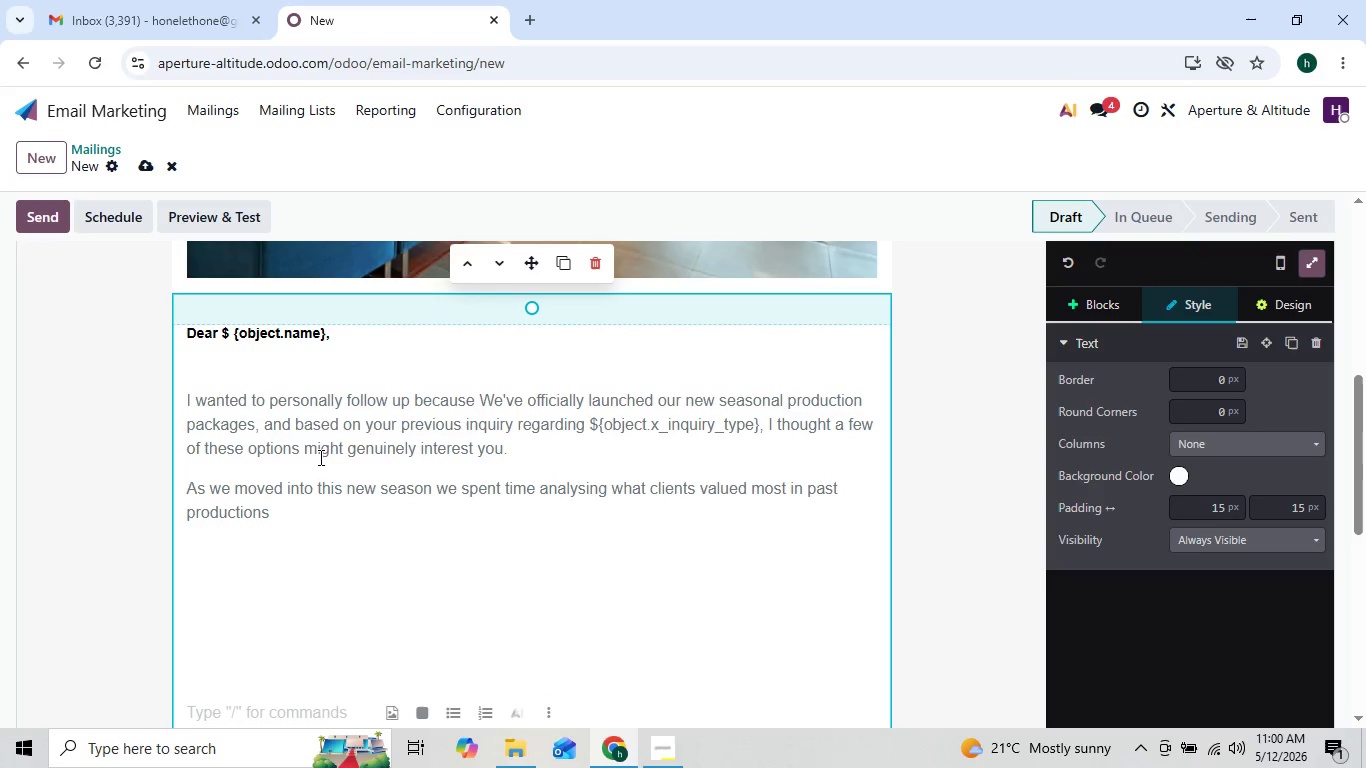 
left_click([300, 497])
 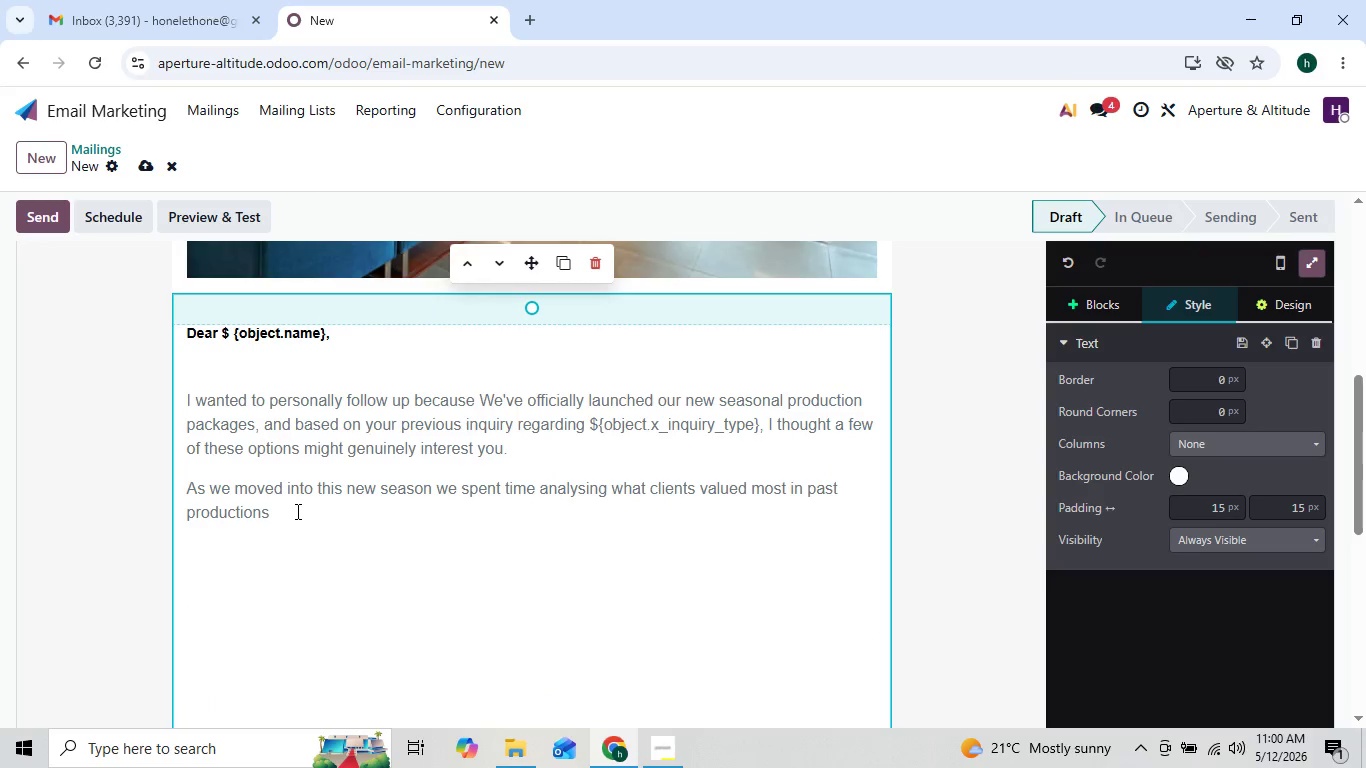 
left_click([296, 511])
 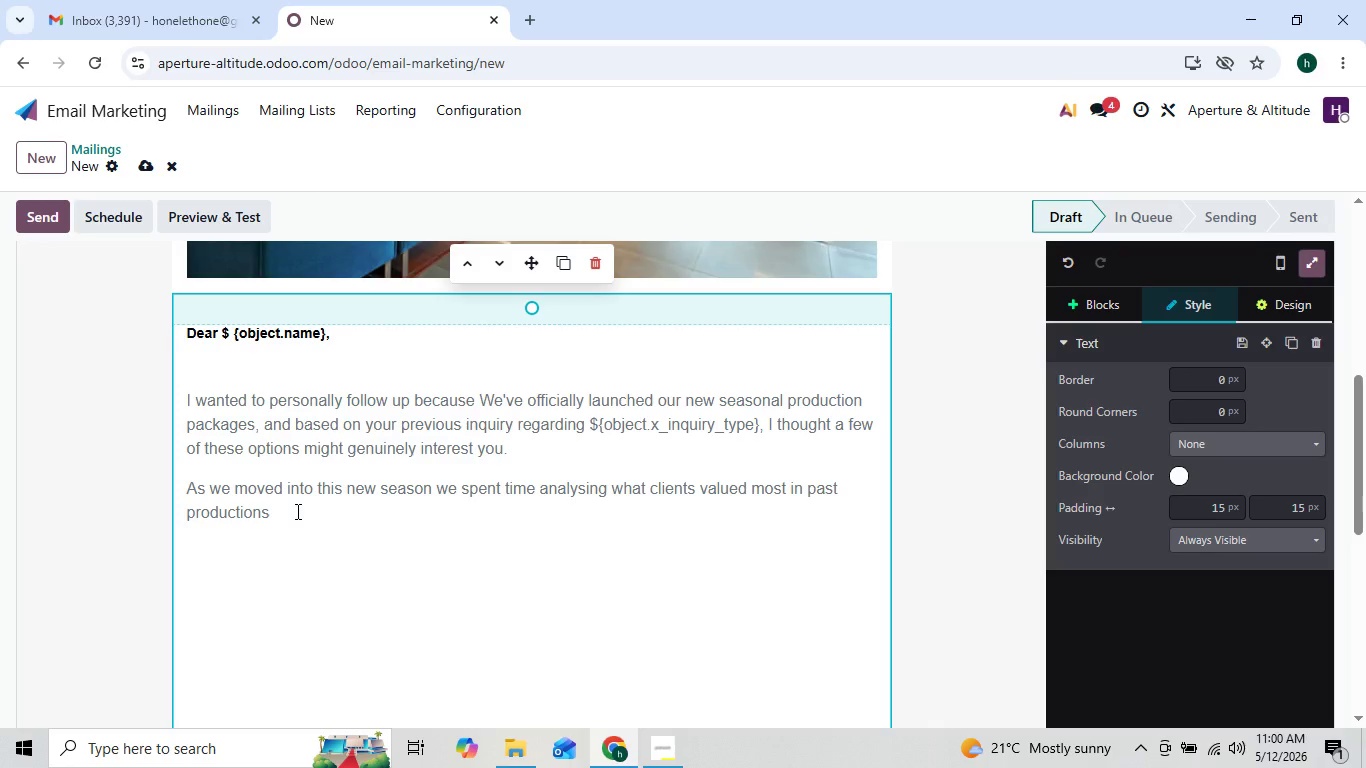 
key(Backspace)
 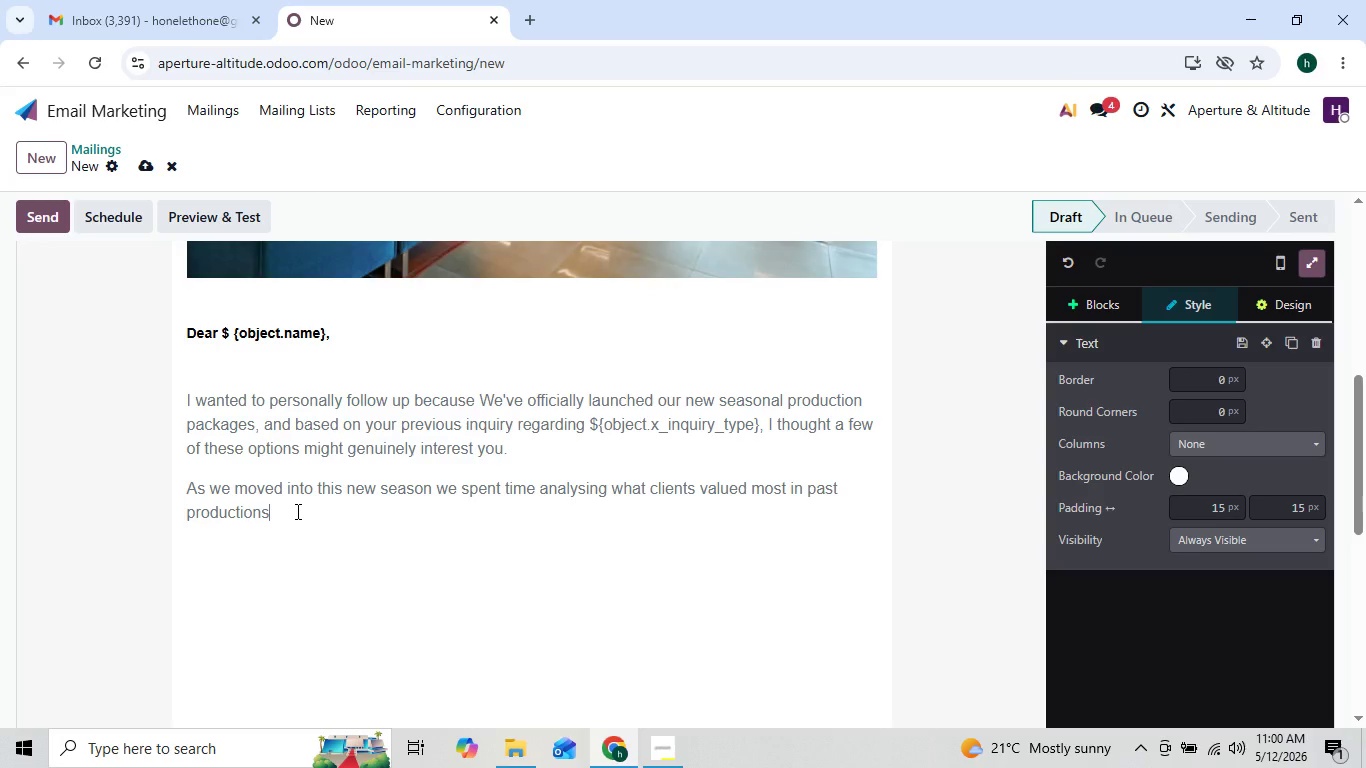 
key(Shift+Semicolon)
 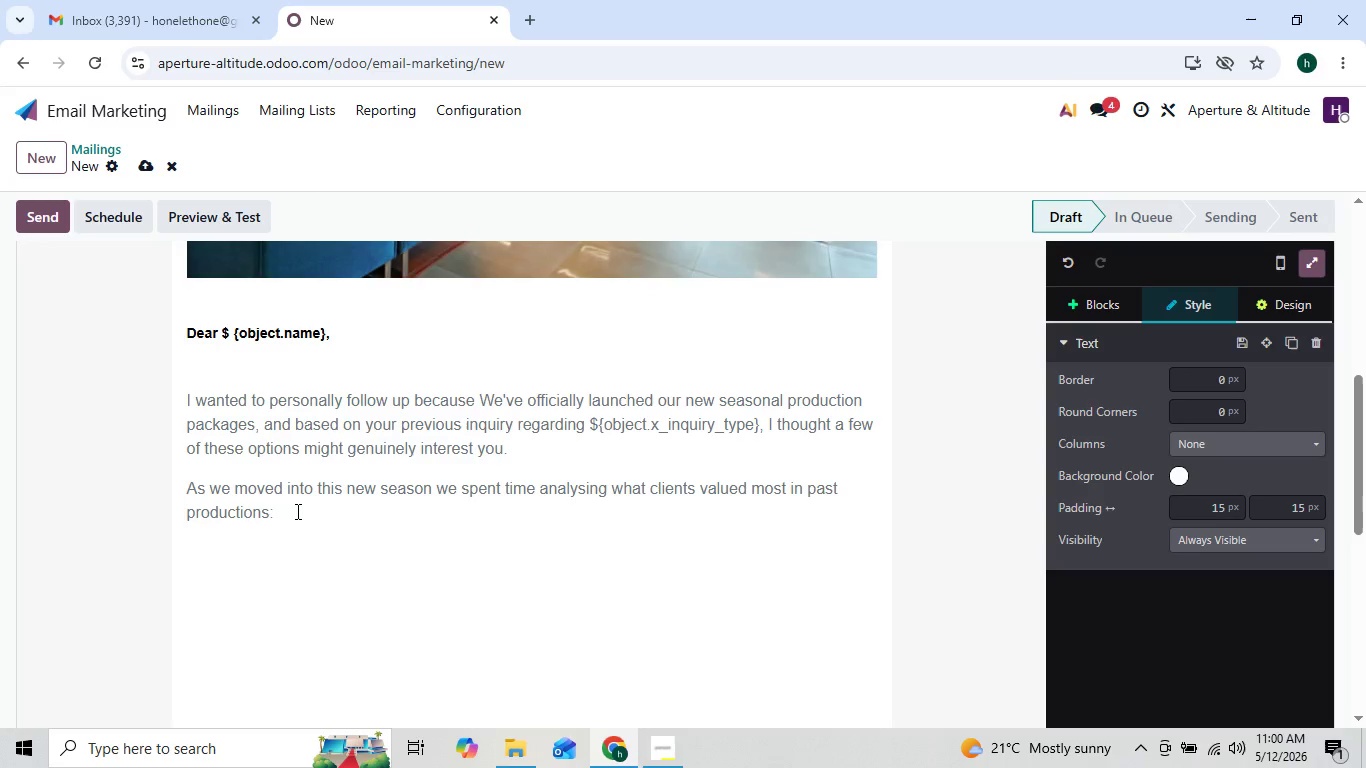 
key(Enter)
 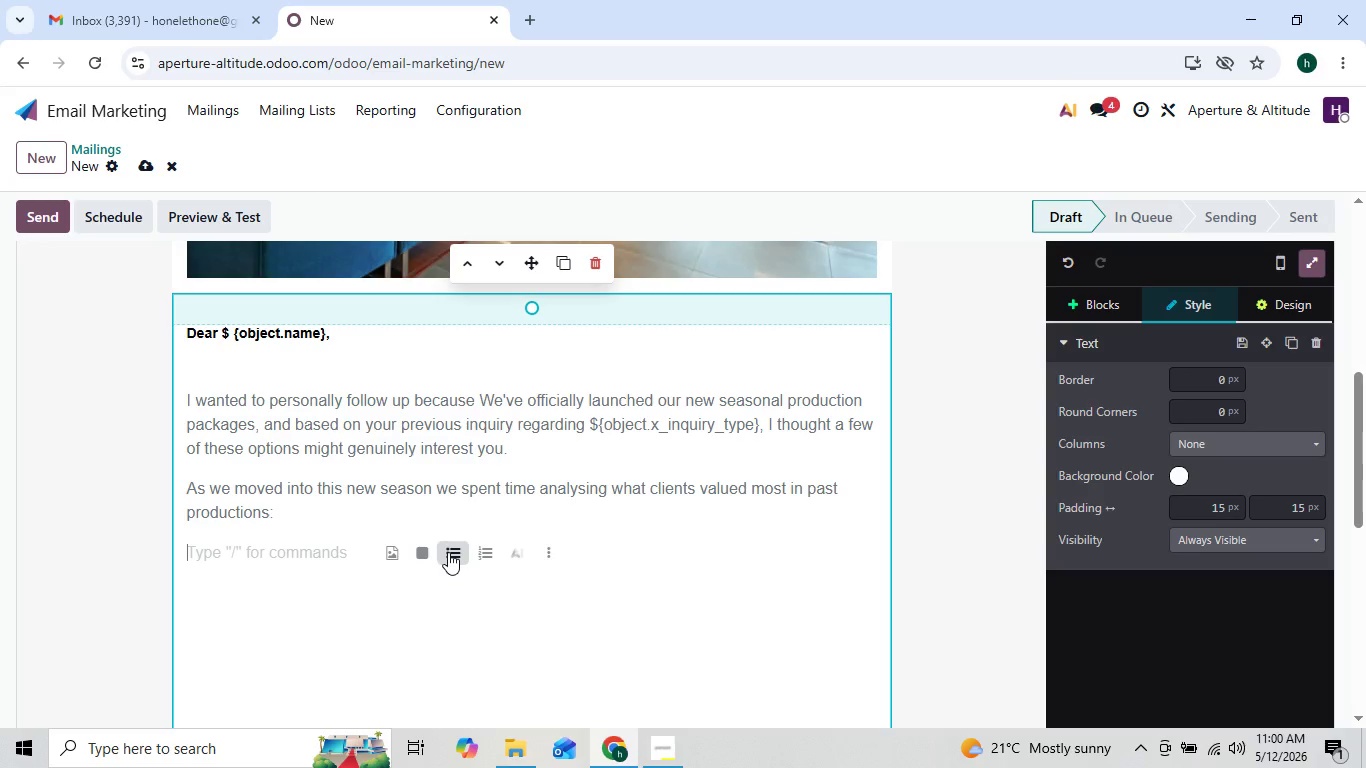 
left_click([448, 552])
 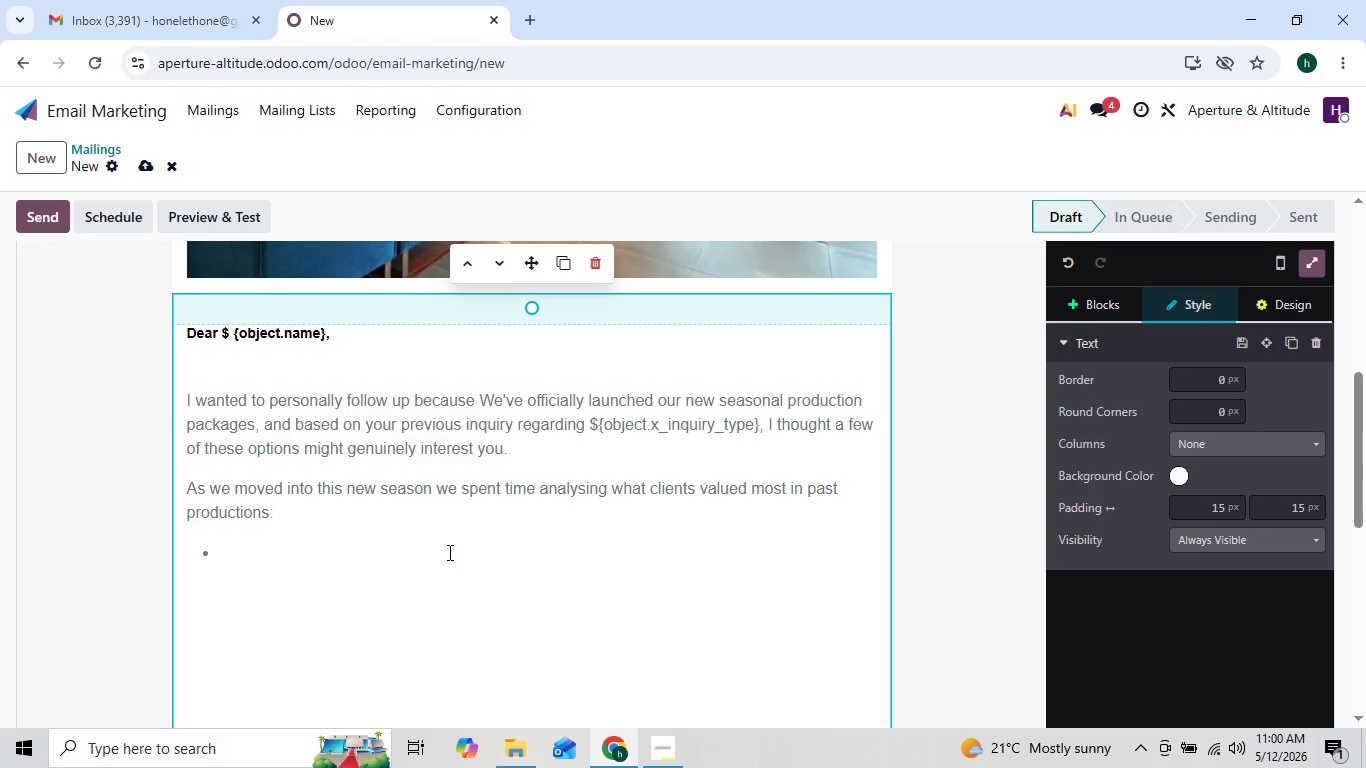 
type(f)
key(Backspace)
type(Flexibility)
 